 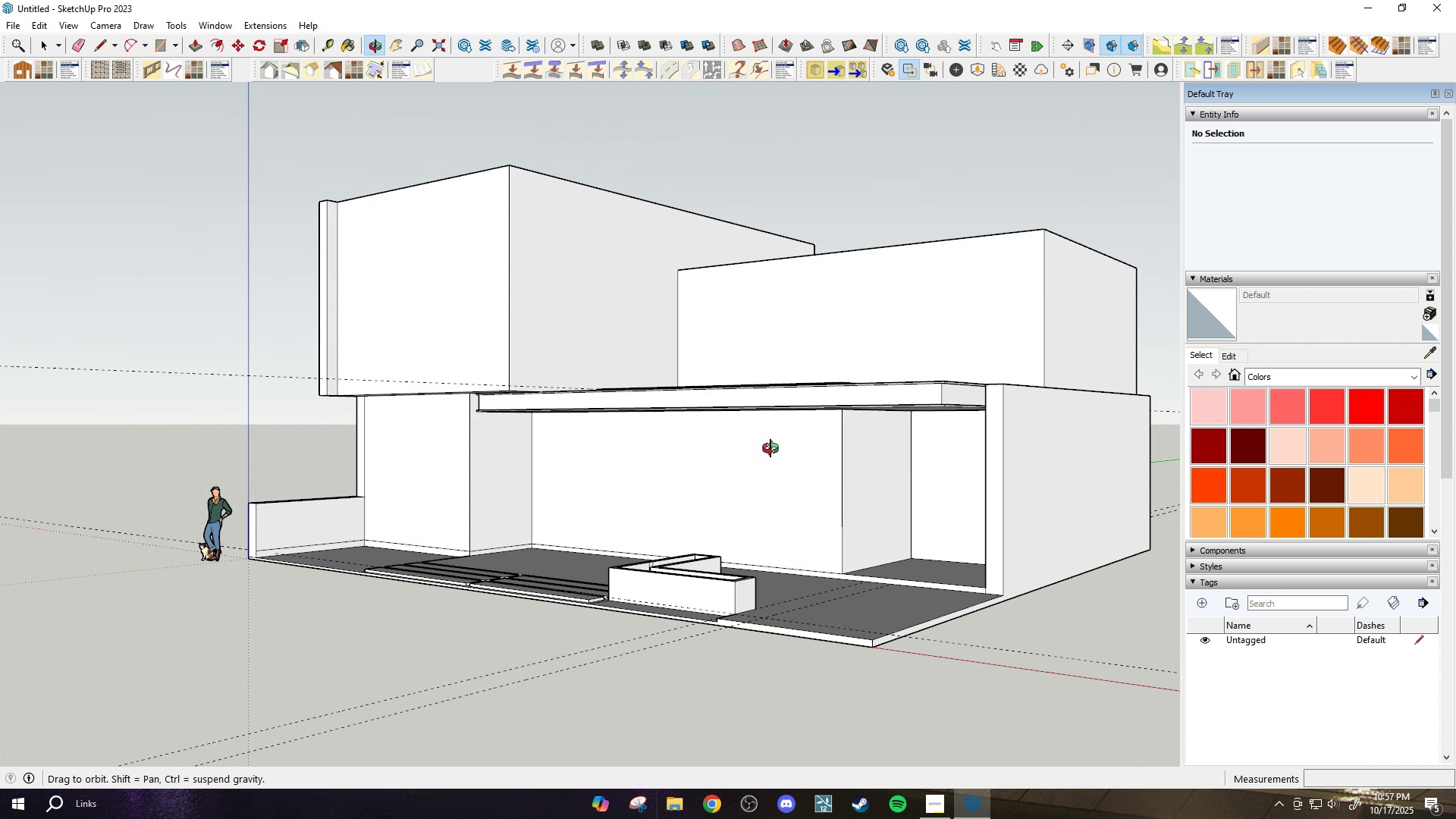 
scroll: coordinate [770, 448], scroll_direction: down, amount: 2.0
 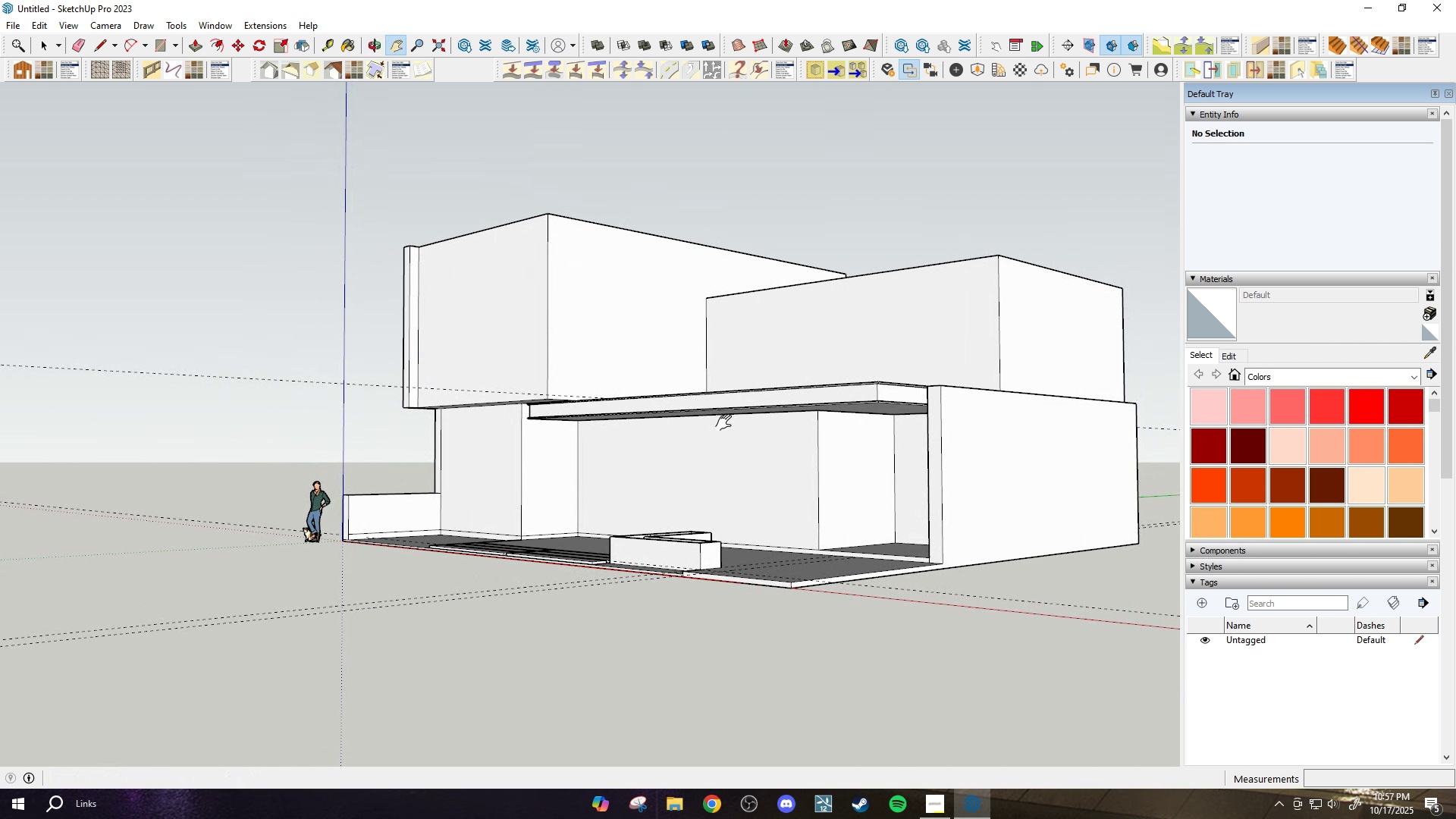 
scroll: coordinate [602, 596], scroll_direction: up, amount: 11.0
 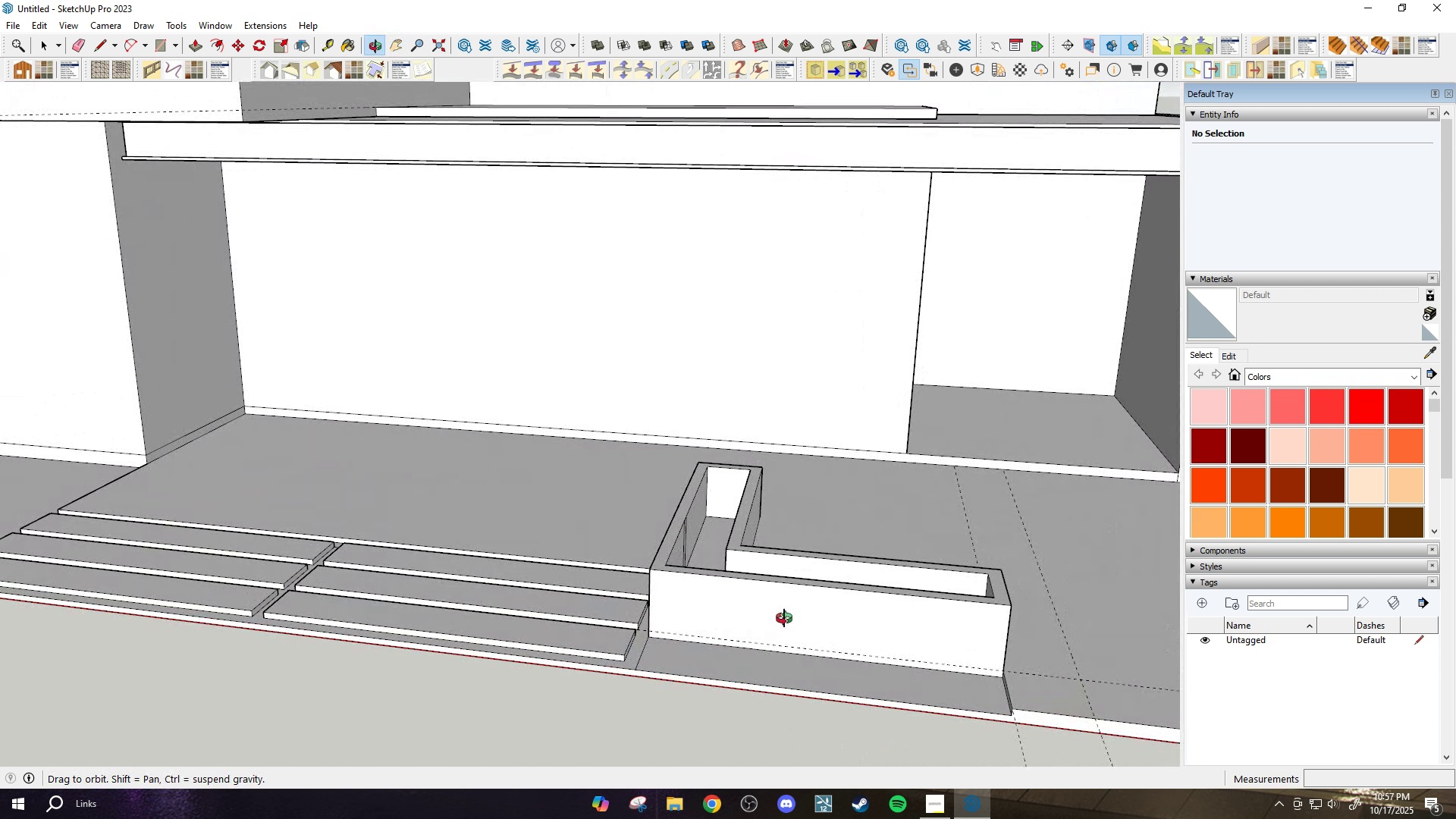 
scroll: coordinate [754, 566], scroll_direction: down, amount: 5.0
 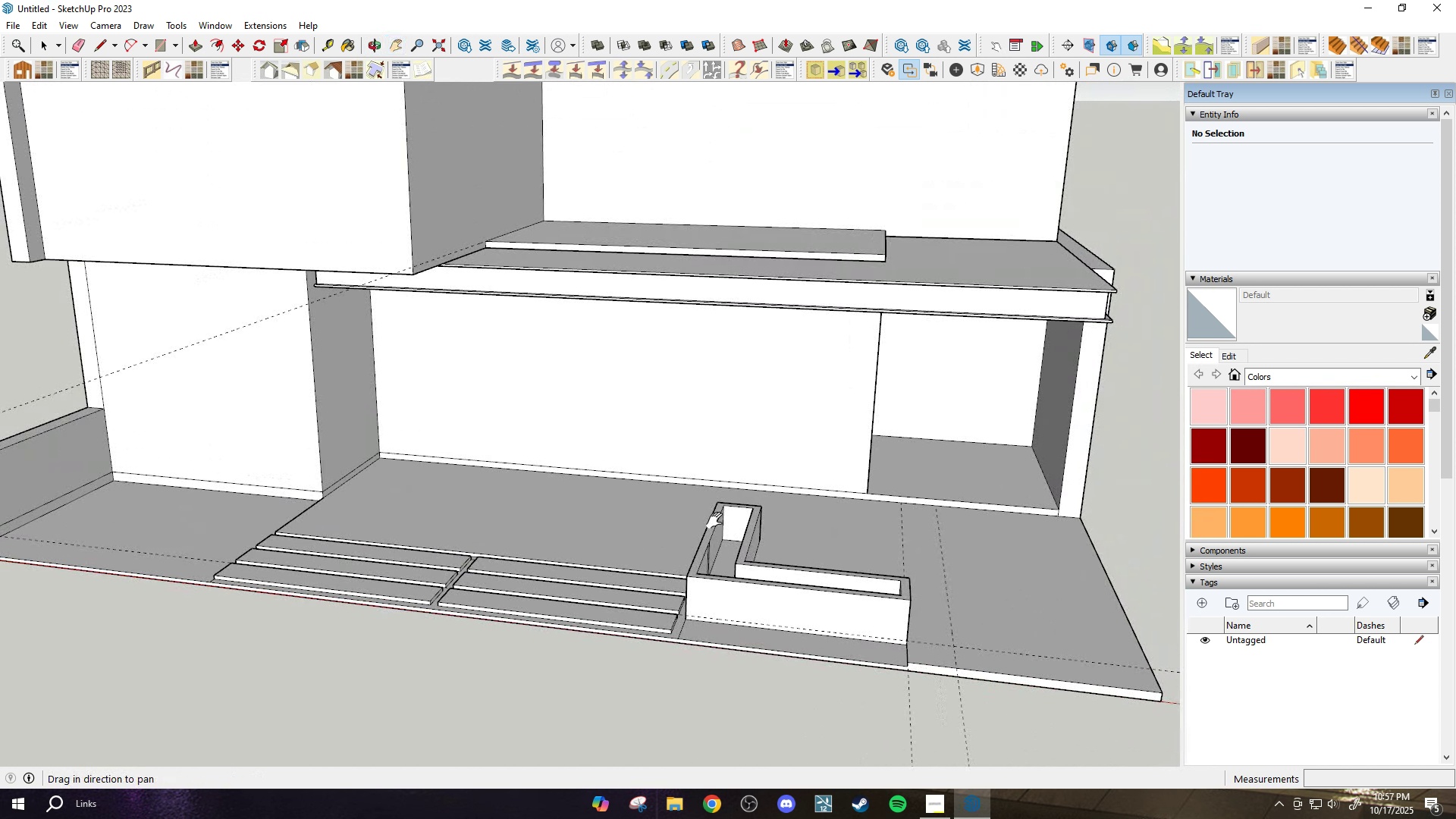 
key(H)
 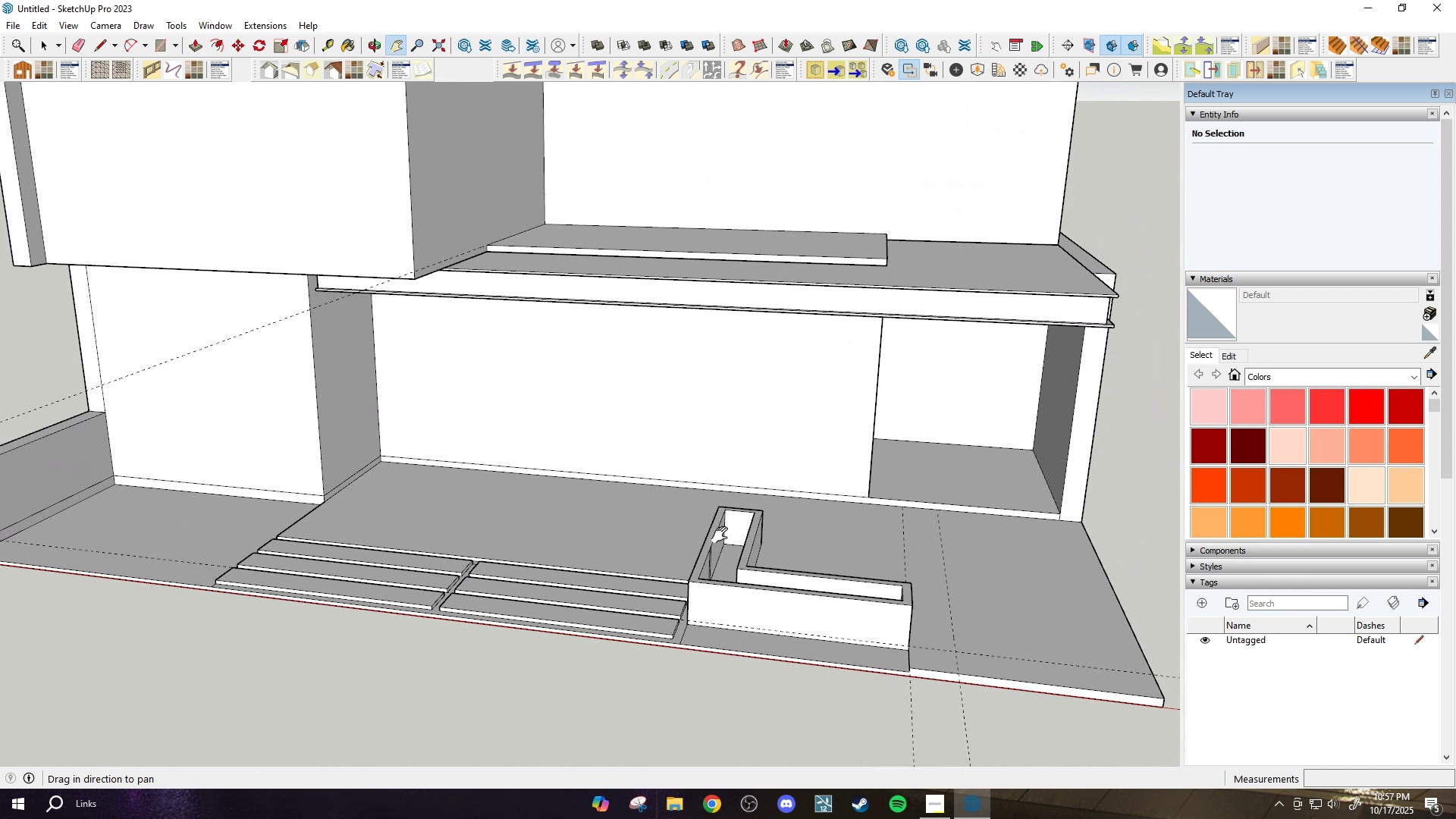 
left_click_drag(start_coordinate=[710, 514], to_coordinate=[730, 574])
 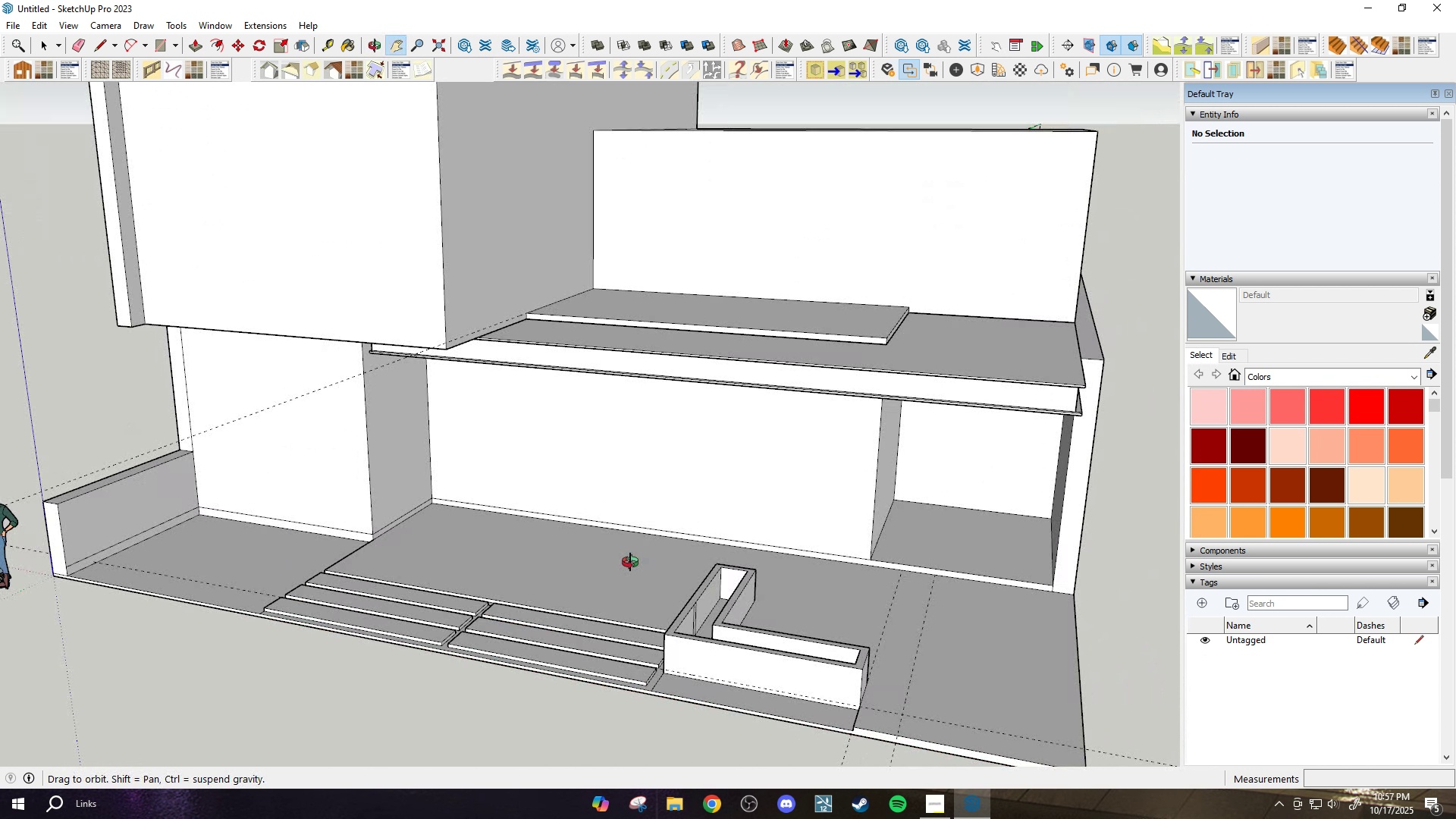 
scroll: coordinate [686, 576], scroll_direction: down, amount: 1.0
 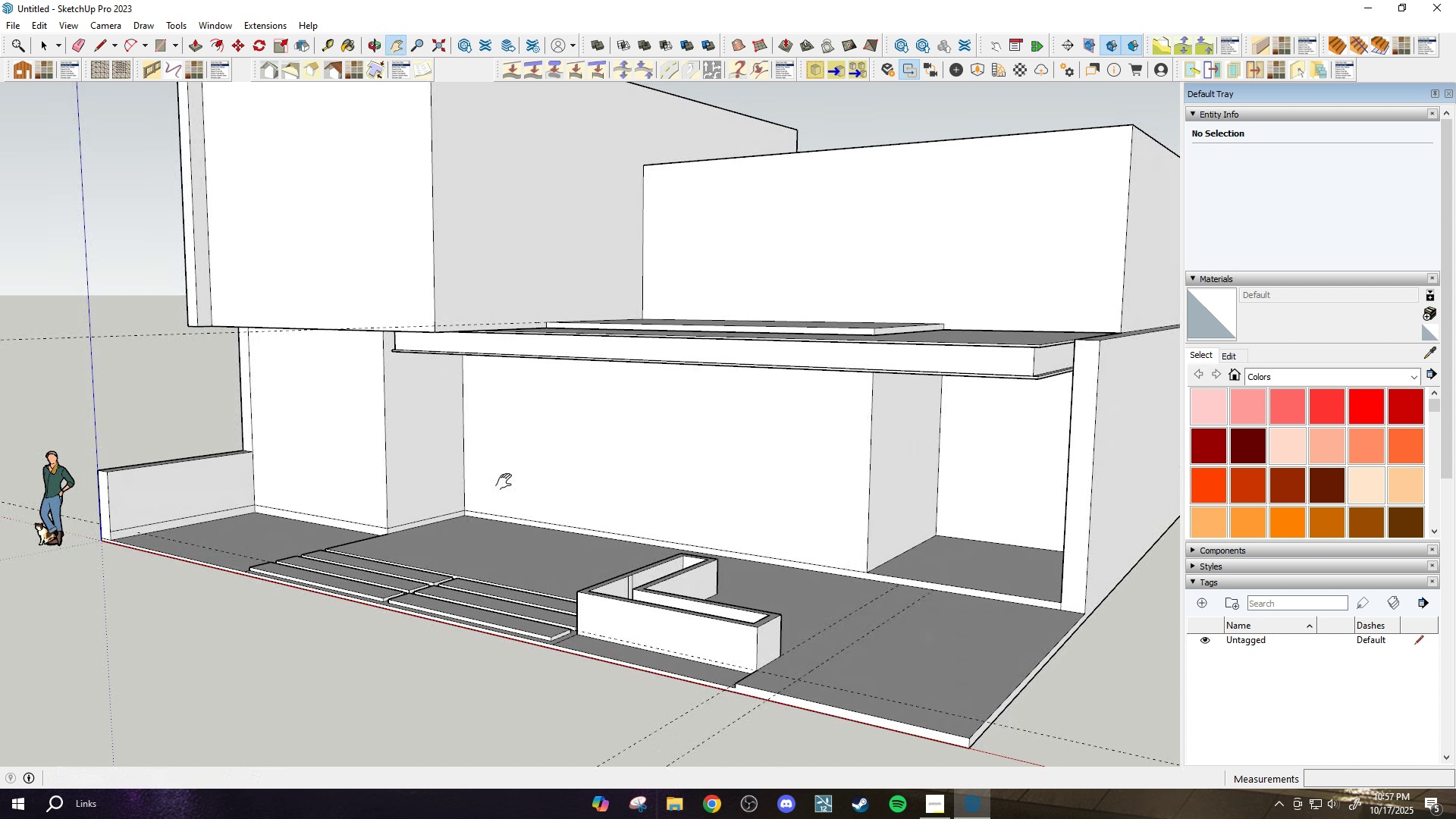 
left_click_drag(start_coordinate=[447, 409], to_coordinate=[662, 592])
 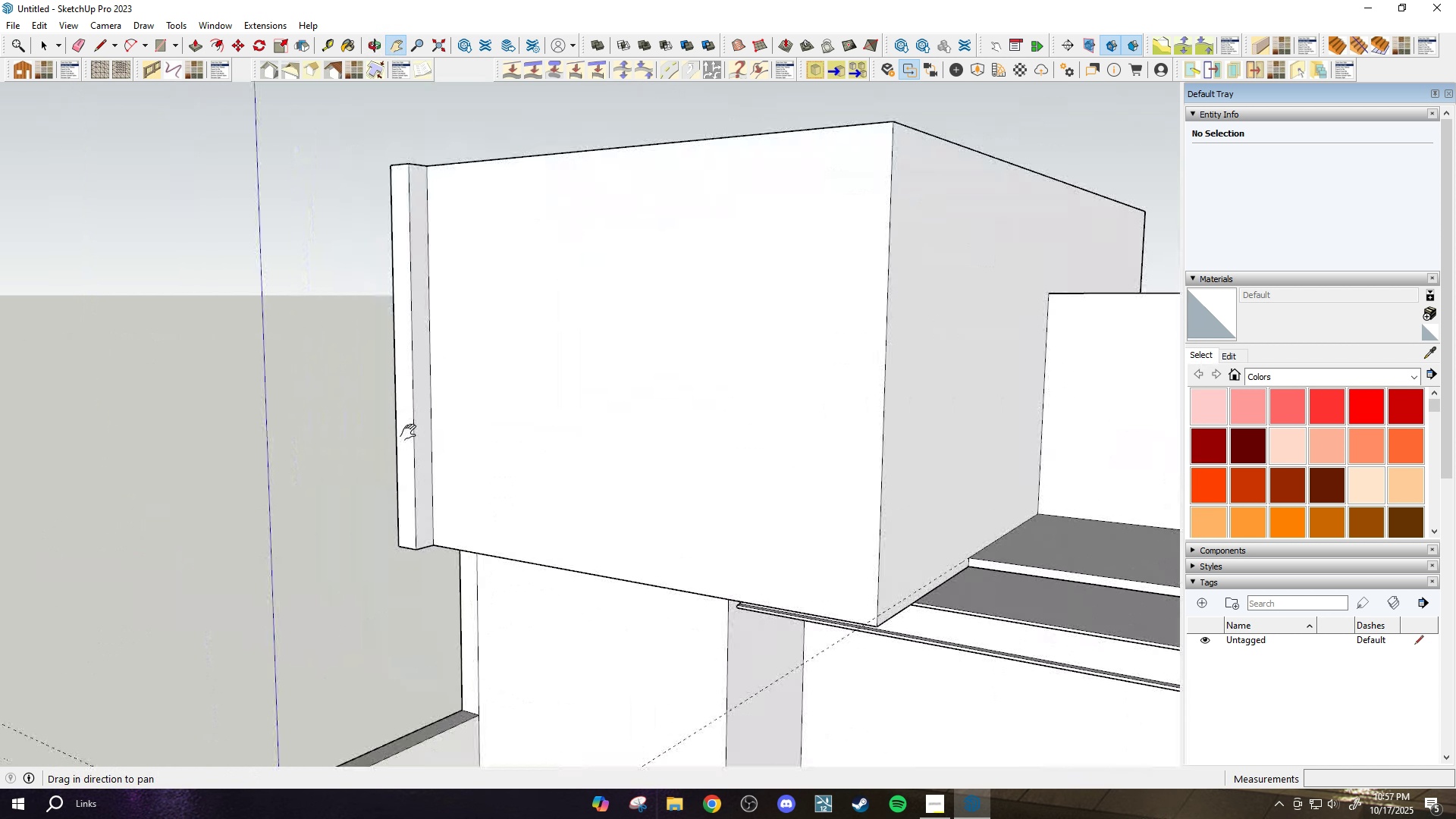 
scroll: coordinate [409, 432], scroll_direction: up, amount: 4.0
 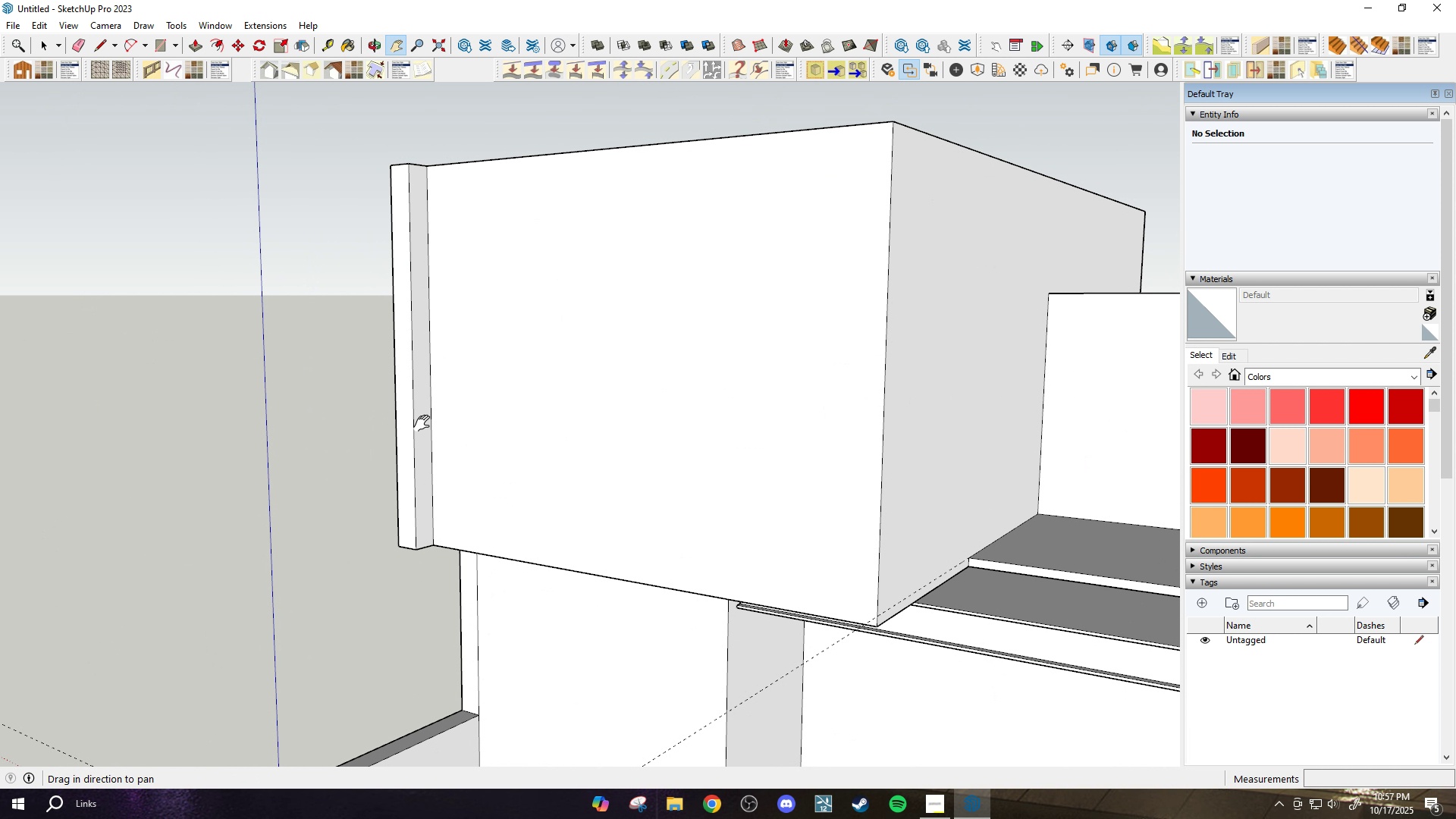 
key(Space)
 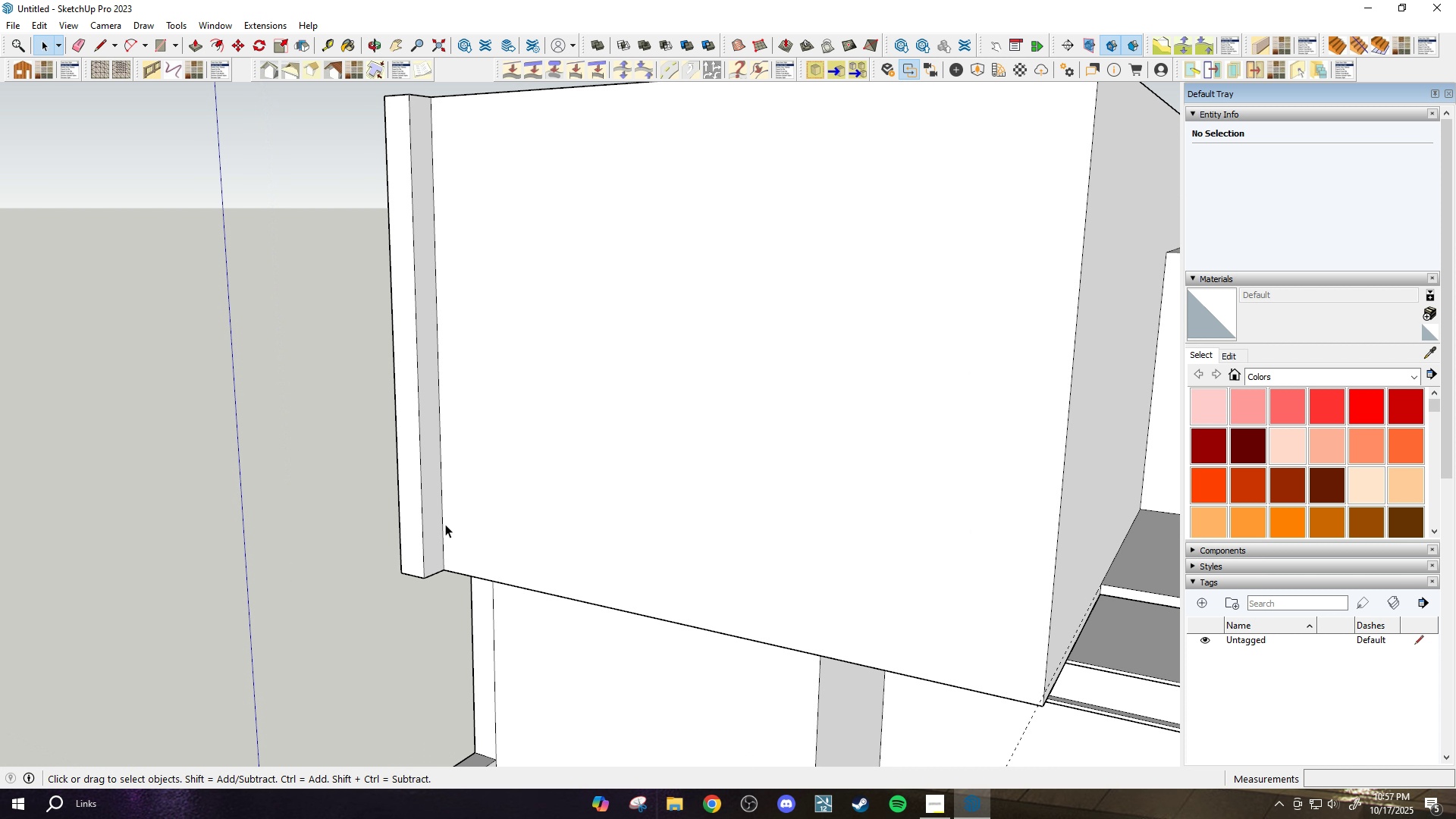 
scroll: coordinate [449, 526], scroll_direction: up, amount: 2.0
 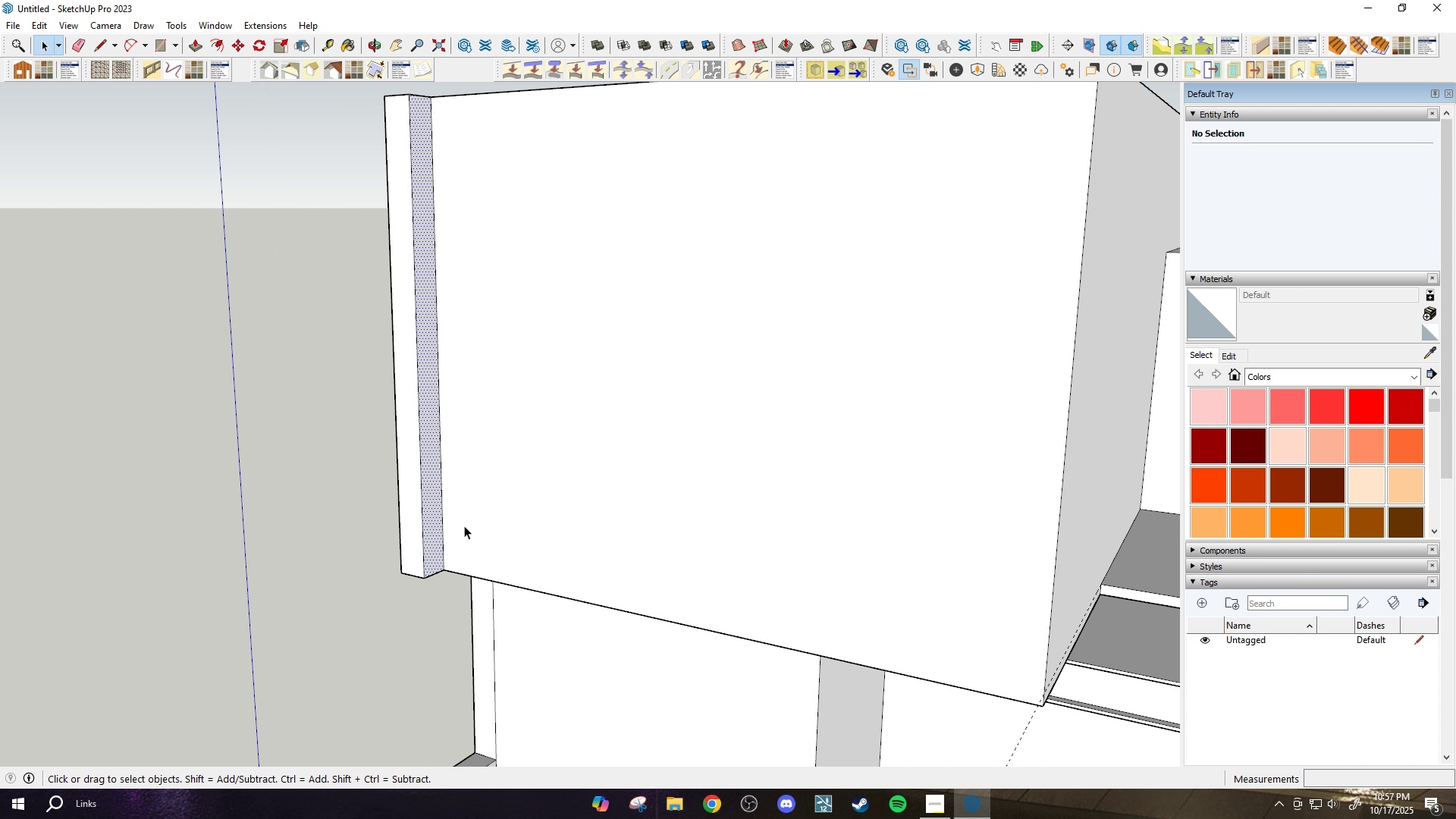 
double_click([464, 526])
 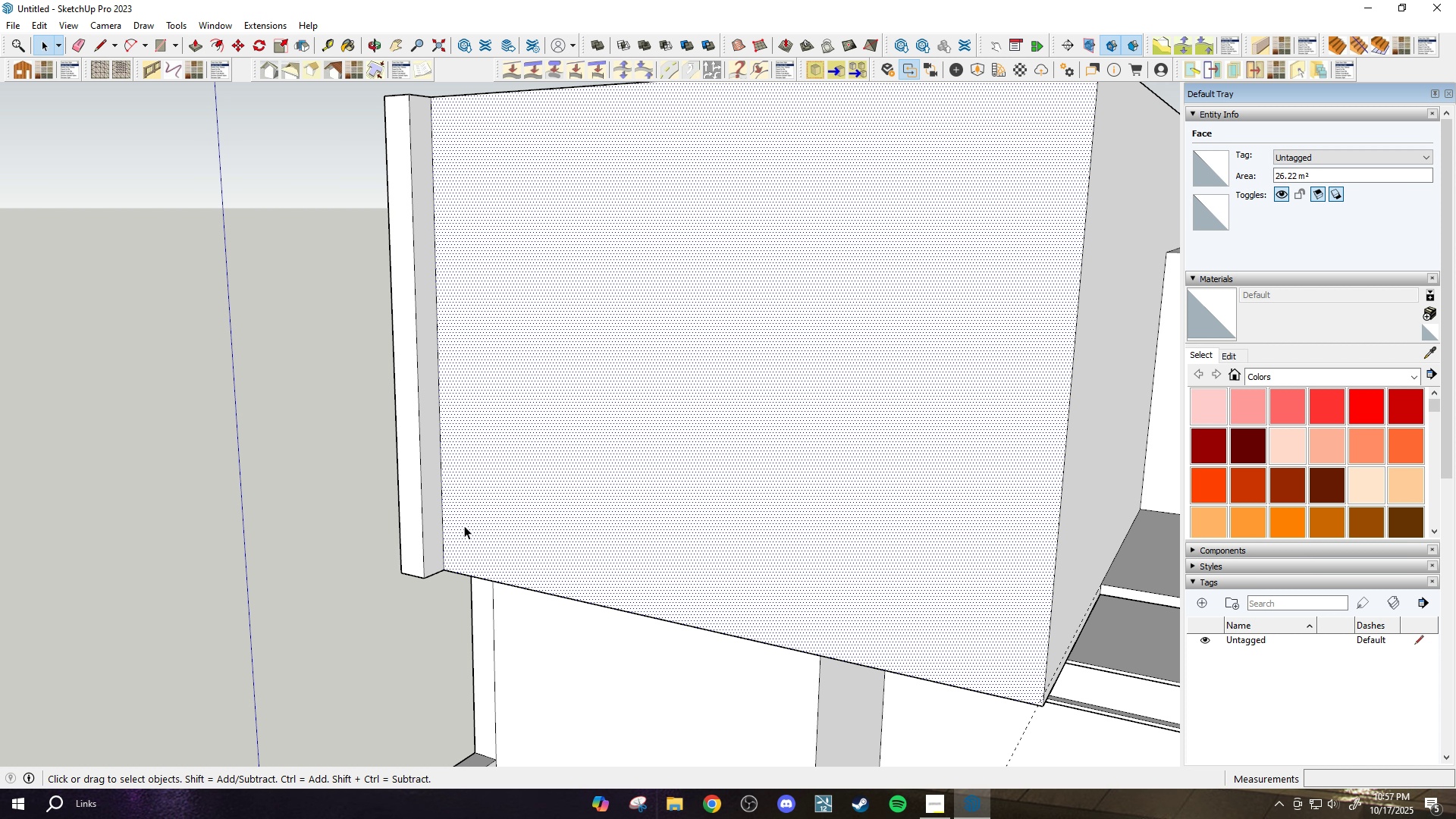 
scroll: coordinate [464, 526], scroll_direction: up, amount: 1.0
 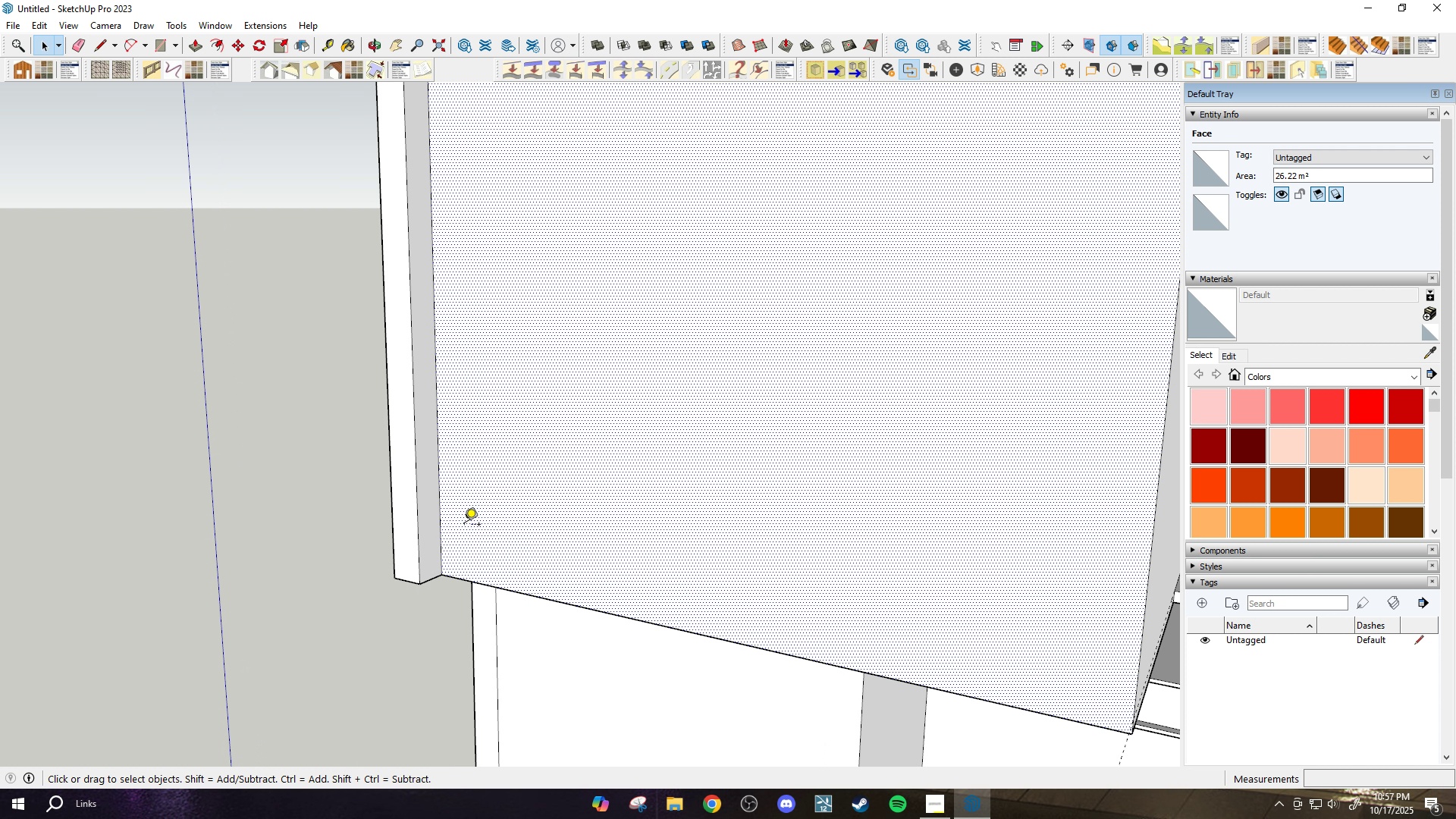 
key(T)
 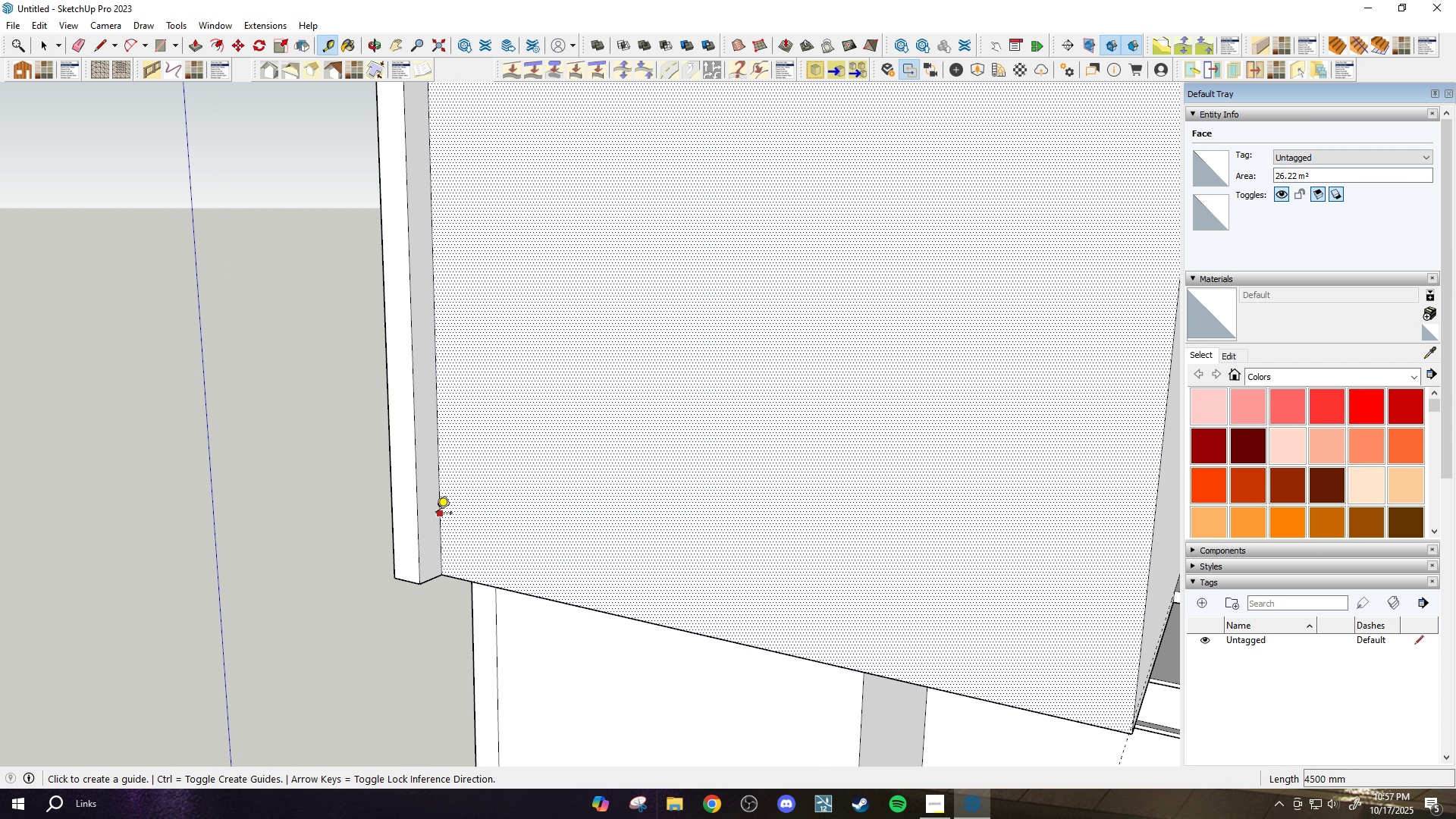 
left_click([436, 514])
 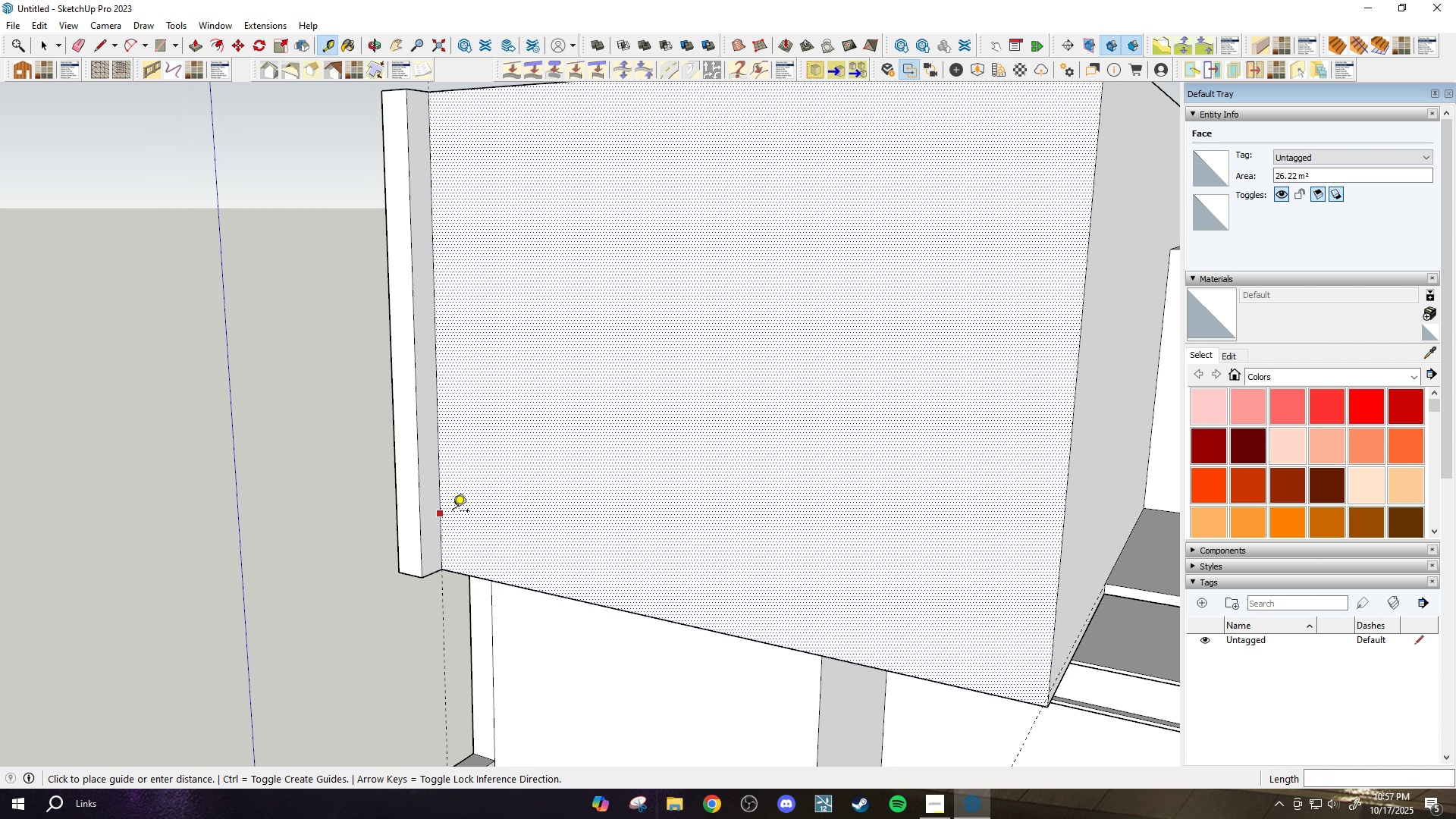 
scroll: coordinate [475, 516], scroll_direction: down, amount: 7.0
 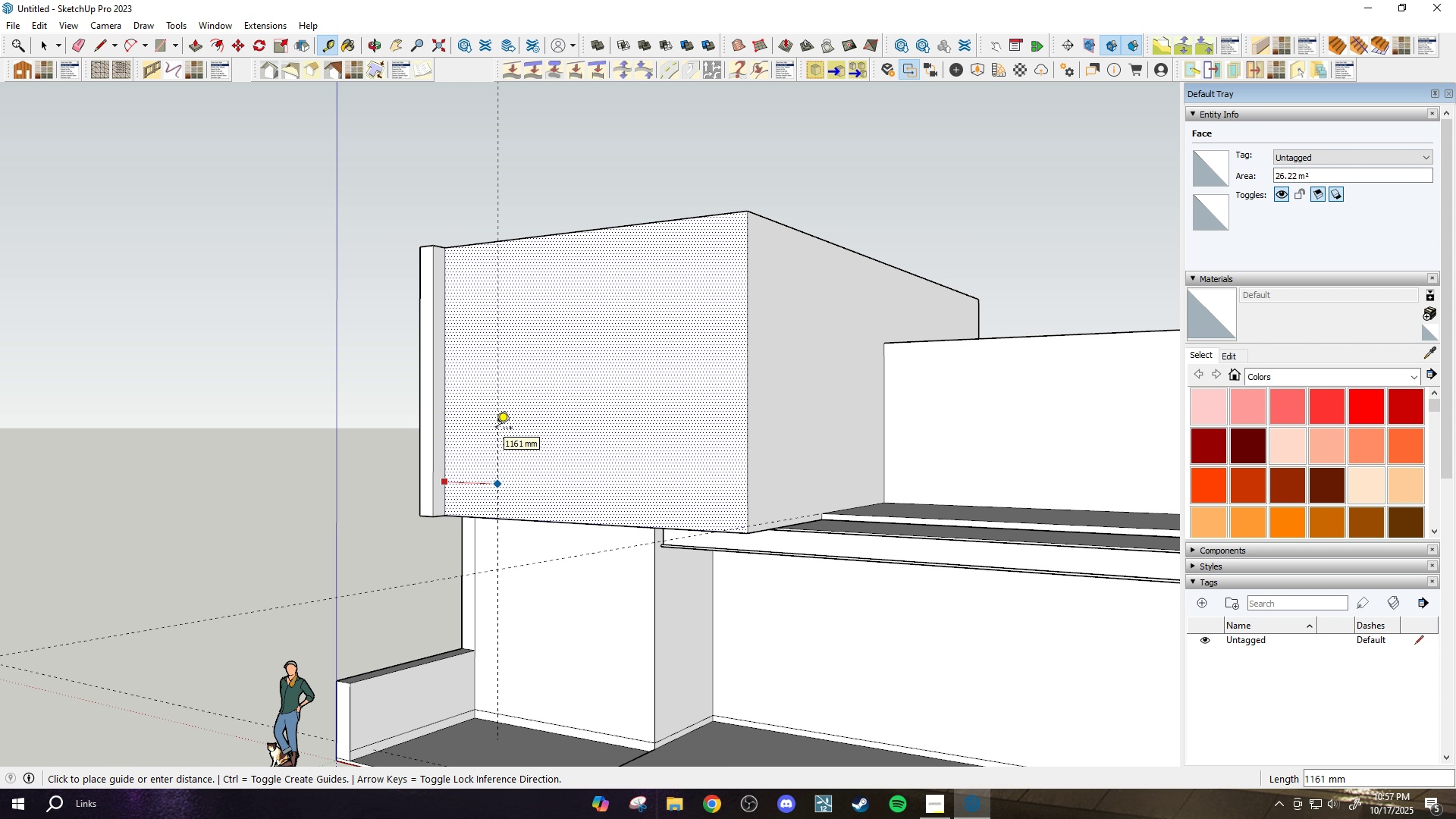 
type(1200)
 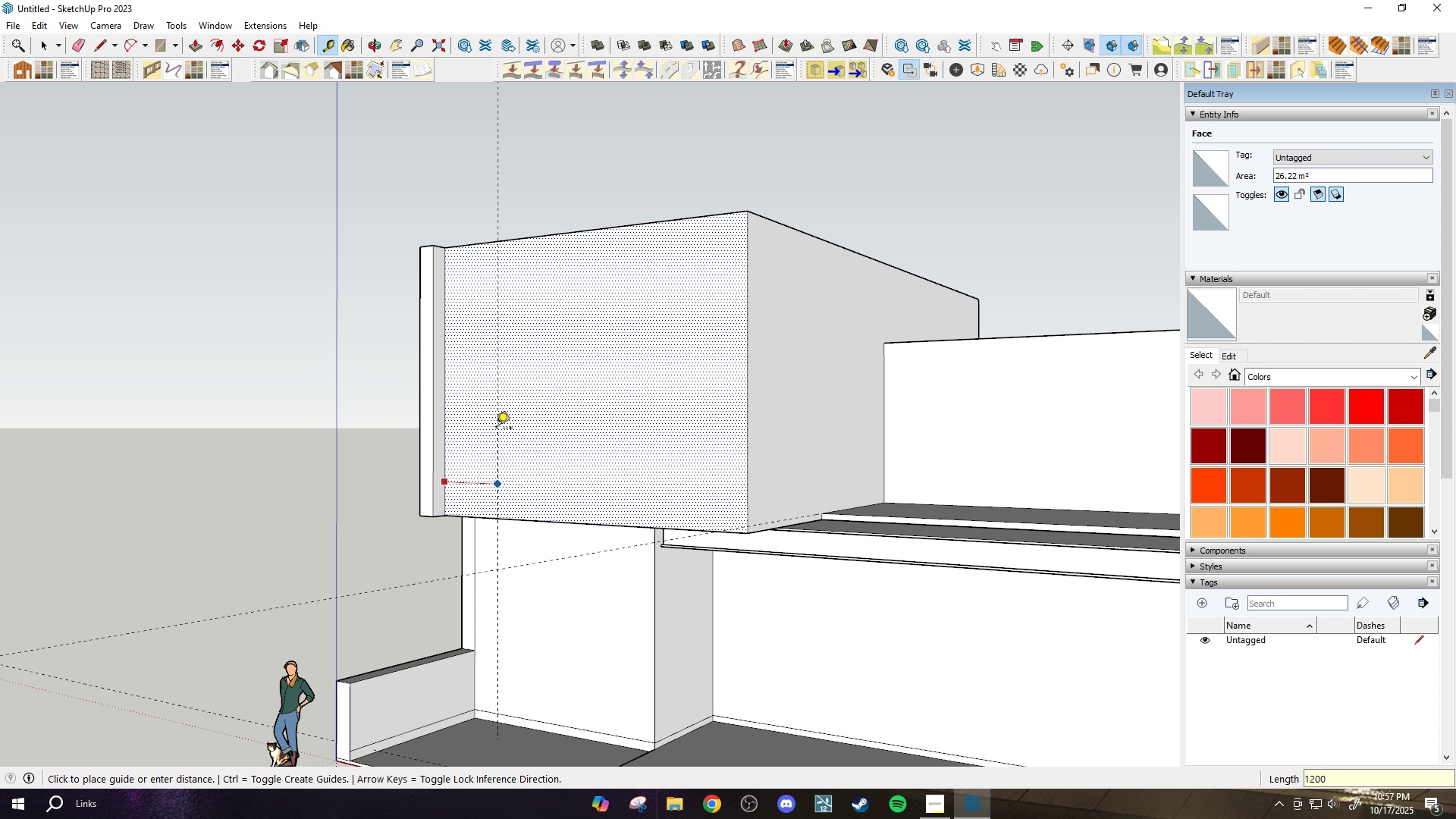 
key(Enter)
 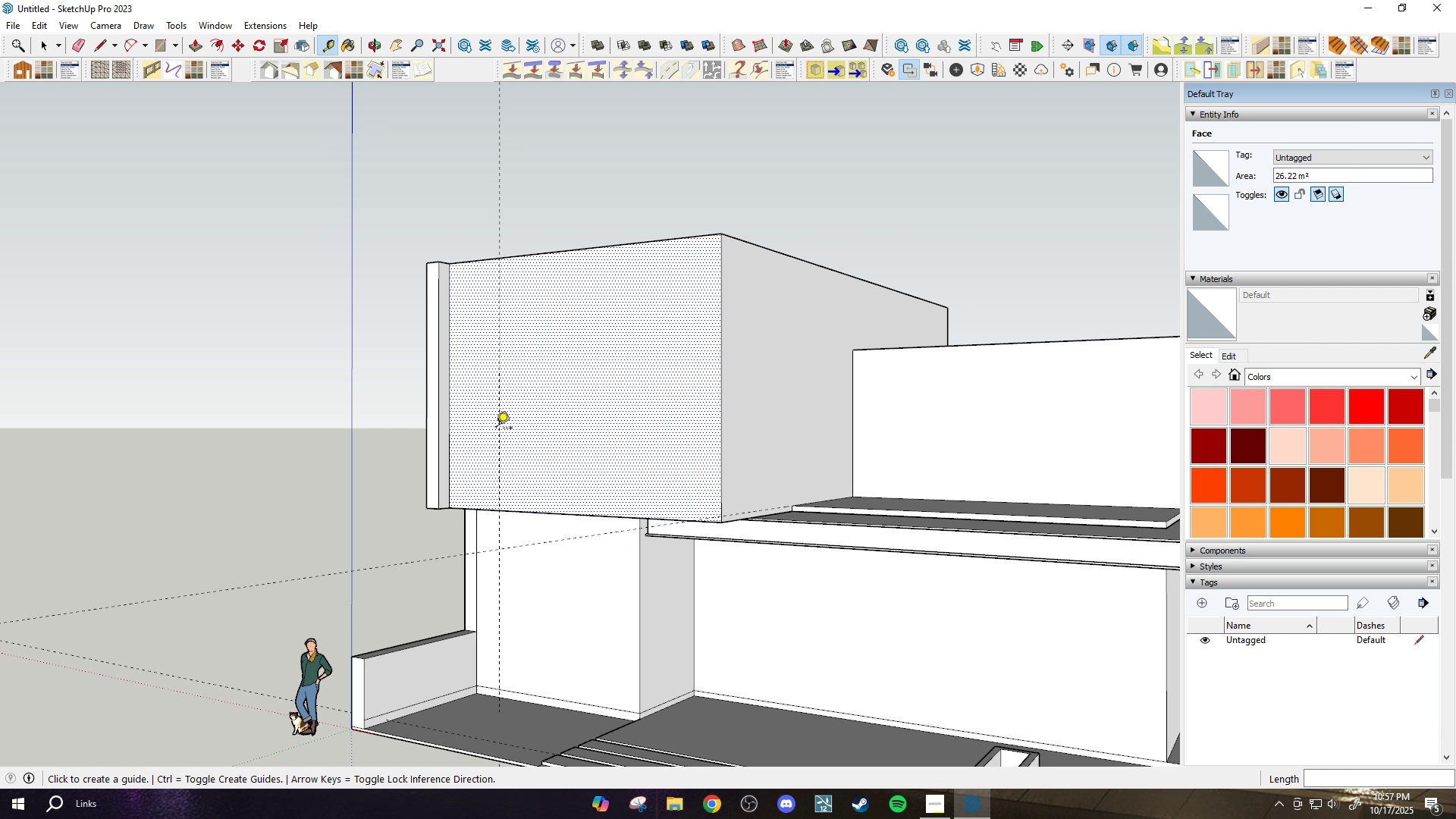 
scroll: coordinate [496, 429], scroll_direction: down, amount: 3.0
 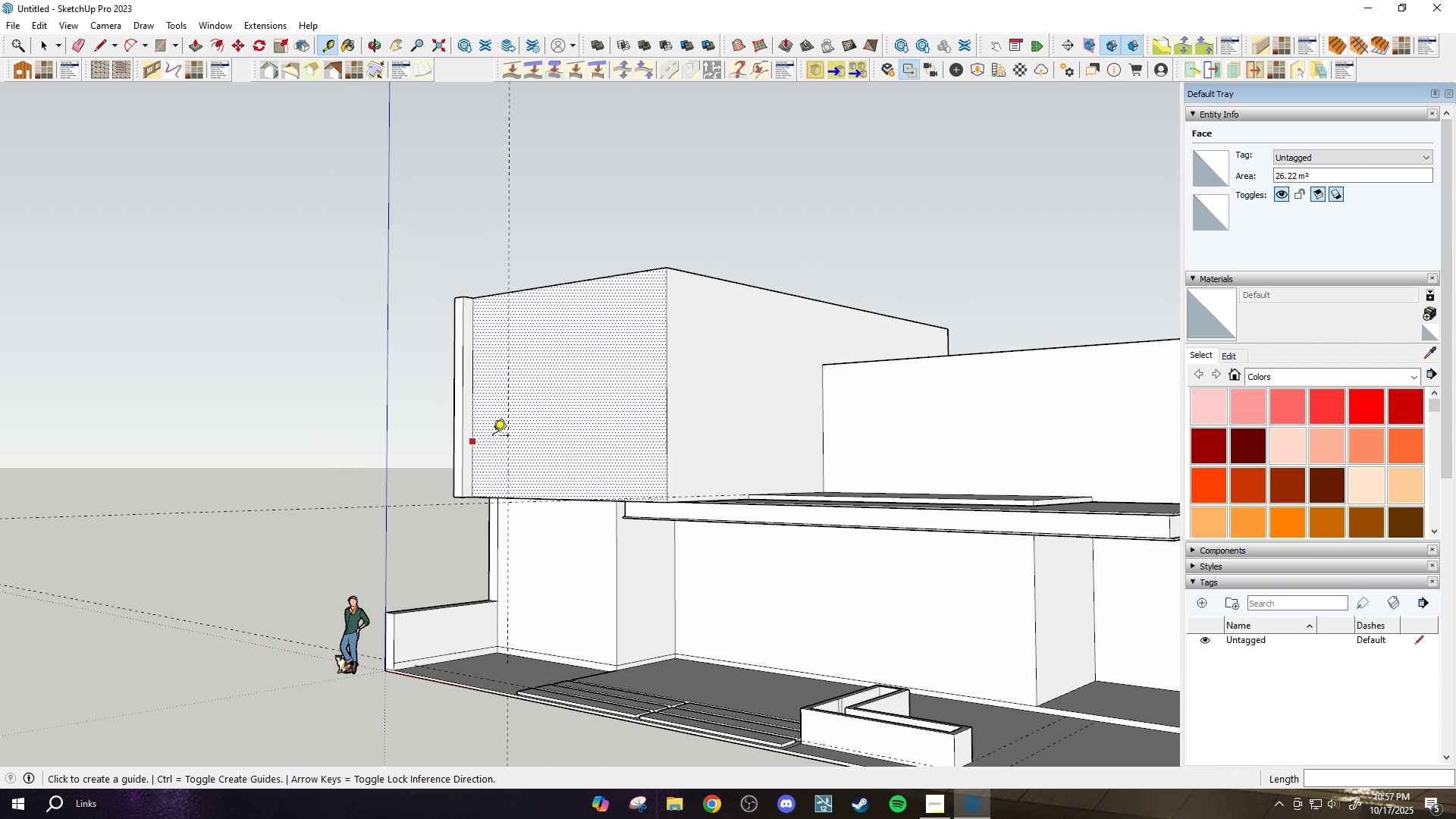 
scroll: coordinate [479, 533], scroll_direction: up, amount: 7.0
 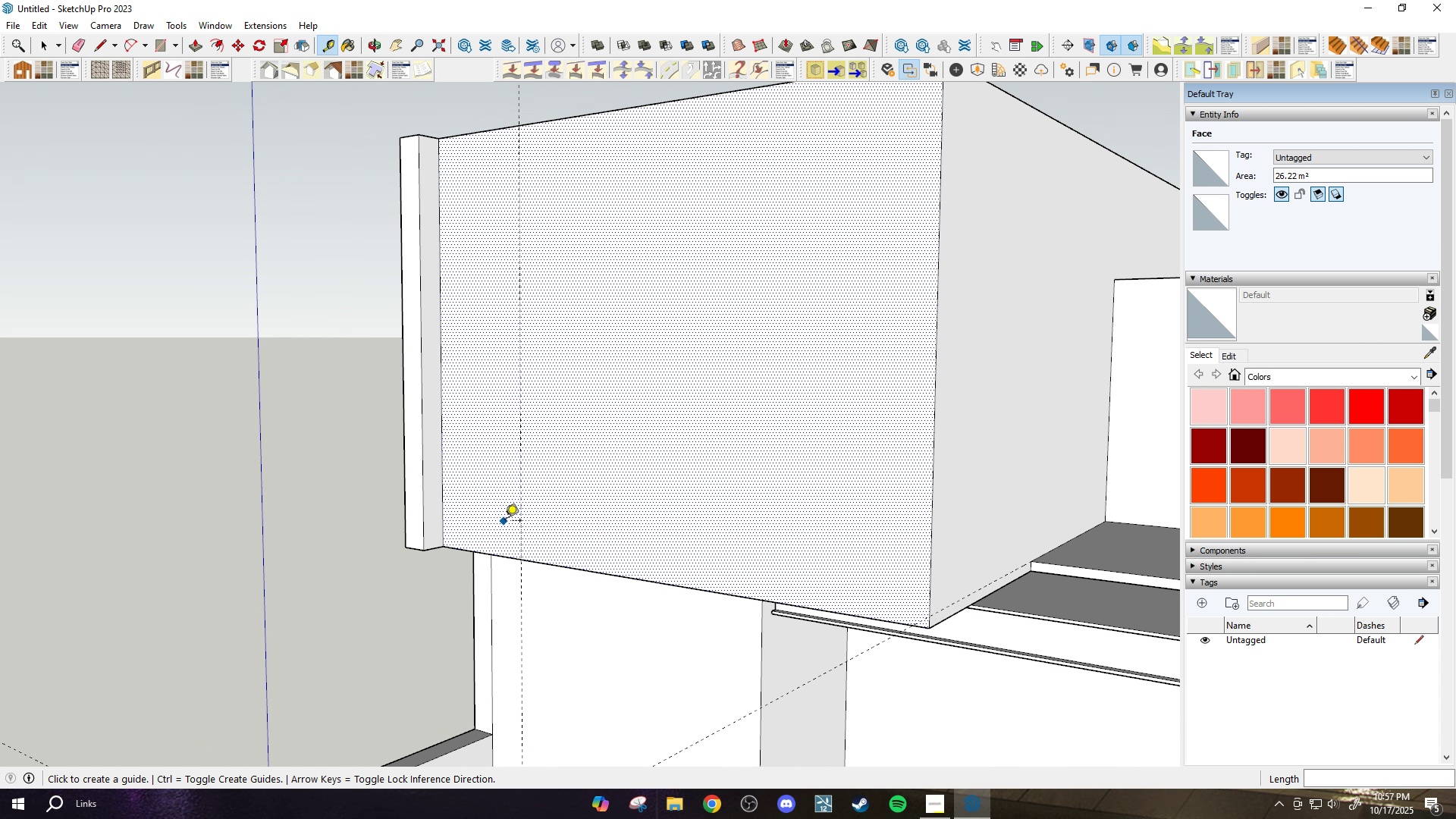 
scroll: coordinate [485, 516], scroll_direction: down, amount: 5.0
 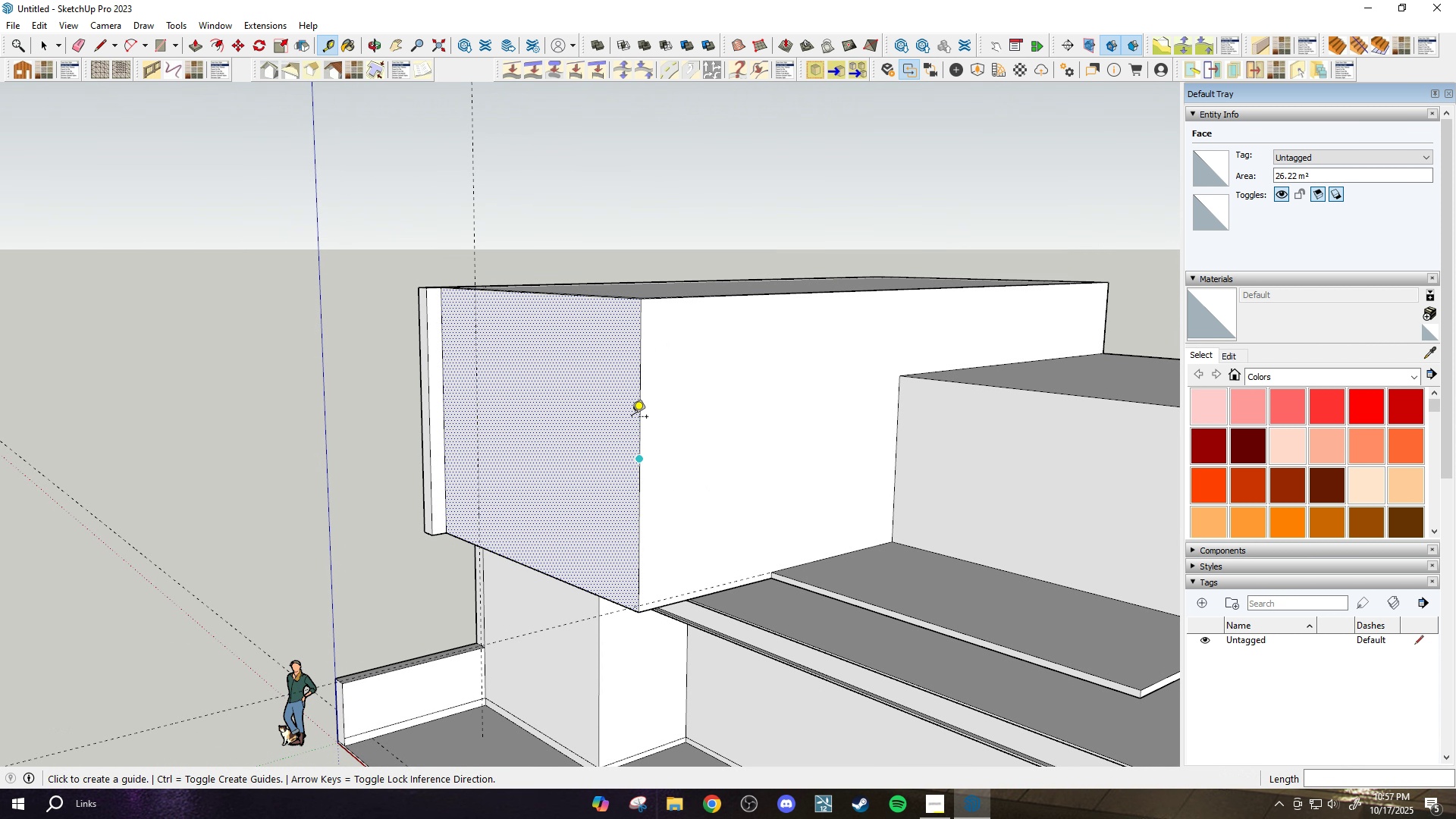 
scroll: coordinate [612, 359], scroll_direction: up, amount: 2.0
 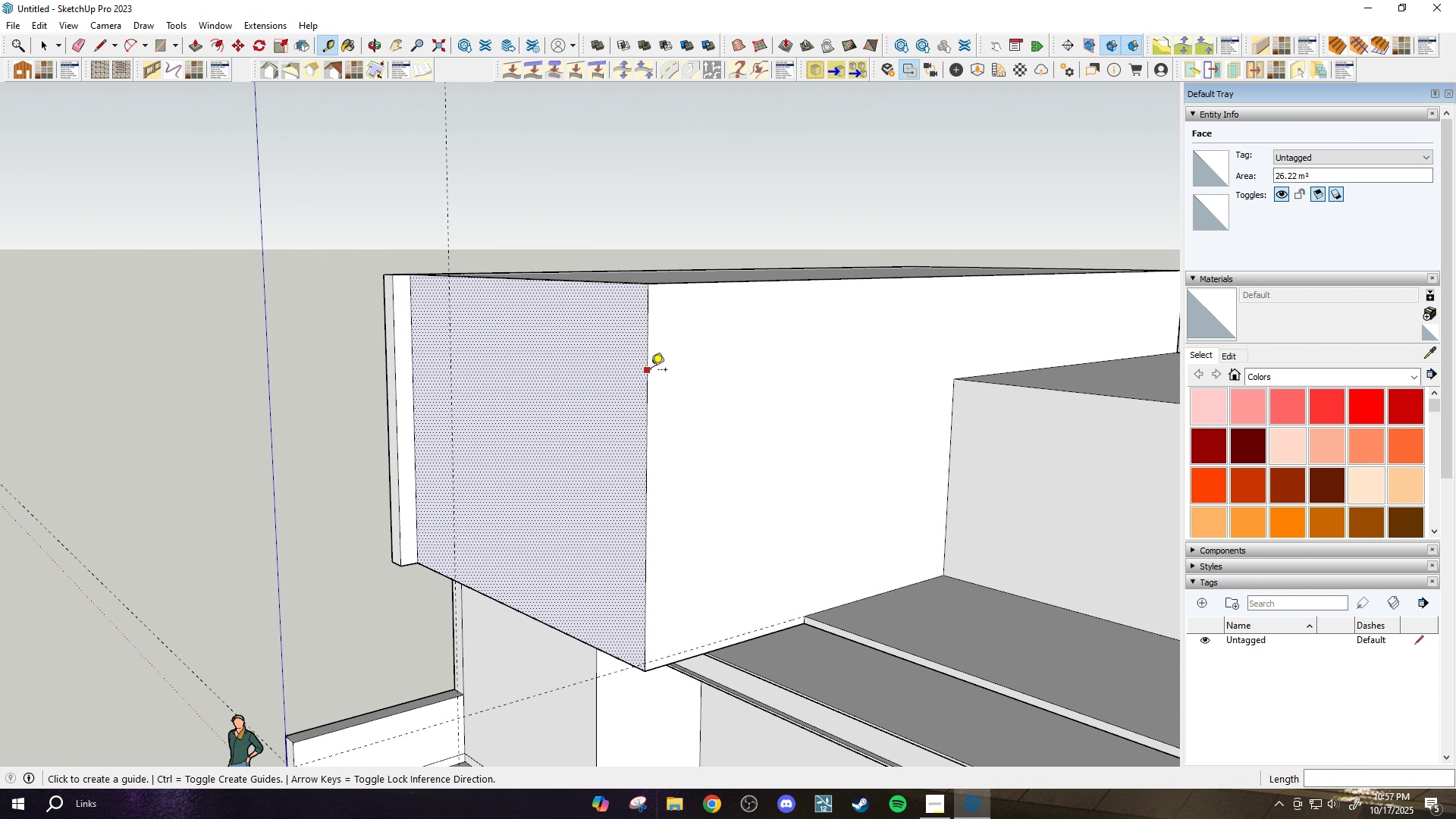 
left_click([651, 371])
 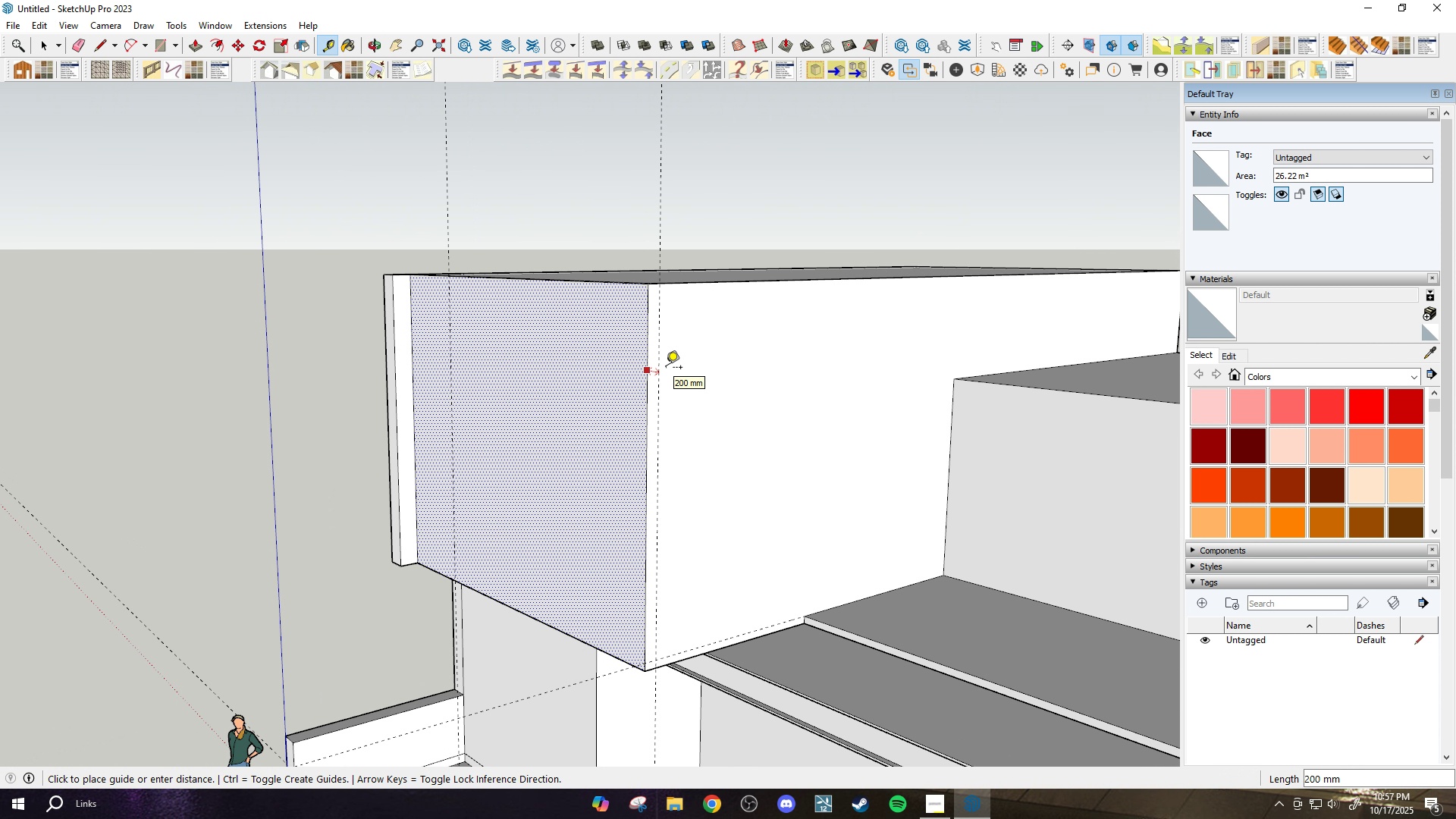 
left_click([666, 369])
 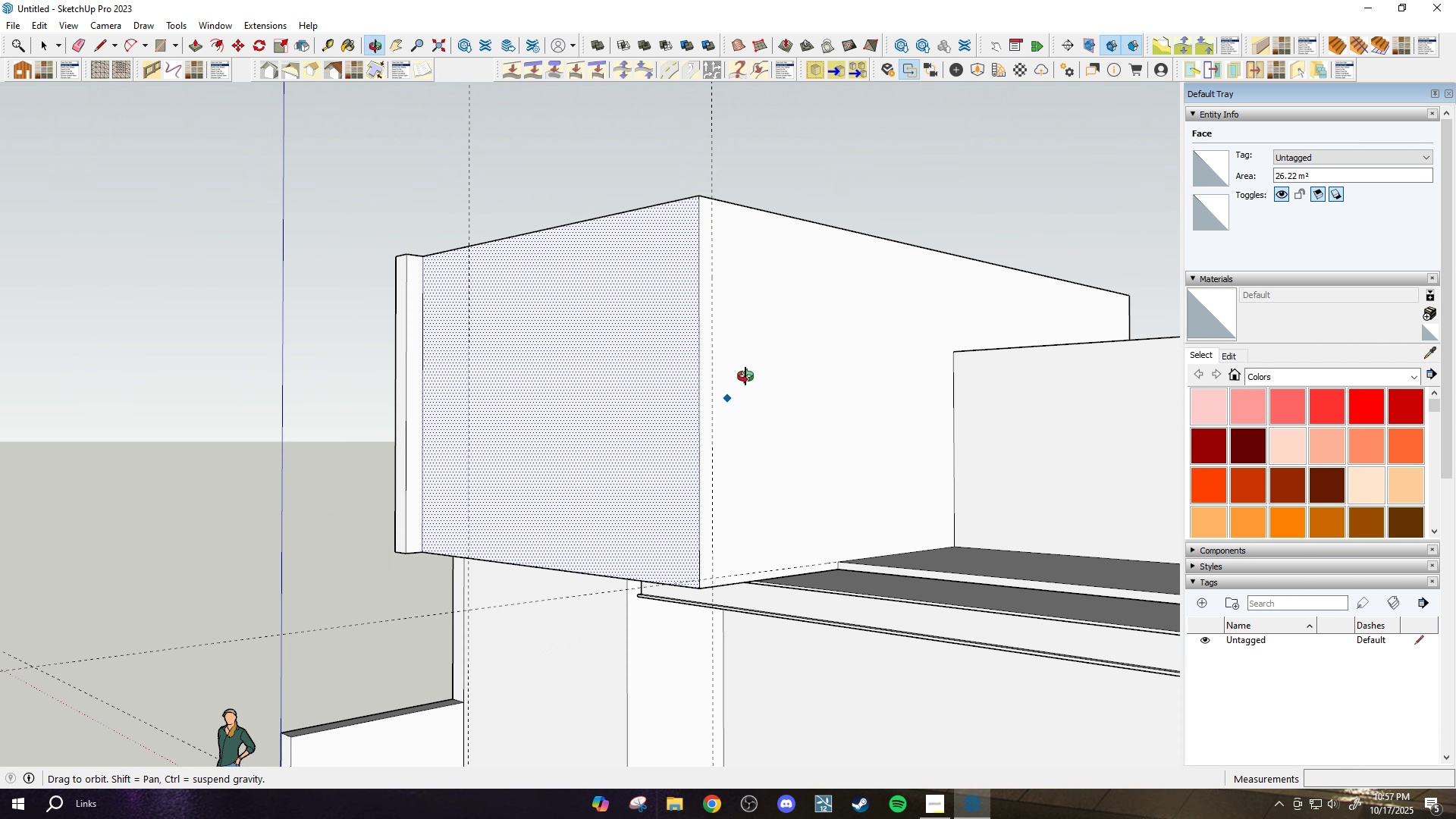 
scroll: coordinate [749, 371], scroll_direction: down, amount: 3.0
 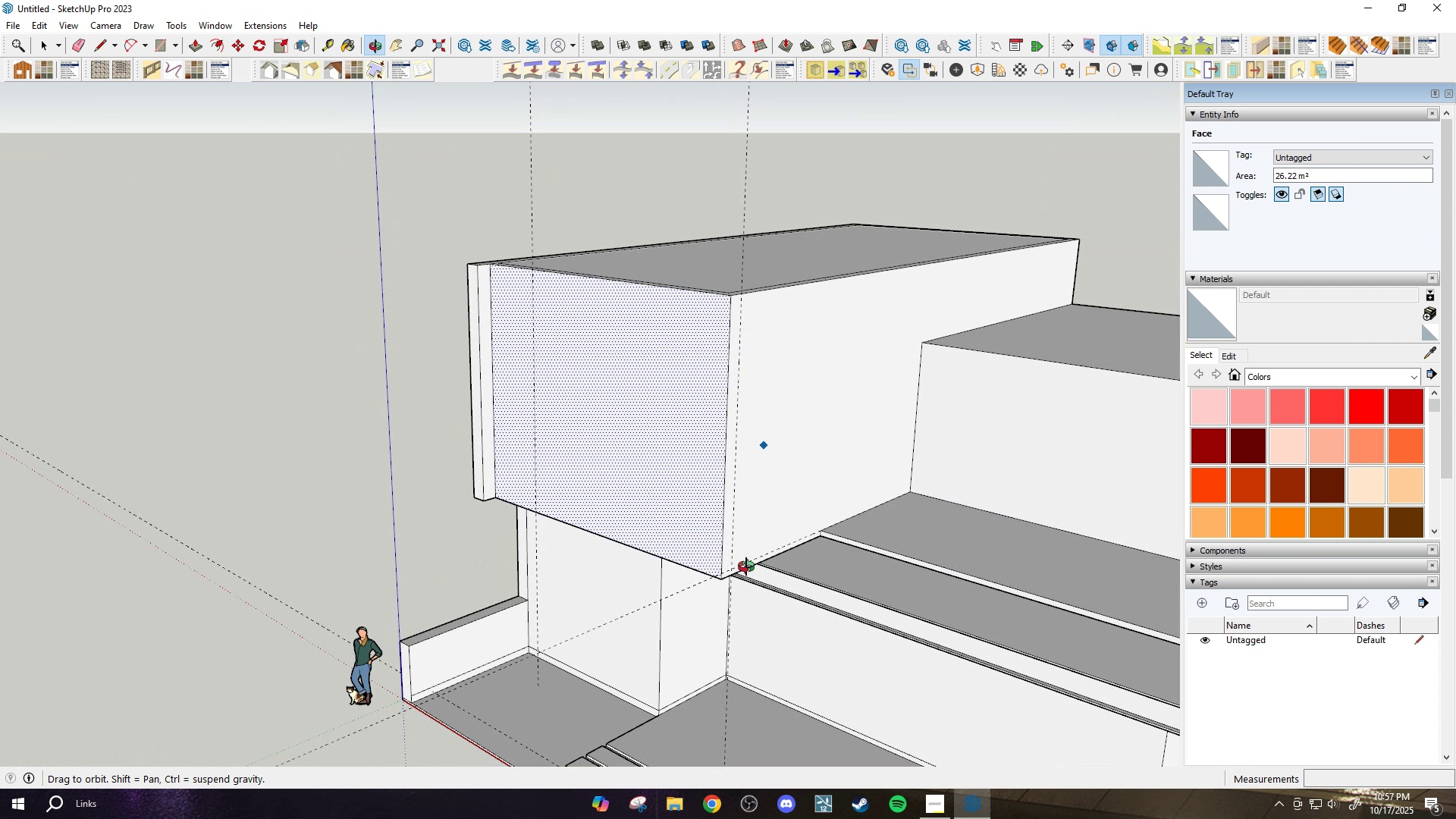 
scroll: coordinate [706, 417], scroll_direction: up, amount: 5.0
 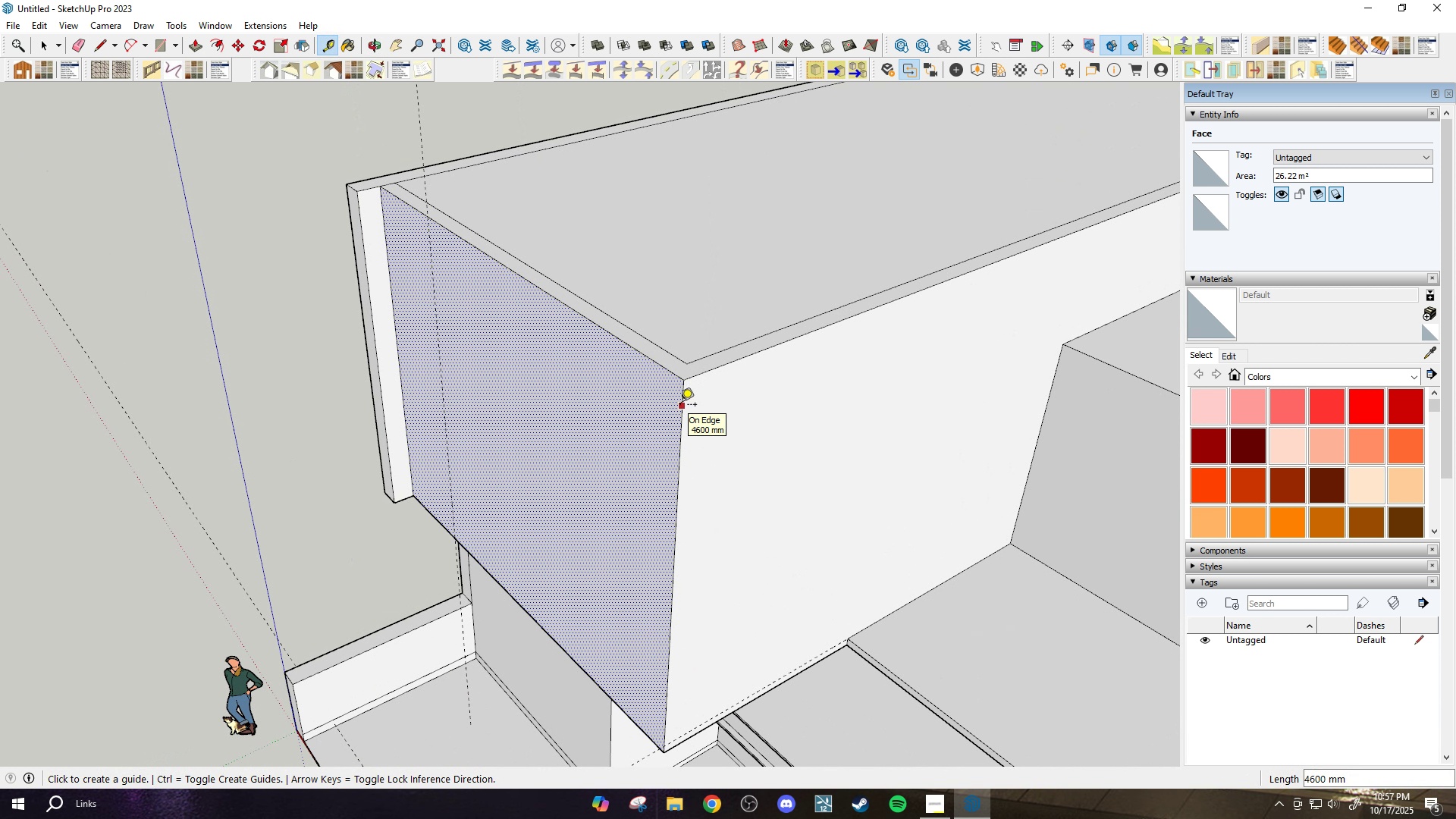 
key(Control+Z)
 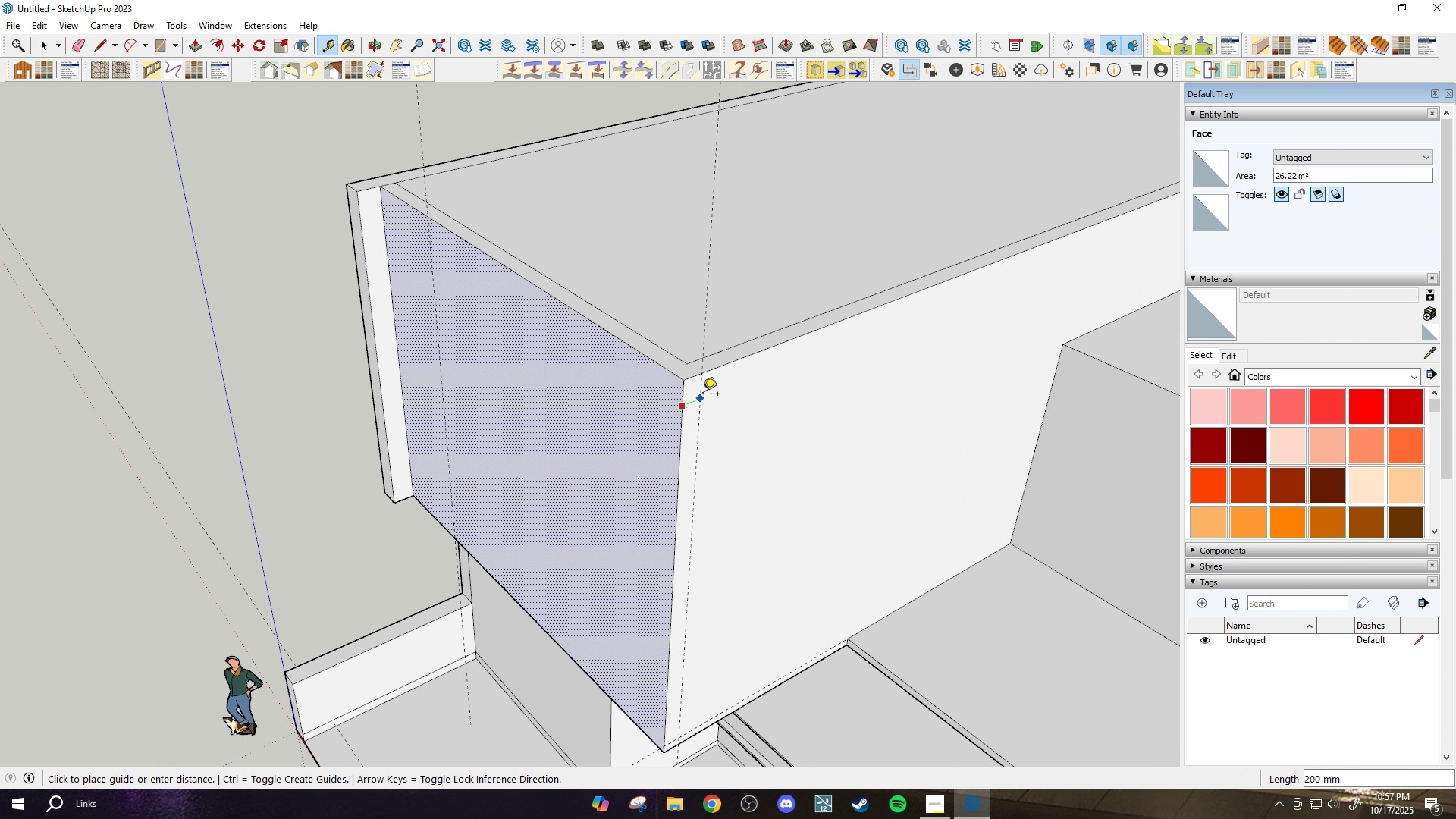 
right_click([703, 395])
 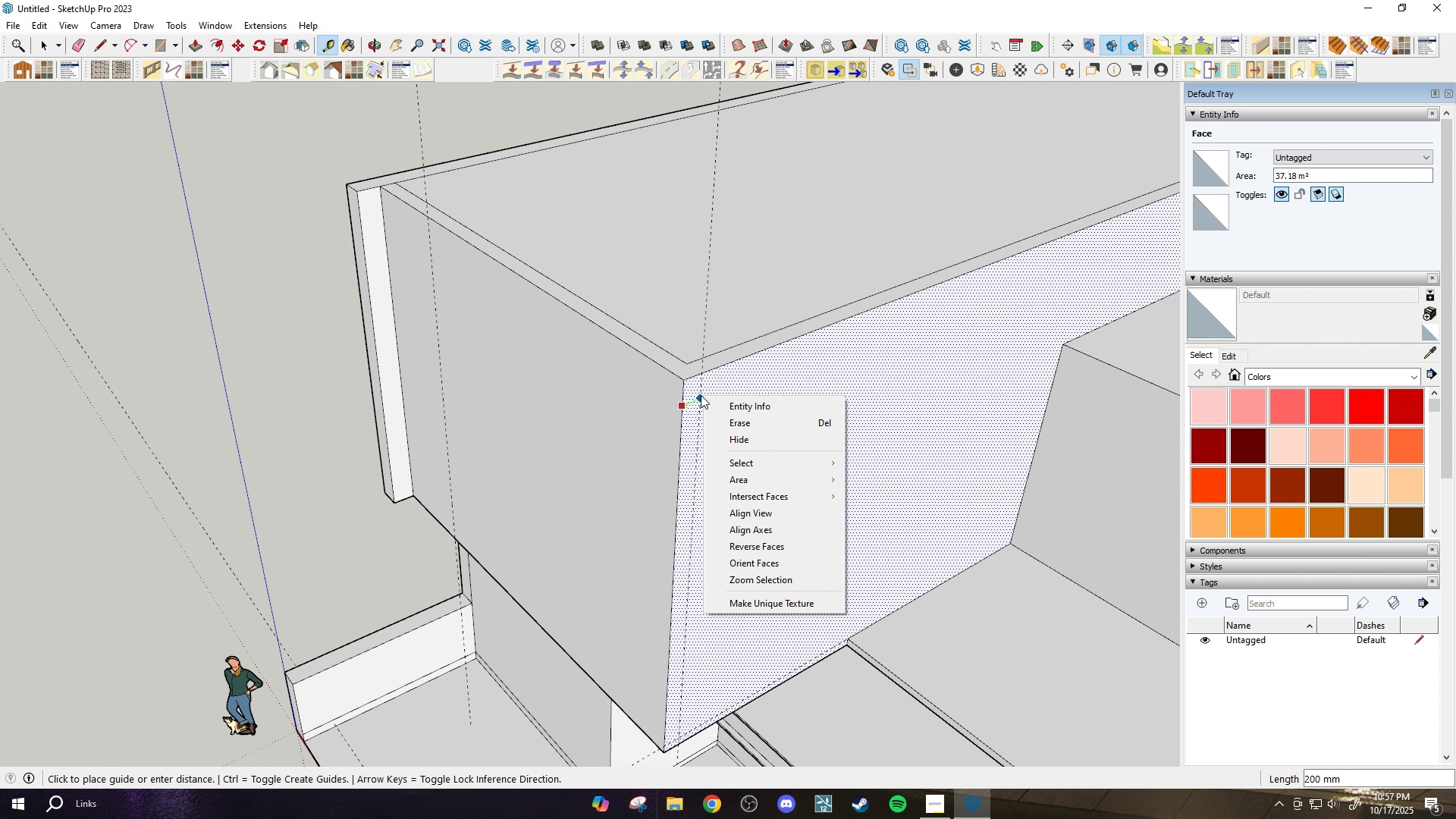 
key(Escape)
 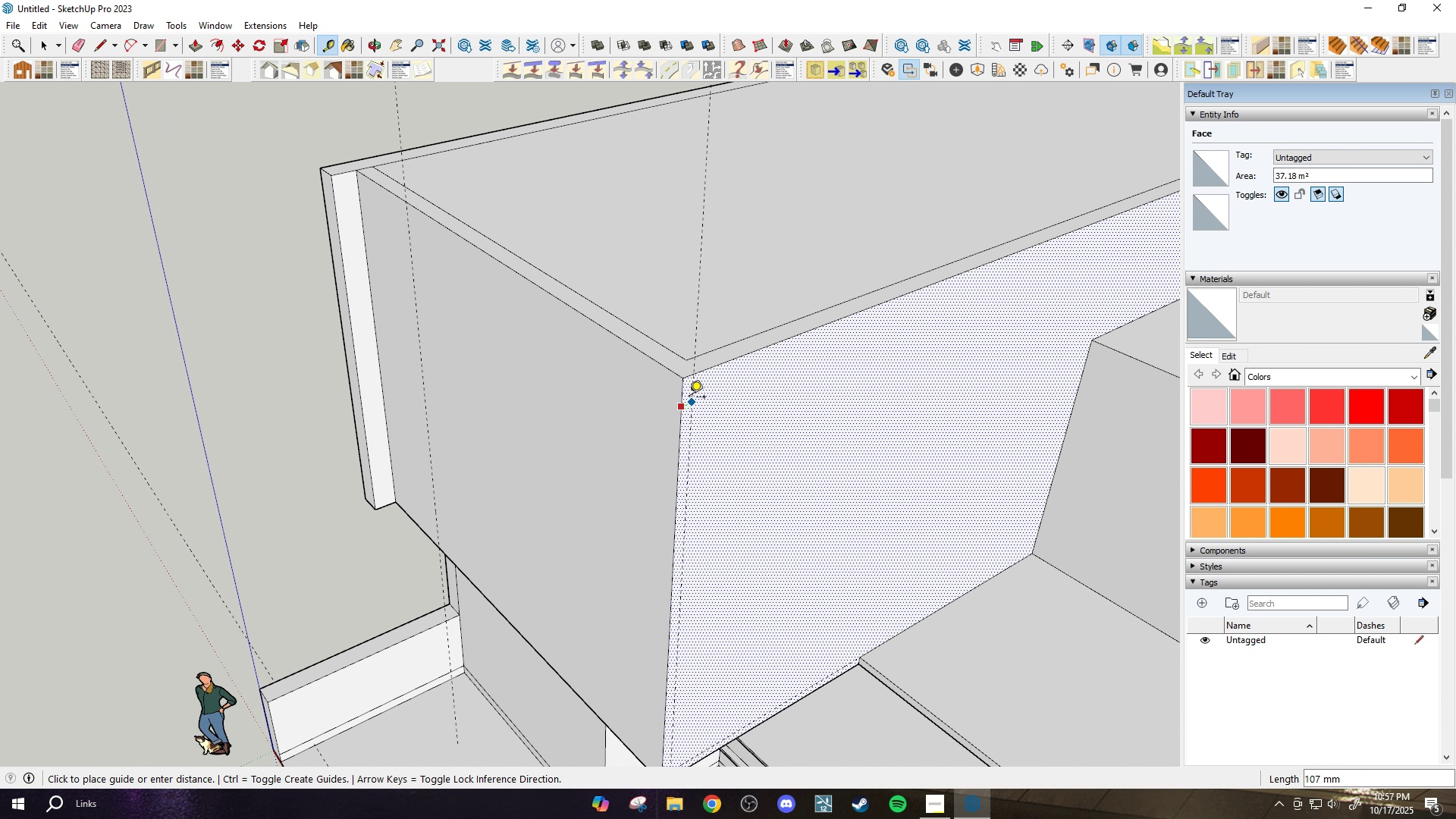 
scroll: coordinate [689, 398], scroll_direction: up, amount: 2.0
 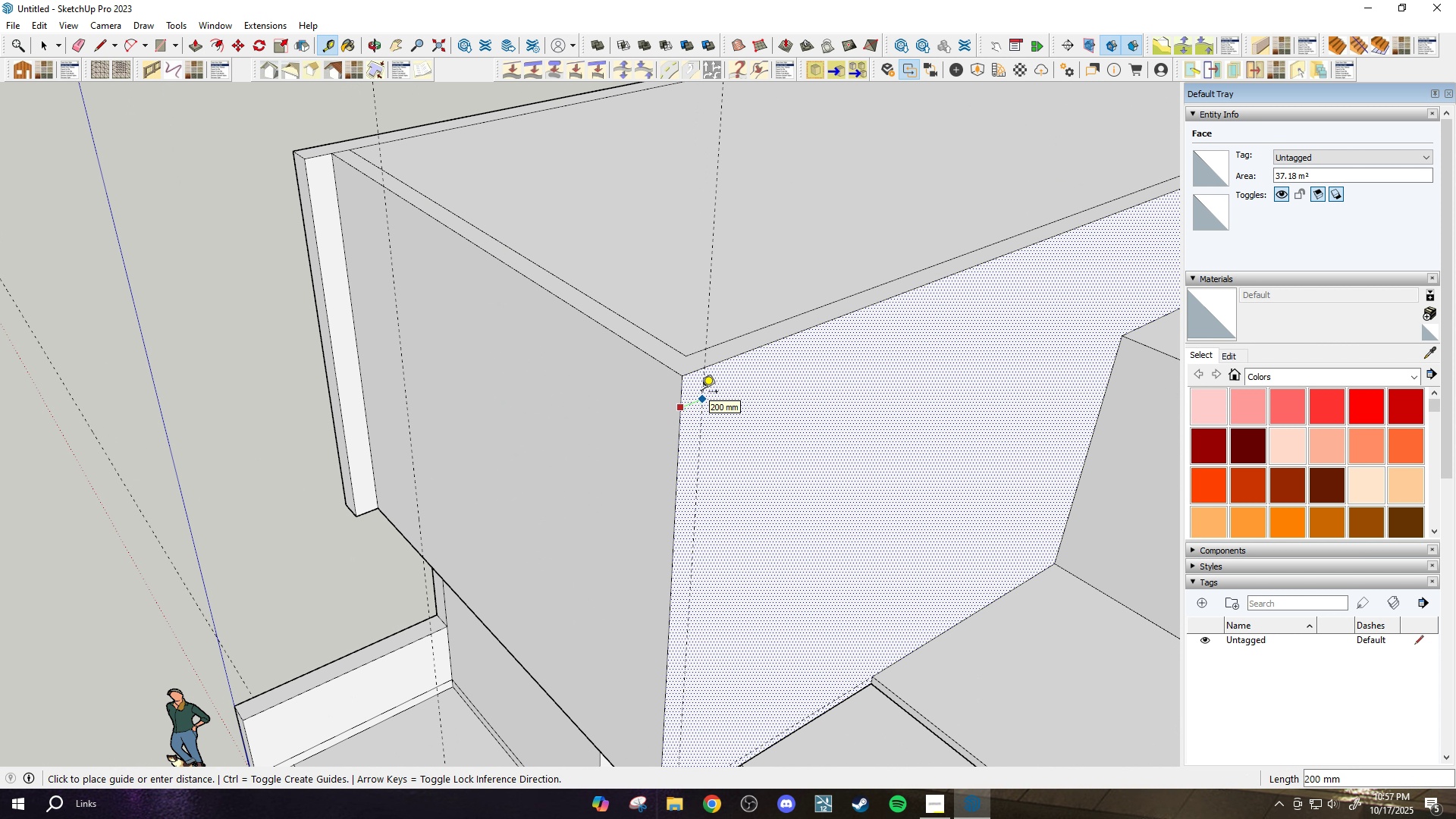 
left_click([701, 393])
 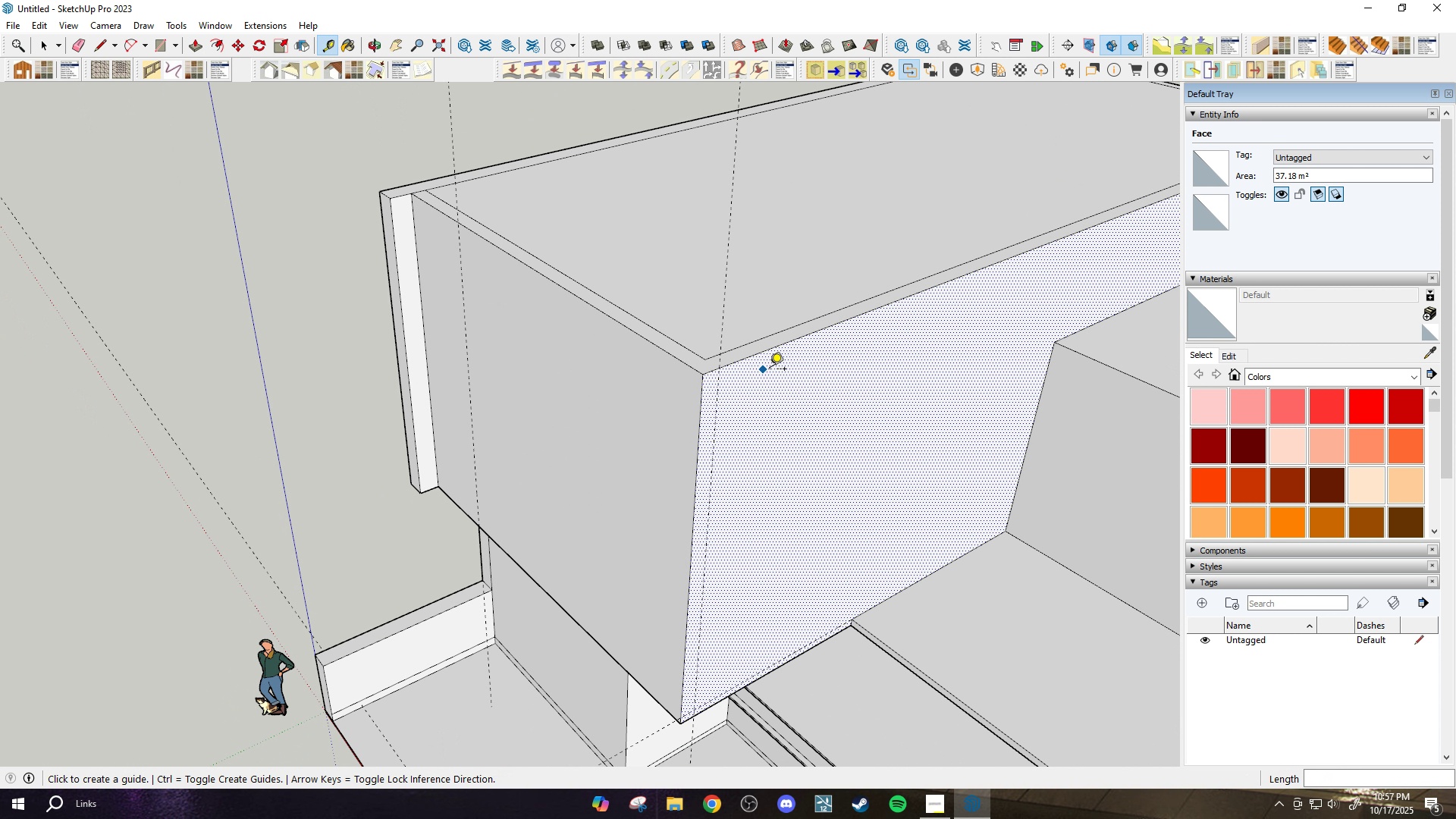 
scroll: coordinate [767, 370], scroll_direction: down, amount: 5.0
 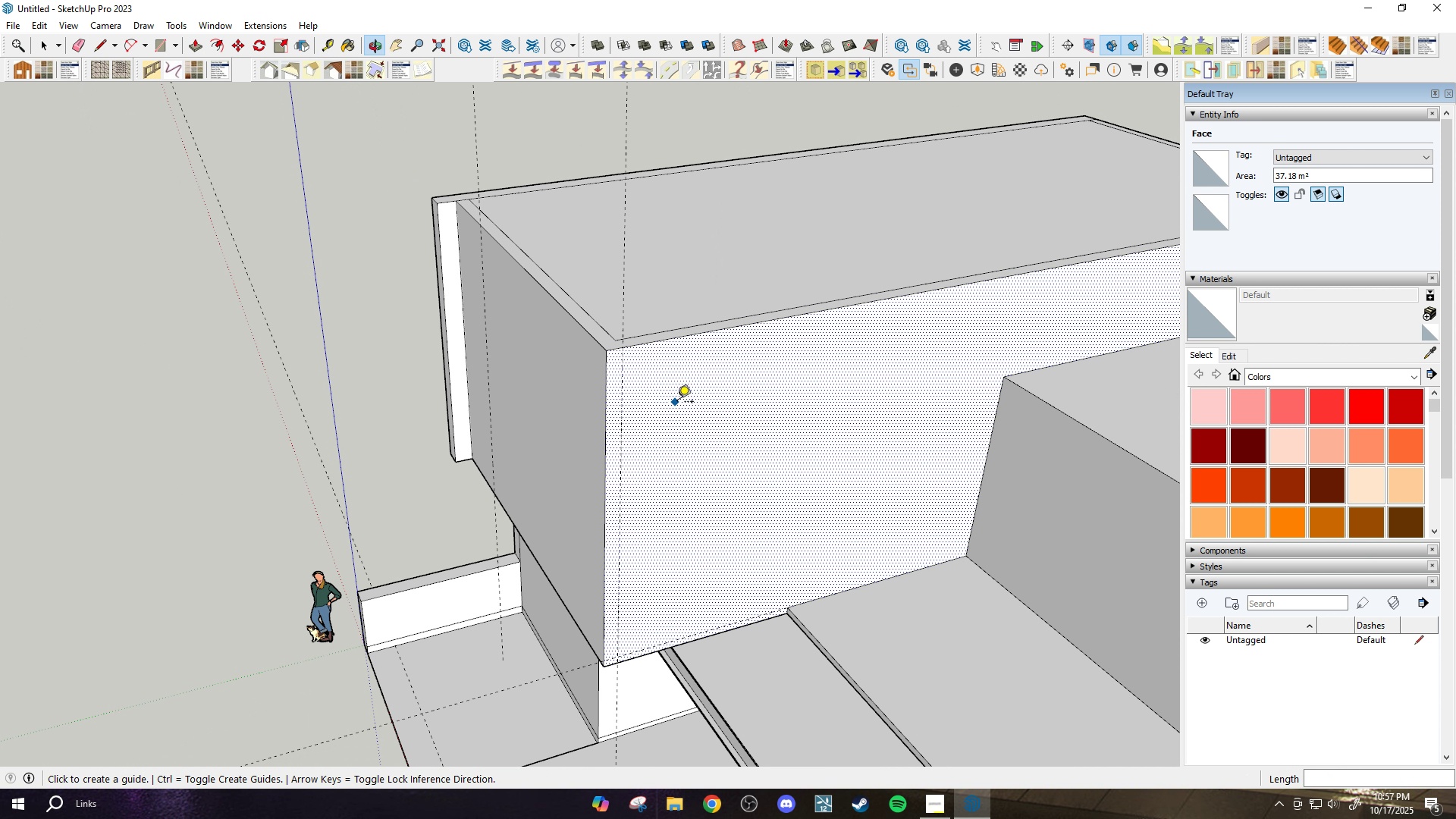 
scroll: coordinate [677, 403], scroll_direction: up, amount: 2.0
 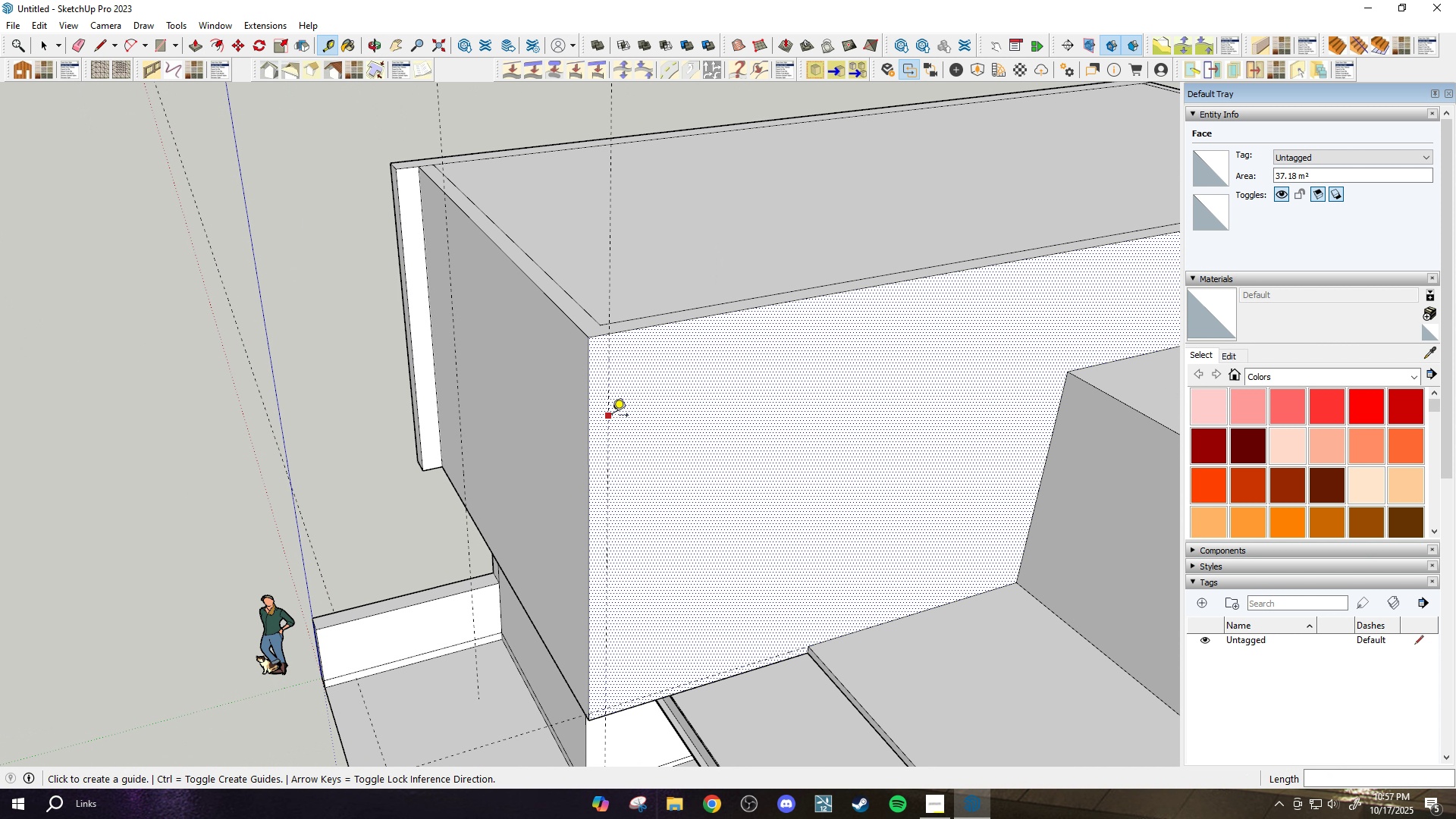 
left_click_drag(start_coordinate=[612, 416], to_coordinate=[617, 416])
 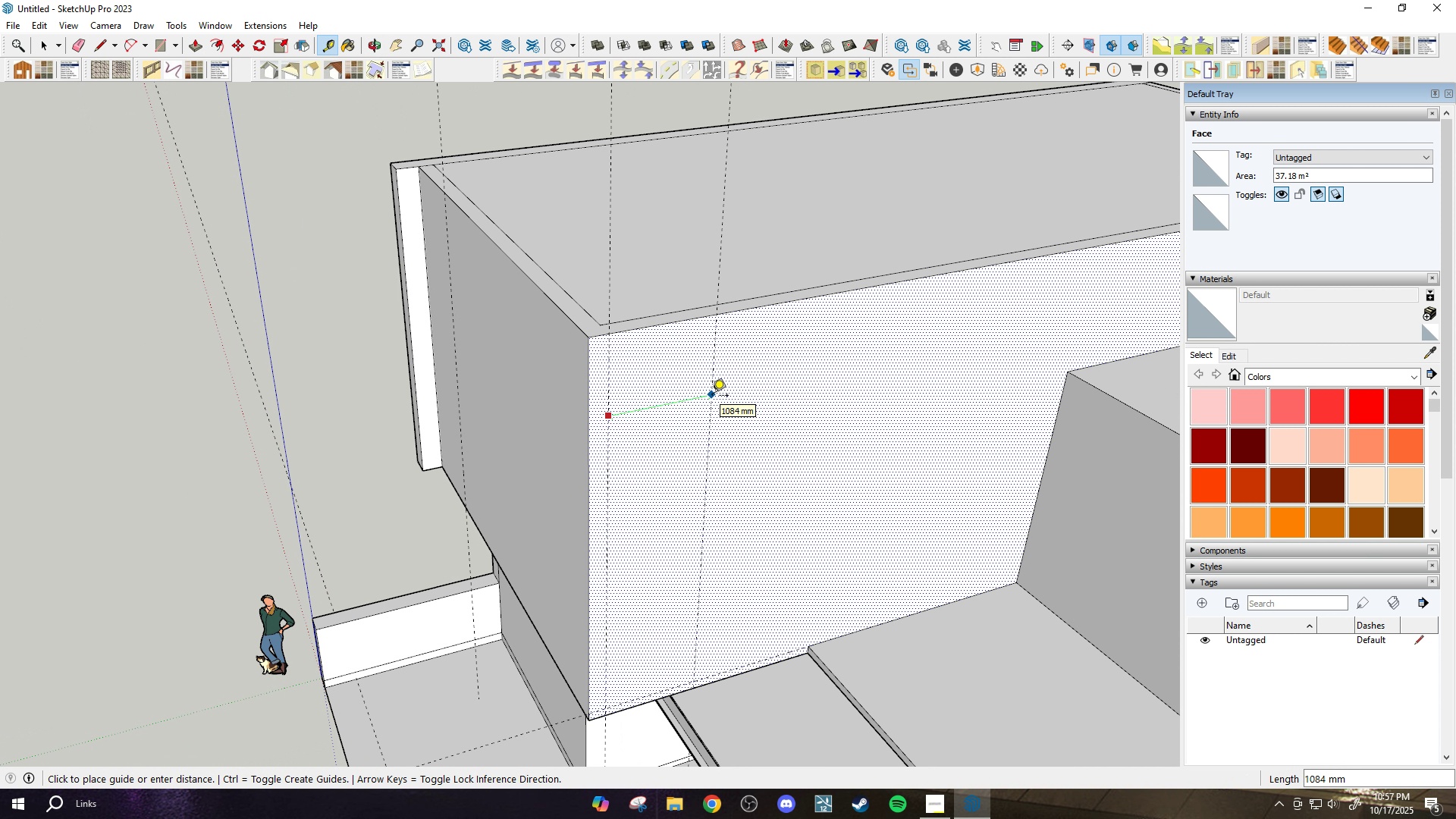 
type(1200)
 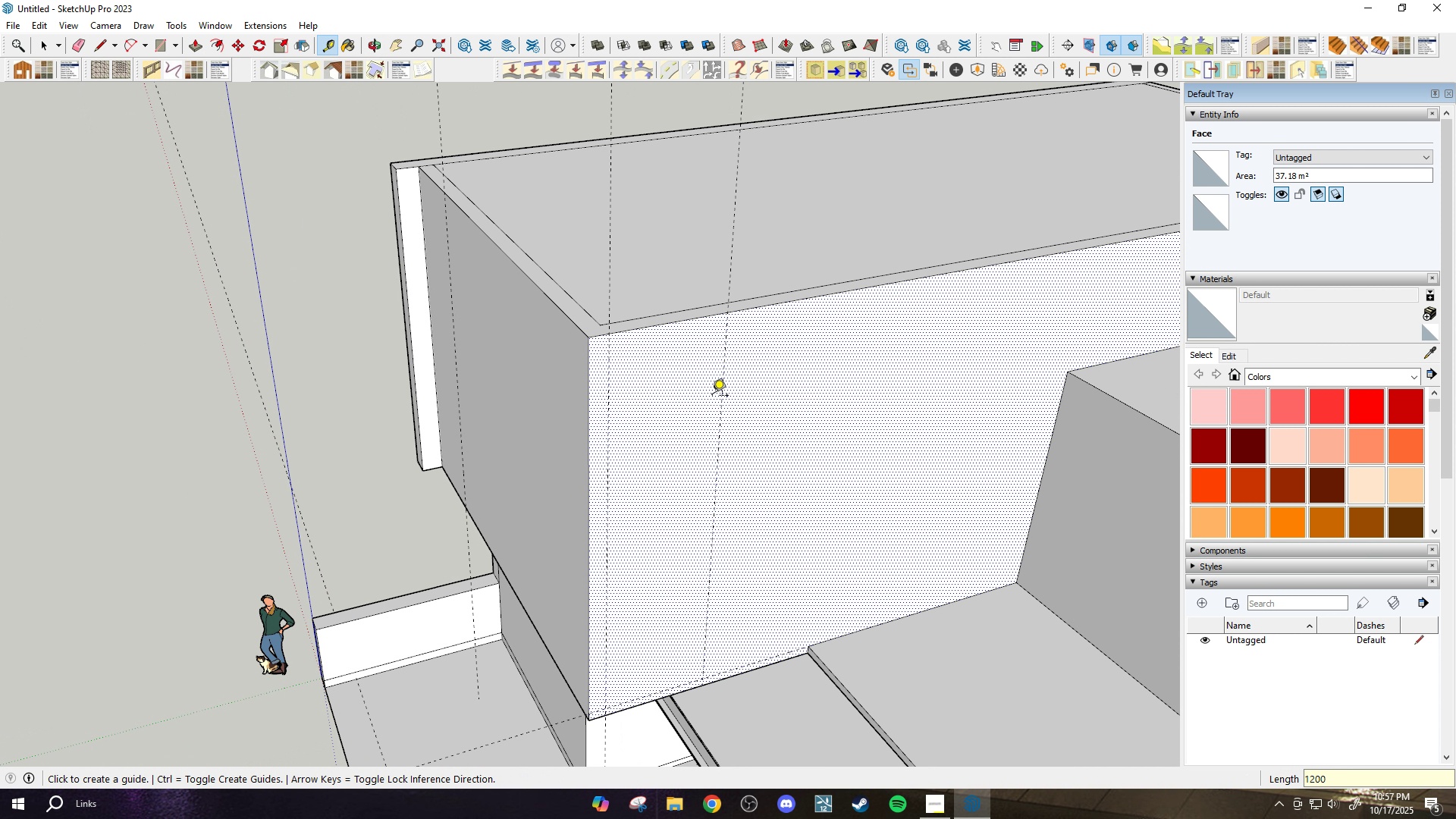 
key(Enter)
 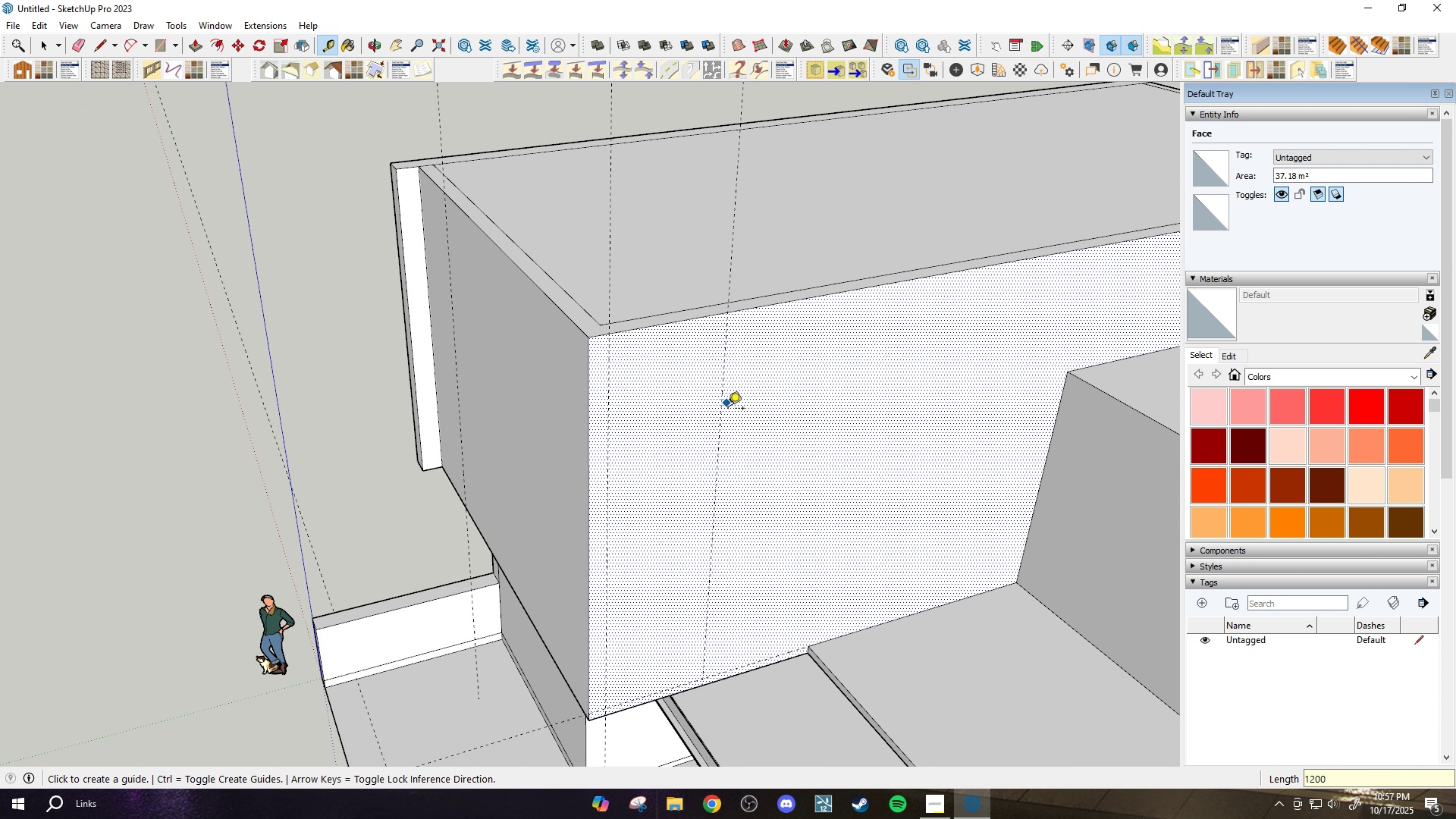 
scroll: coordinate [730, 432], scroll_direction: down, amount: 2.0
 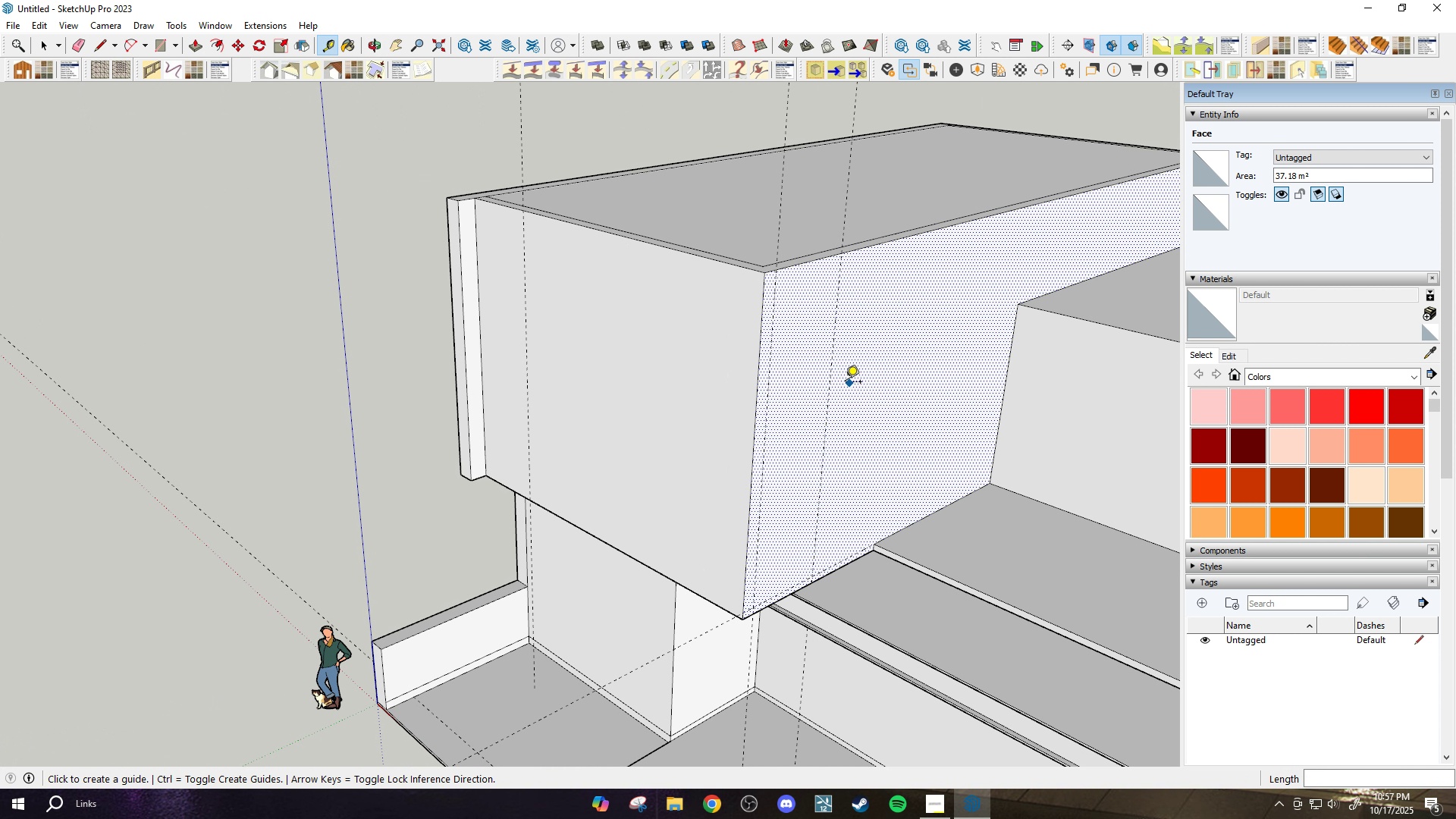 
key(Space)
 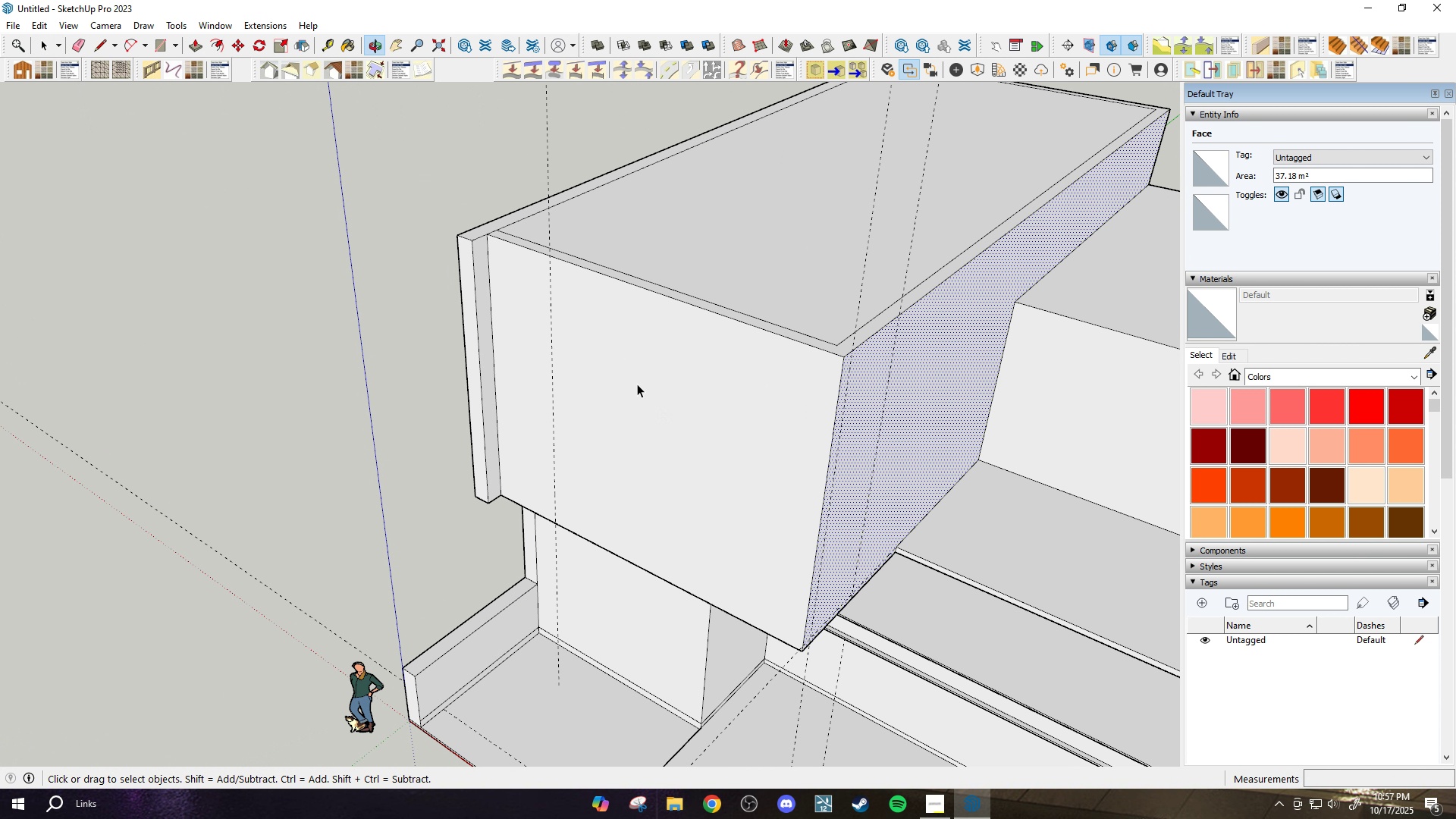 
left_click_drag(start_coordinate=[596, 350], to_coordinate=[585, 350])
 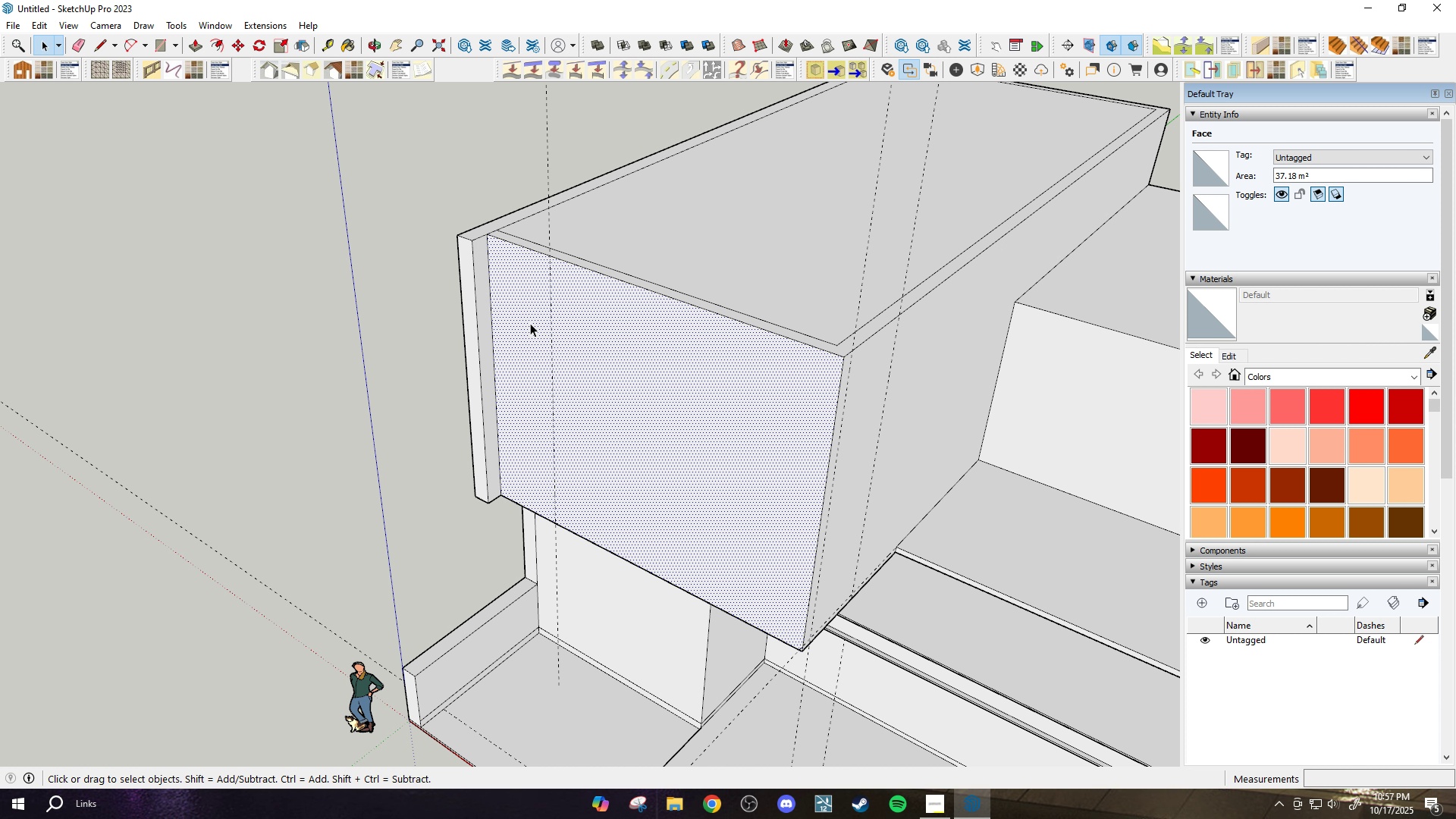 
double_click([530, 323])
 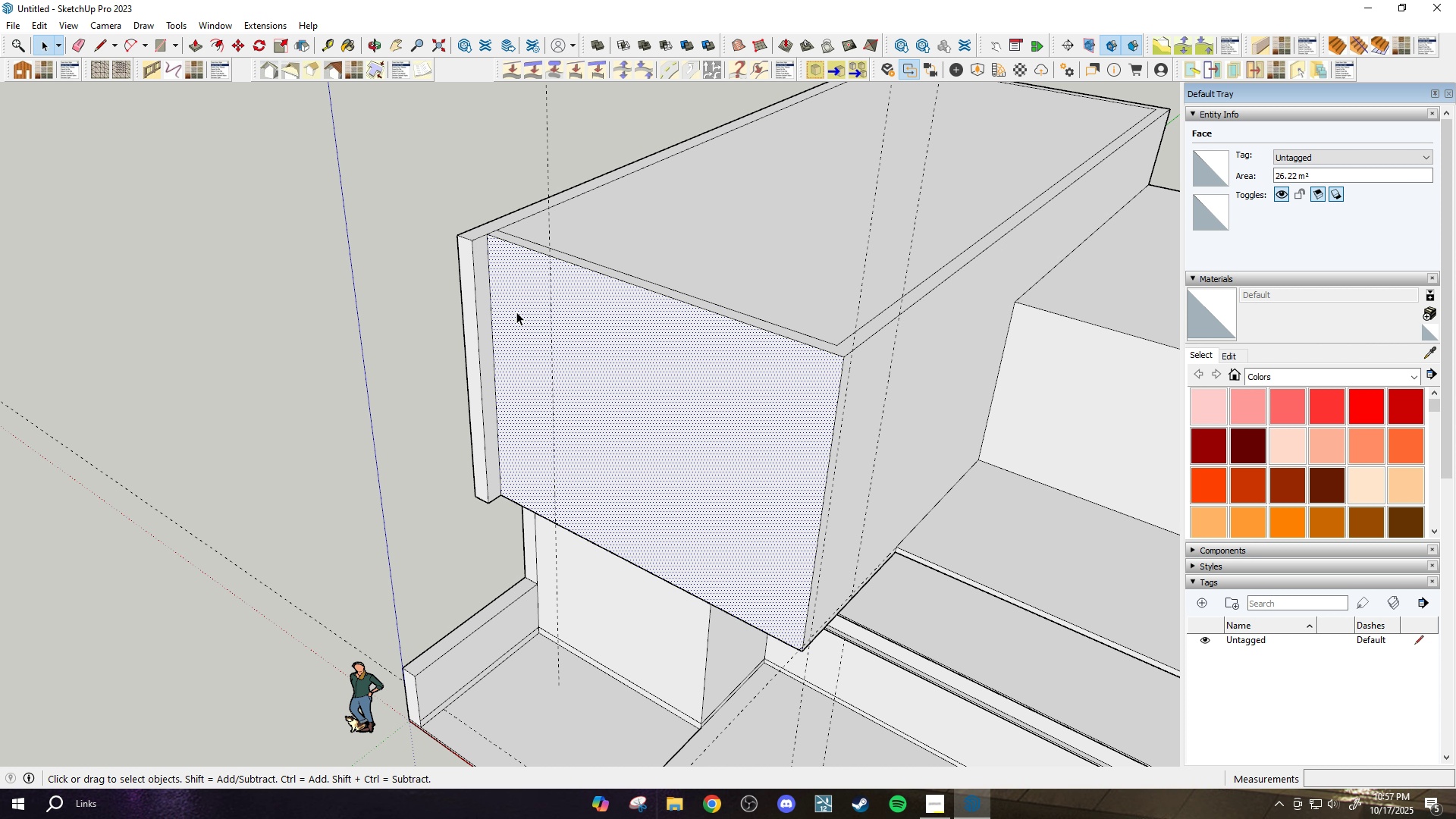 
key(L)
 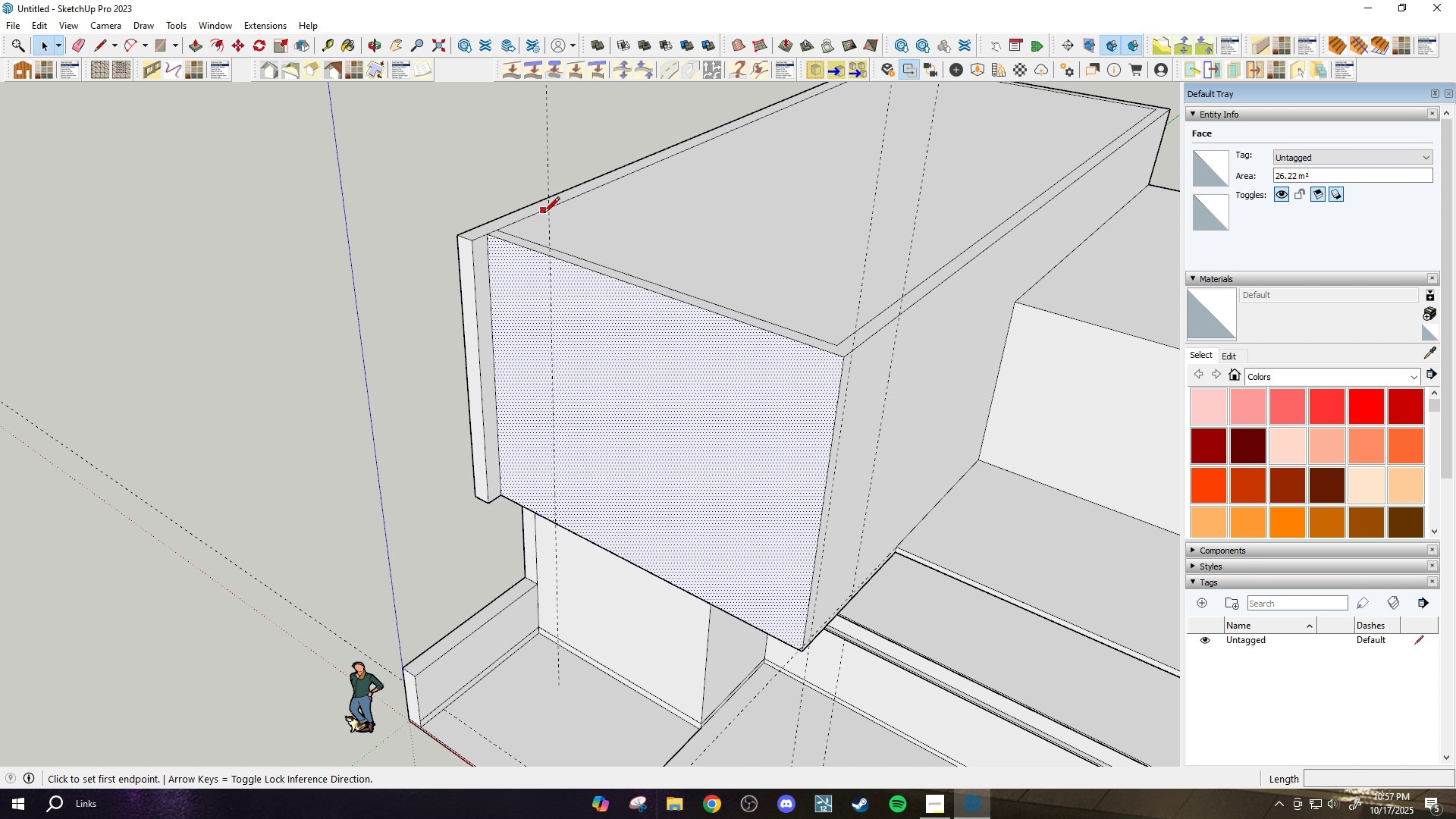 
scroll: coordinate [545, 265], scroll_direction: up, amount: 5.0
 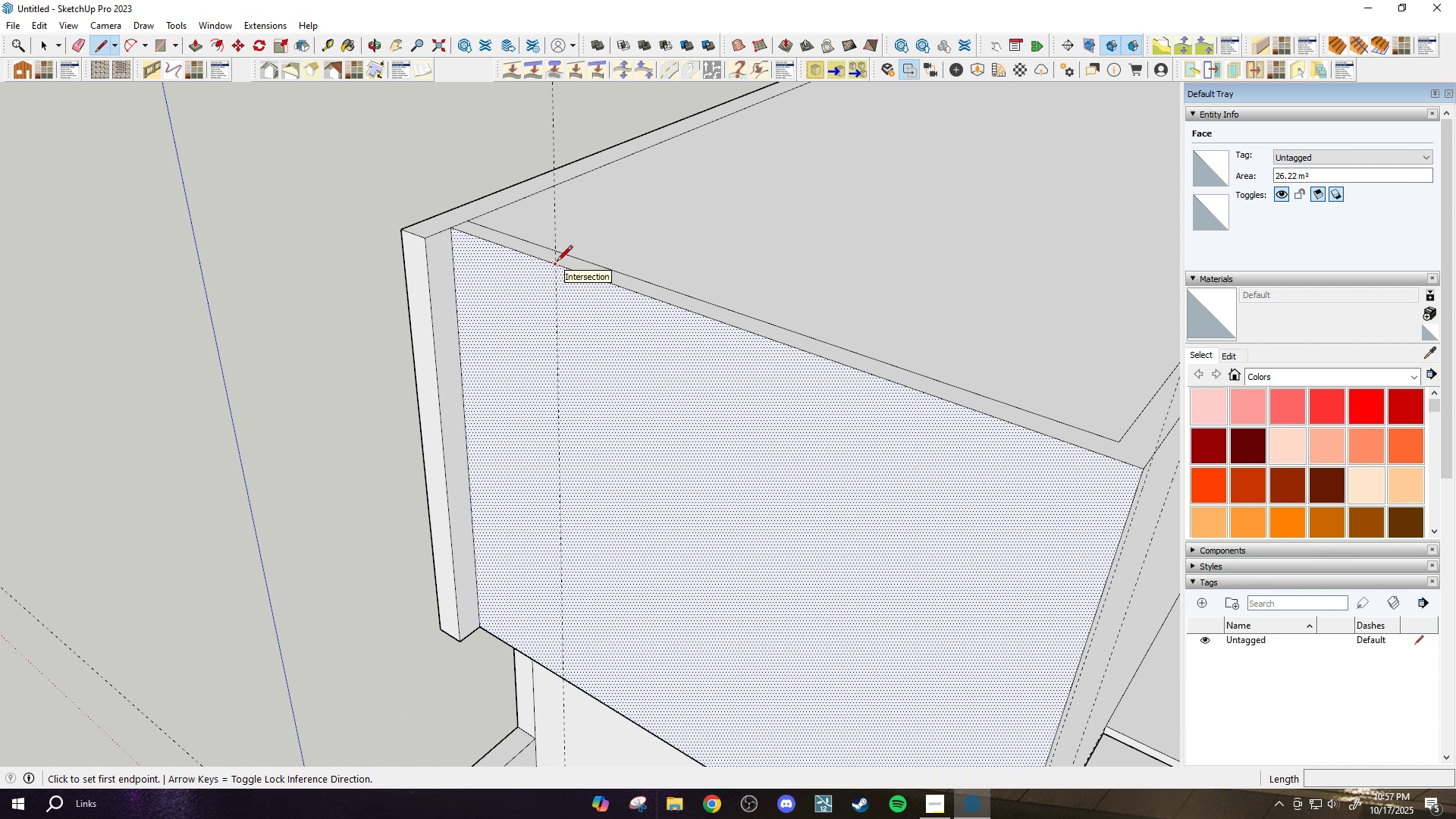 
left_click([557, 262])
 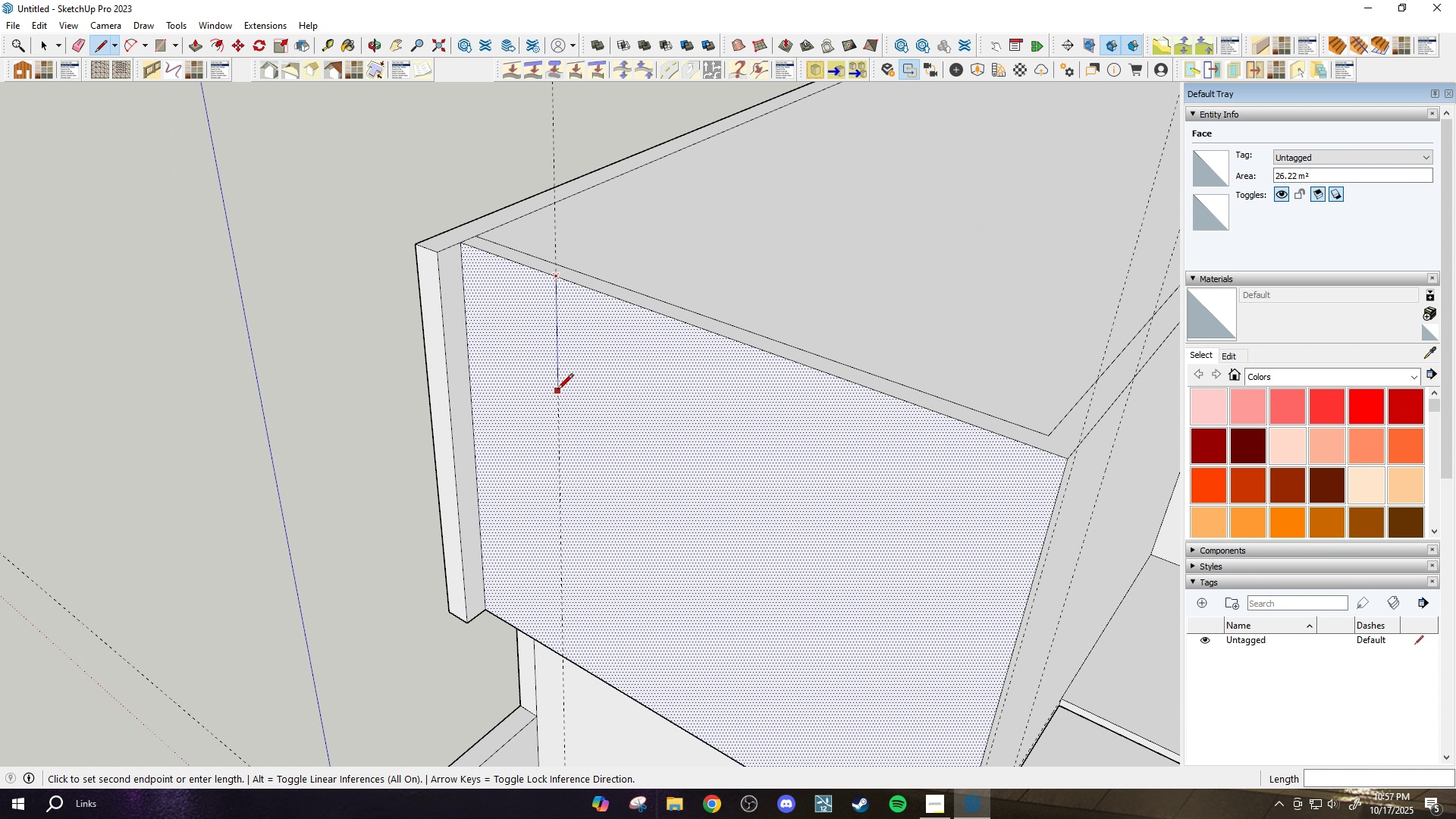 
scroll: coordinate [557, 391], scroll_direction: down, amount: 3.0
 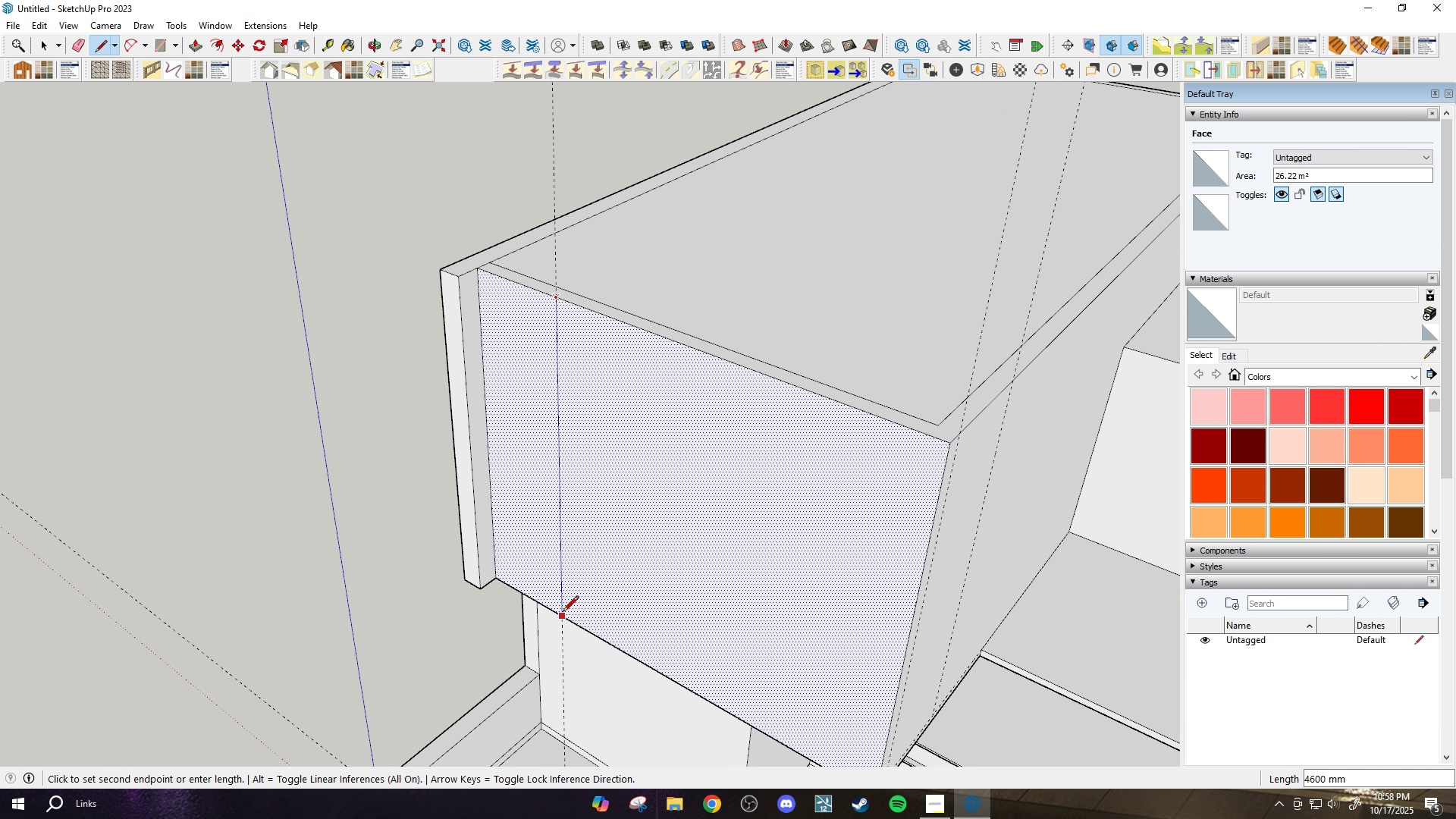 
key(Space)
 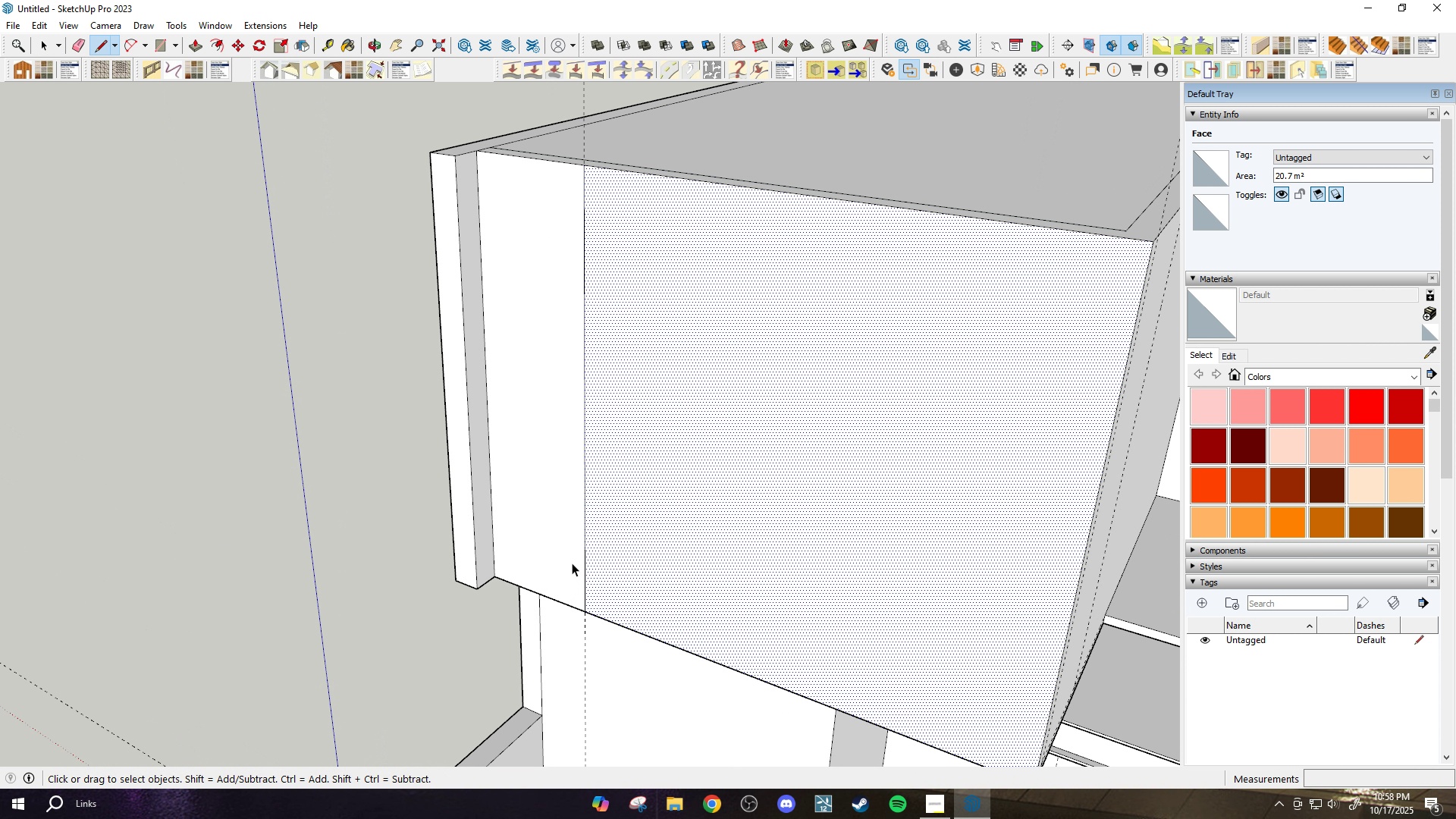 
scroll: coordinate [572, 561], scroll_direction: up, amount: 2.0
 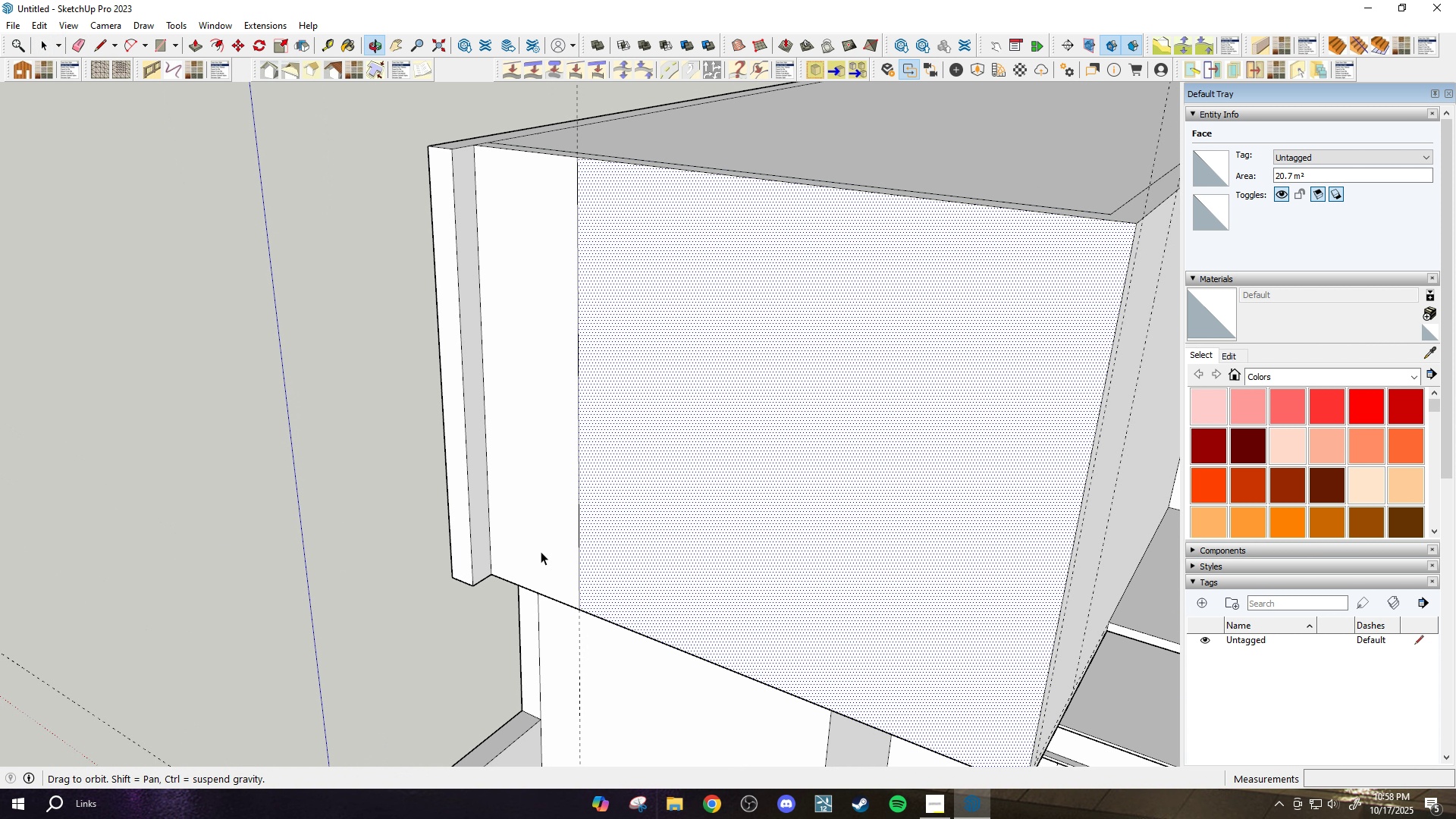 
key(T)
 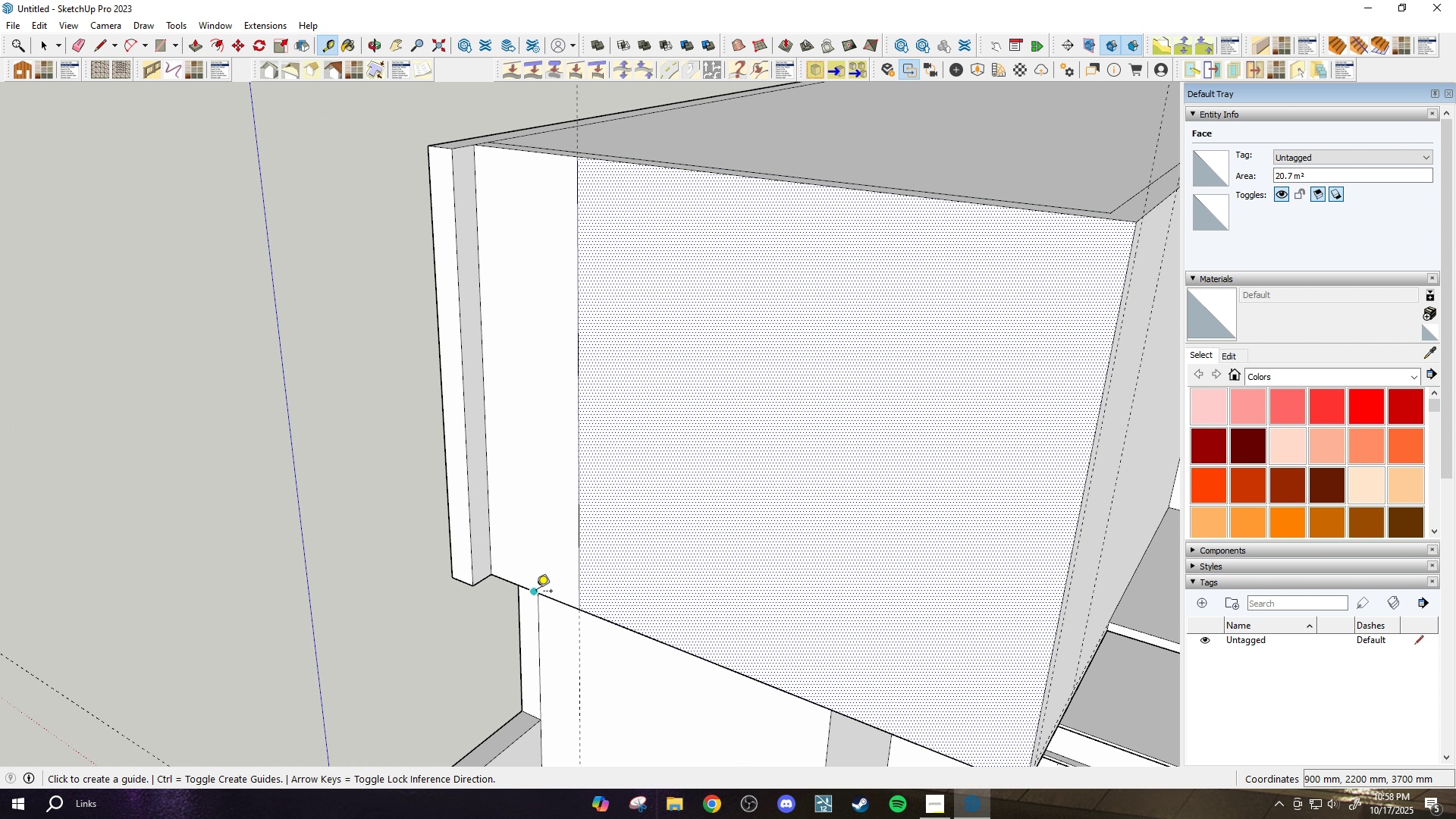 
left_click_drag(start_coordinate=[536, 592], to_coordinate=[536, 578])
 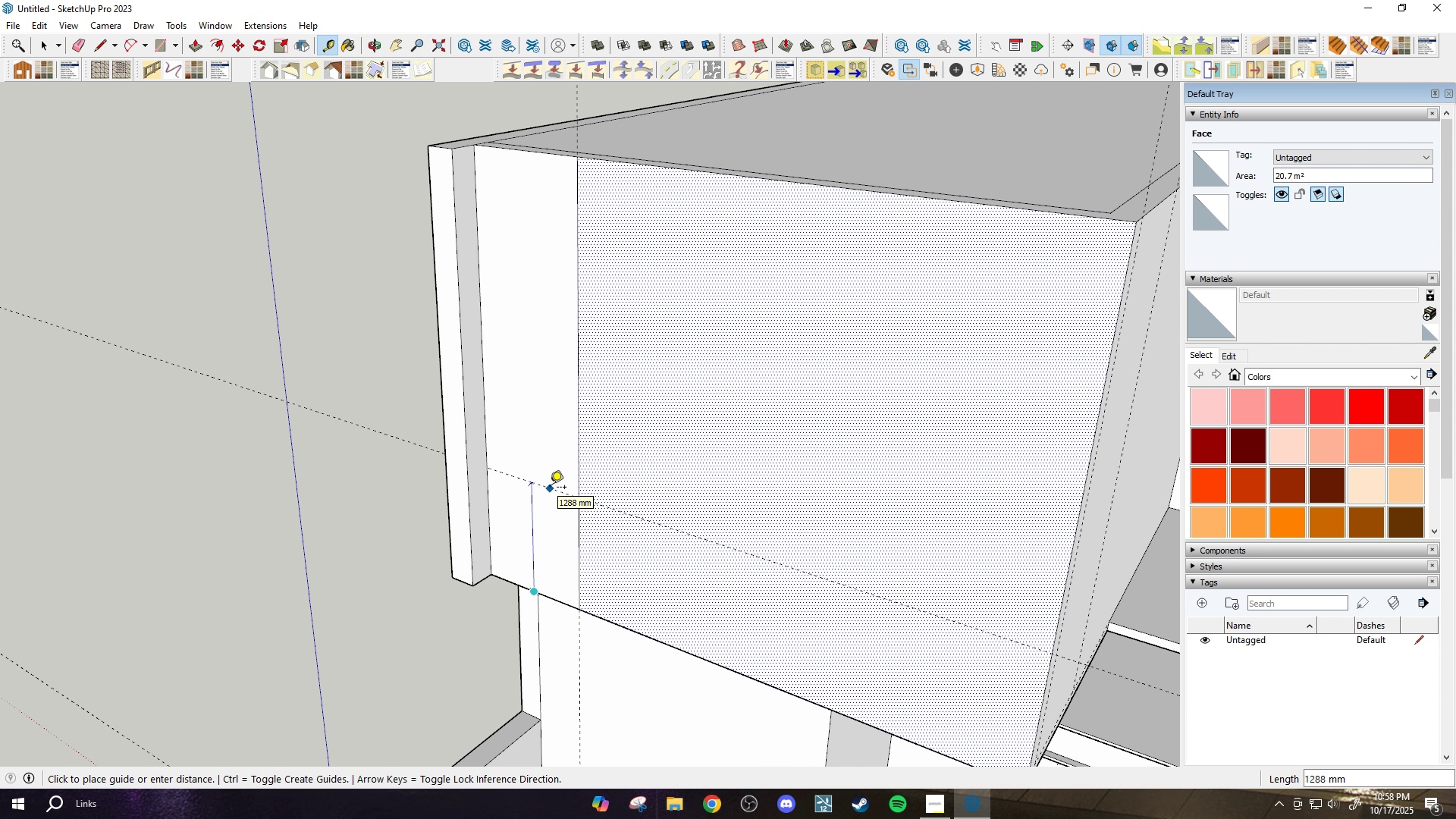 
scroll: coordinate [550, 488], scroll_direction: down, amount: 3.0
 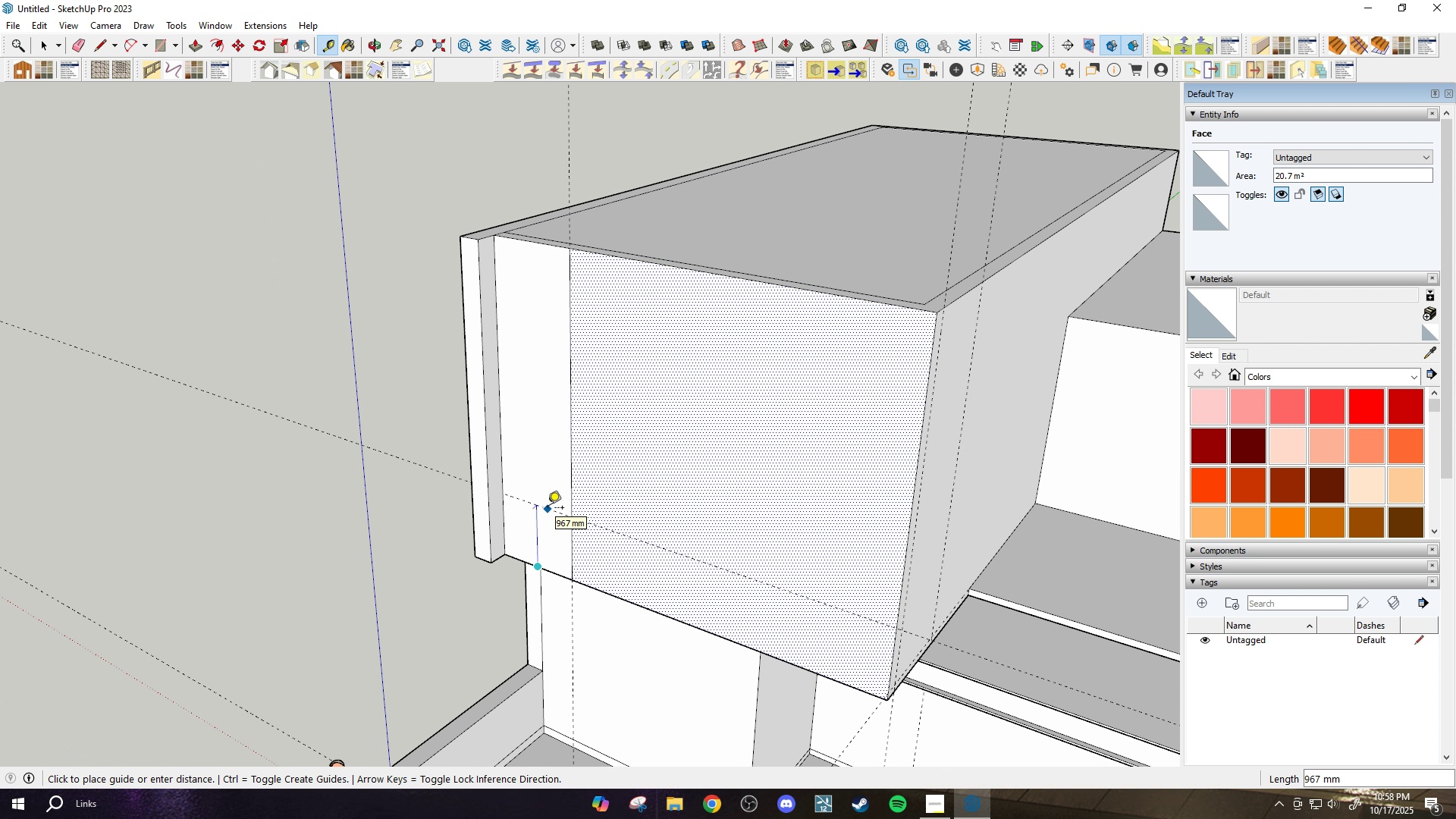 
type(1000)
 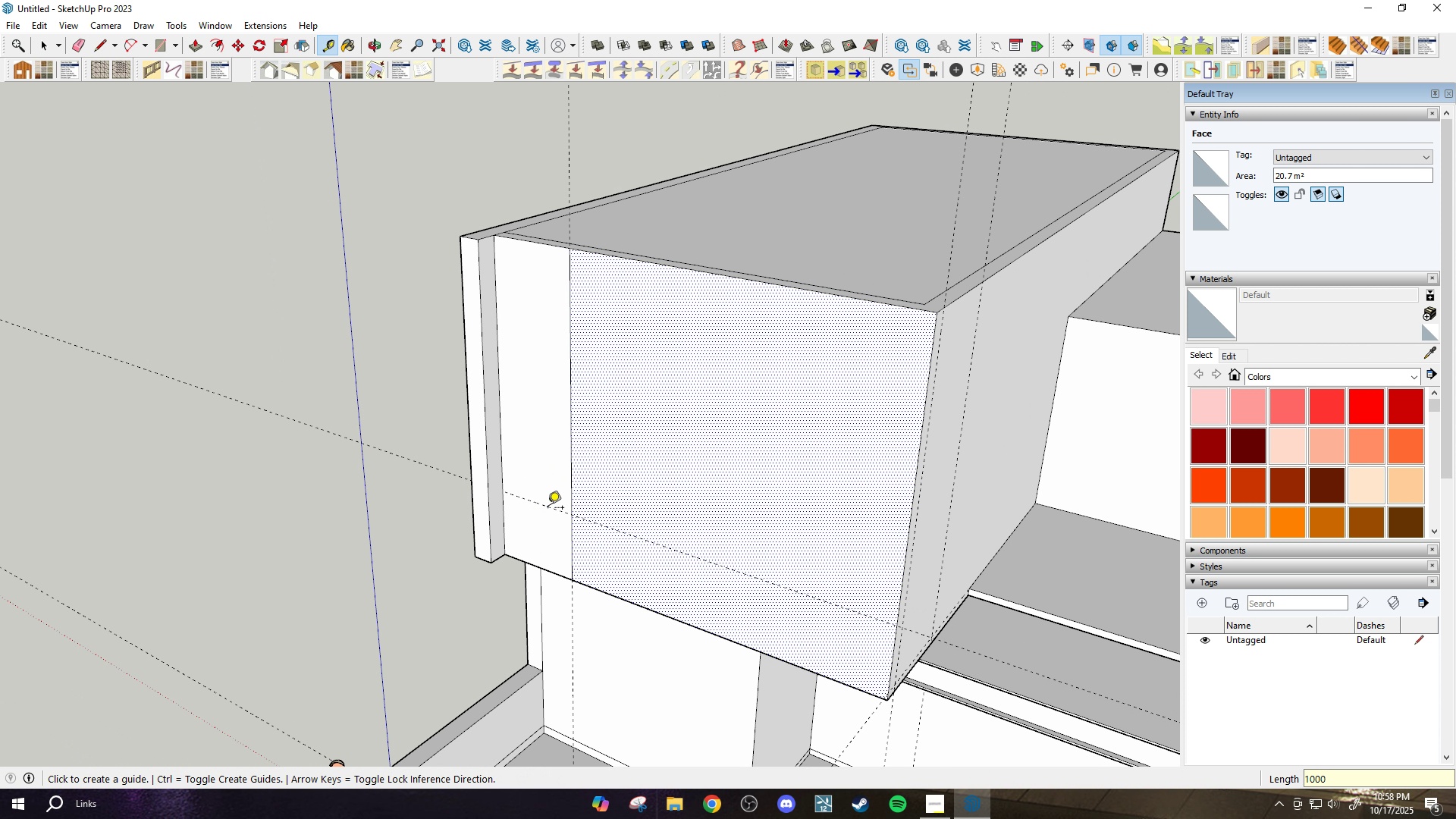 
key(Enter)
 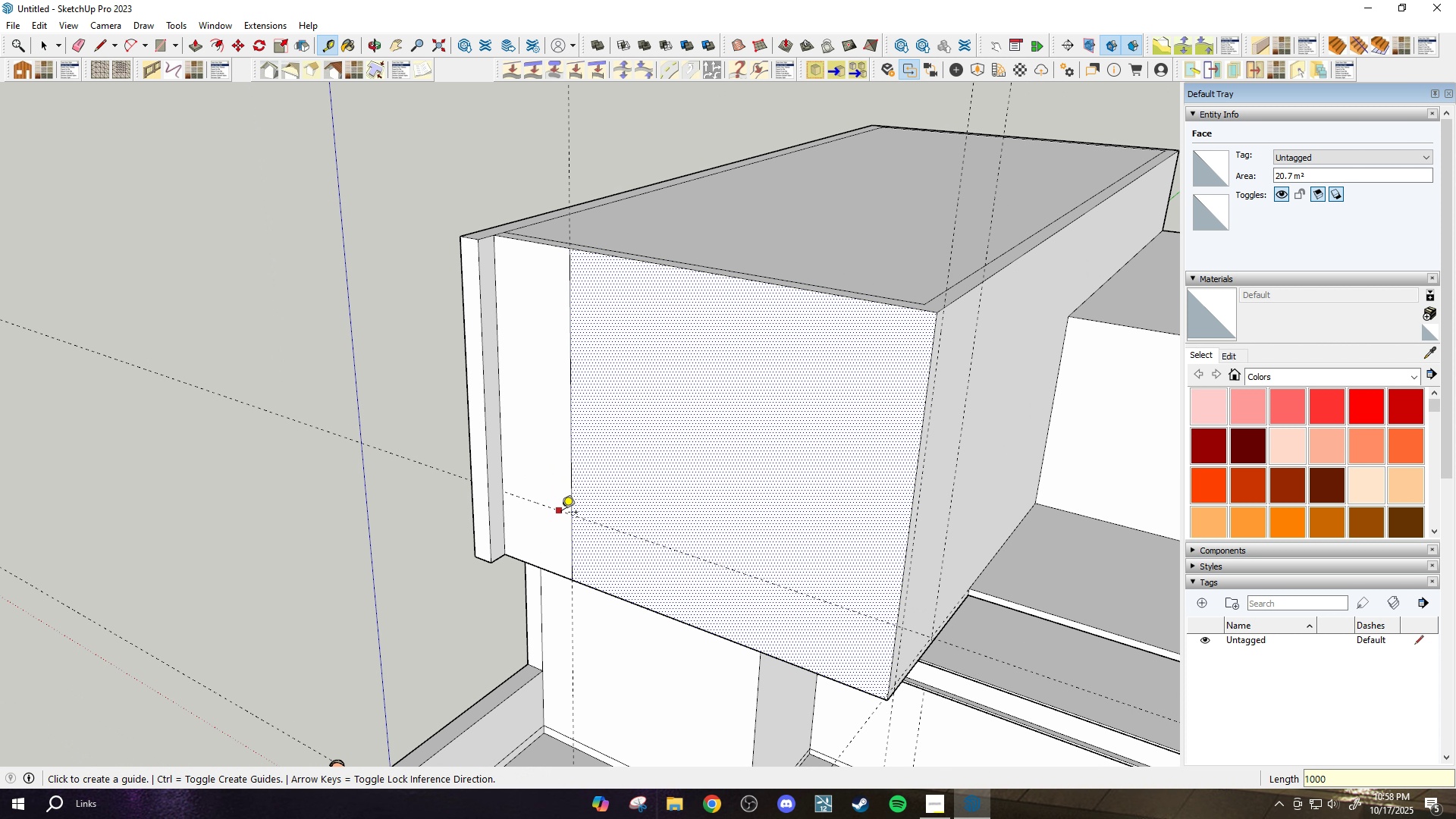 
scroll: coordinate [561, 513], scroll_direction: down, amount: 1.0
 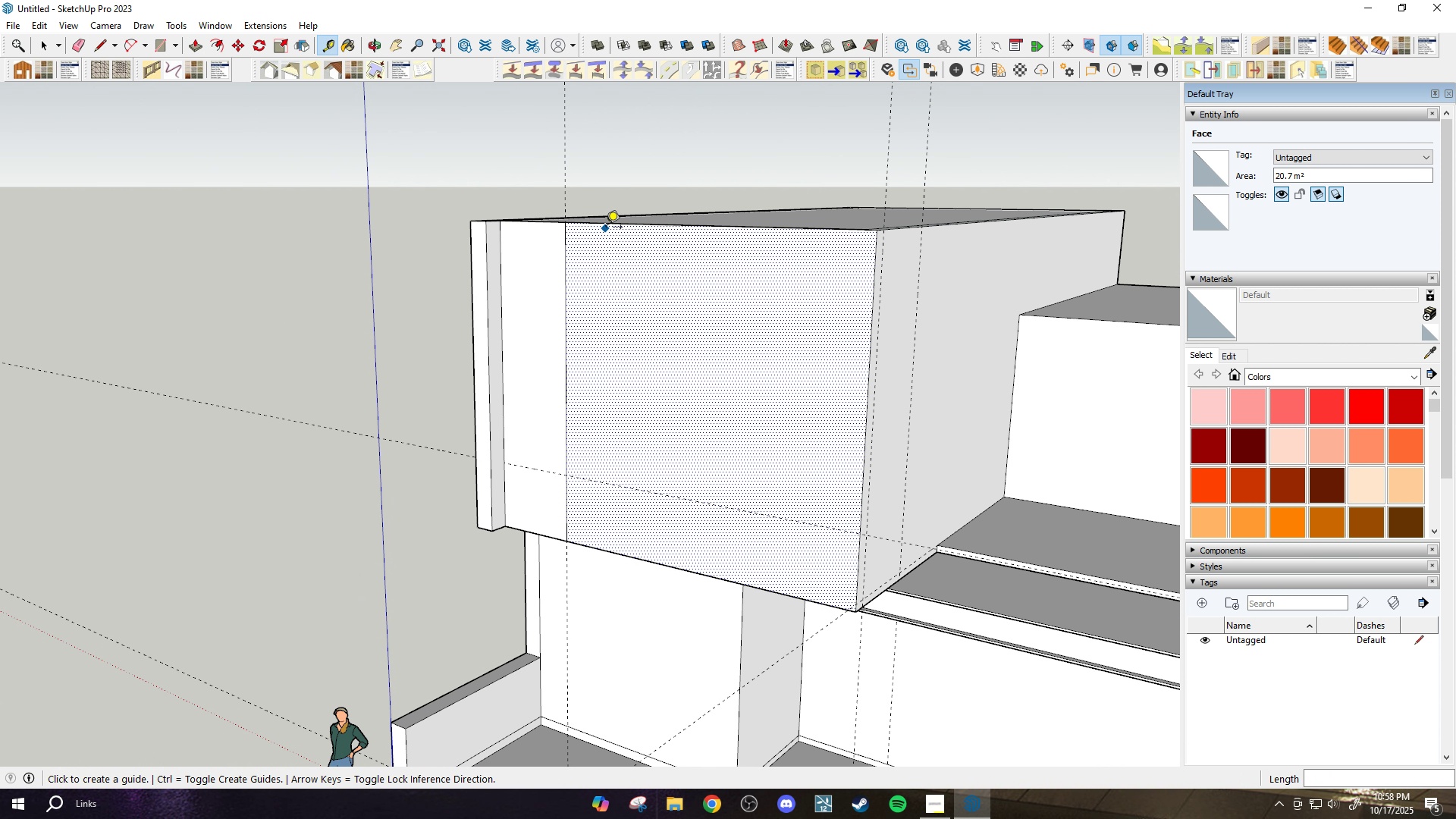 
scroll: coordinate [606, 226], scroll_direction: up, amount: 1.0
 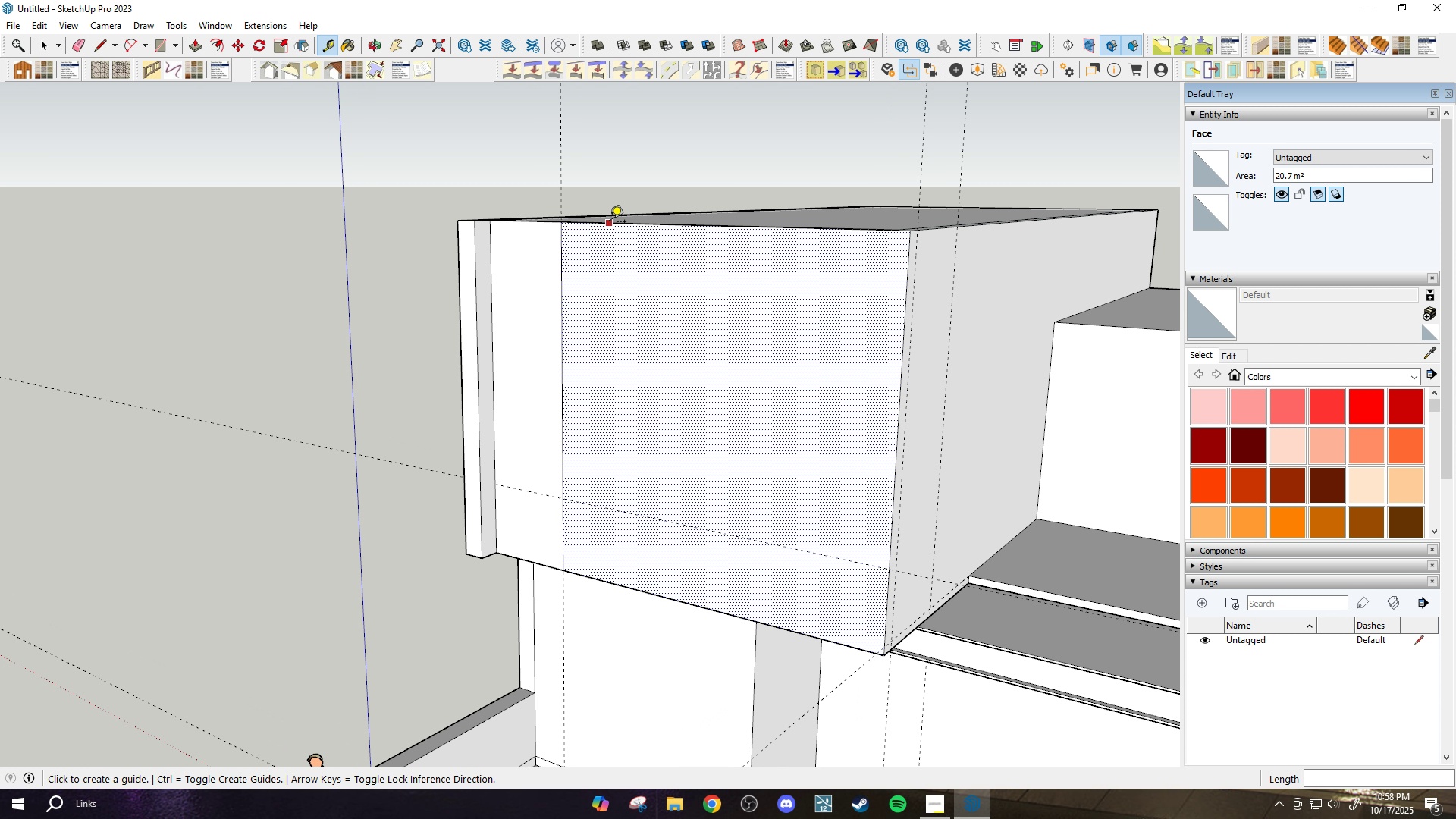 
left_click([610, 223])
 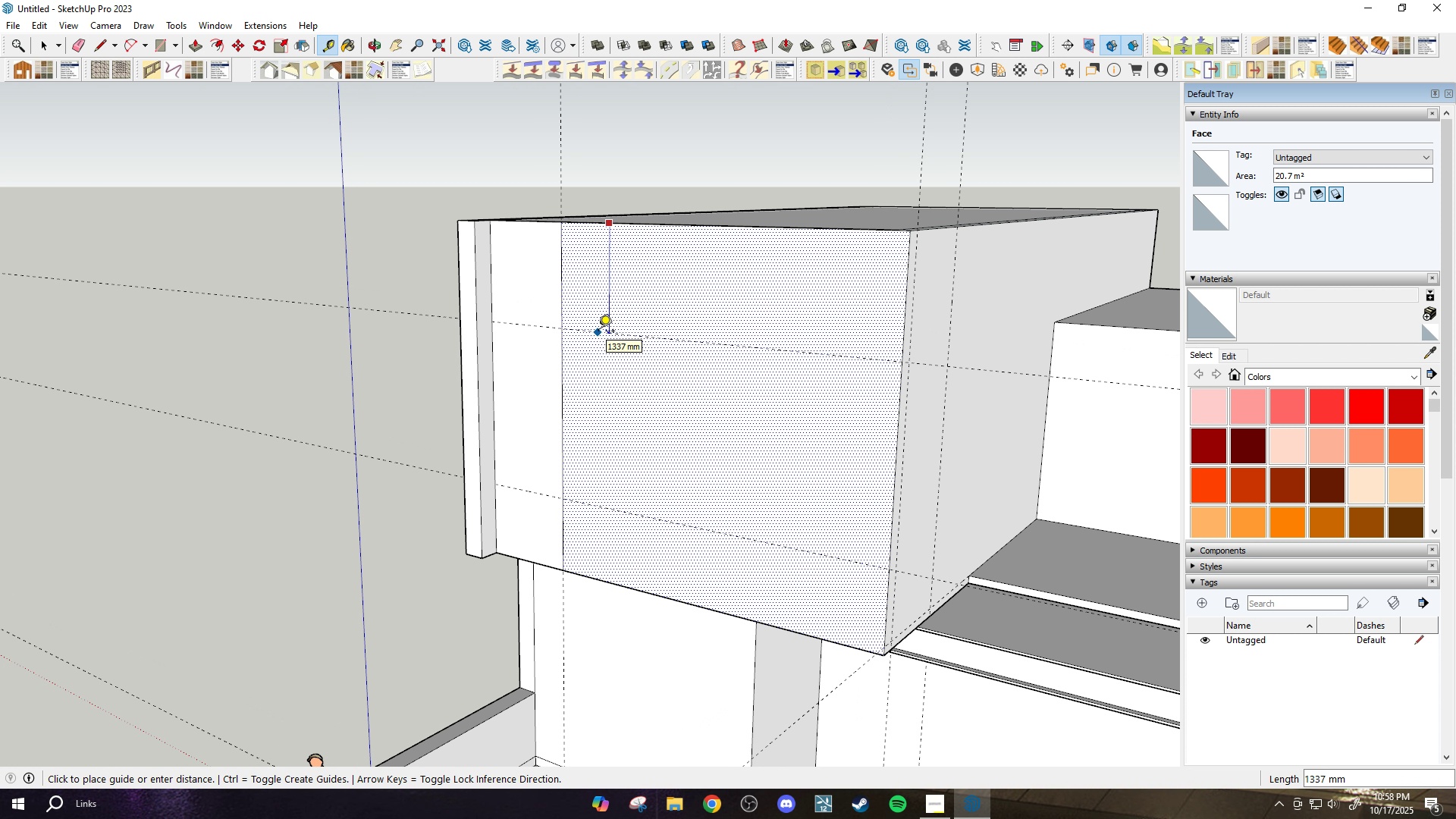 
wait(5.73)
 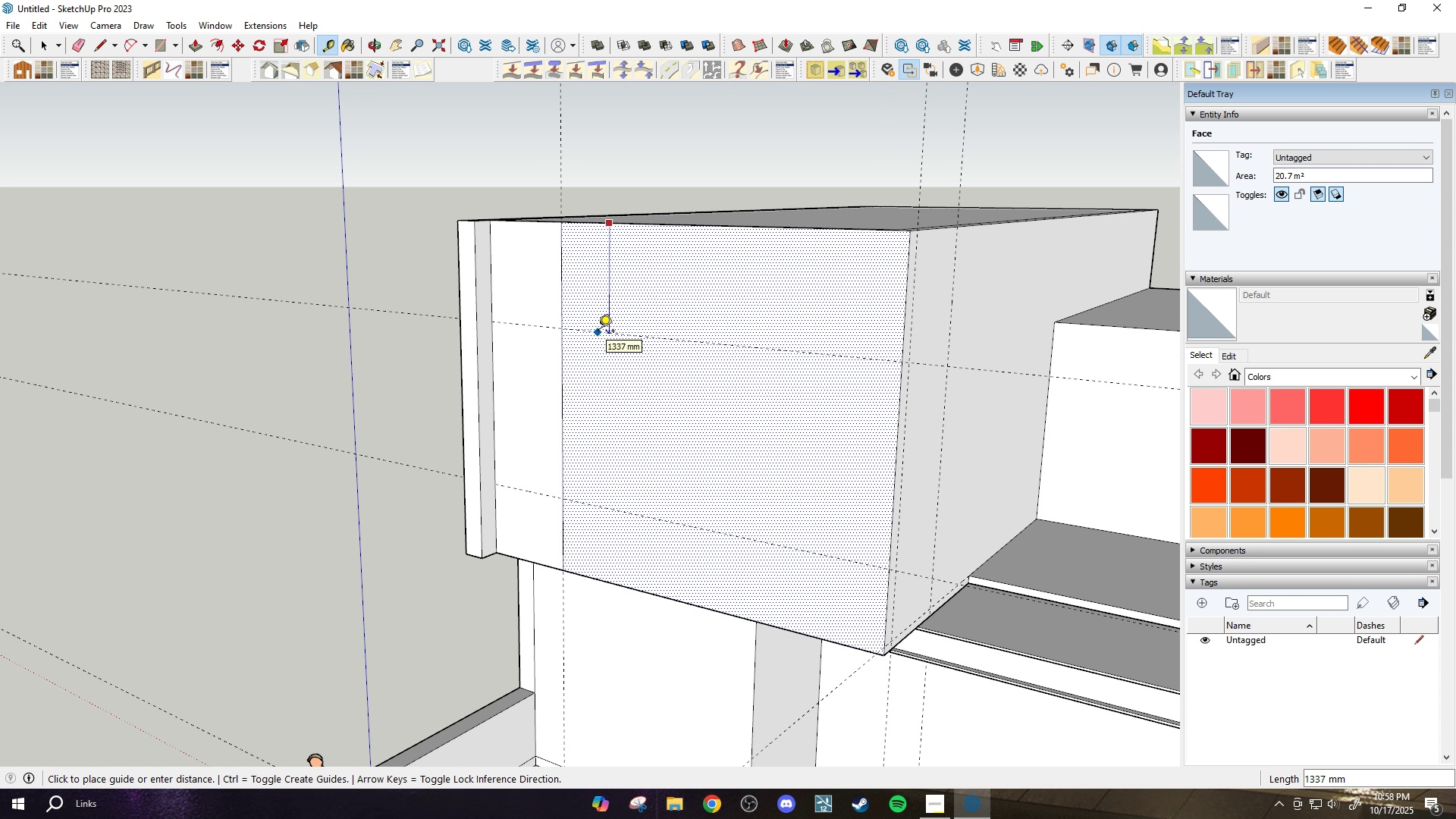 
type(1400)
 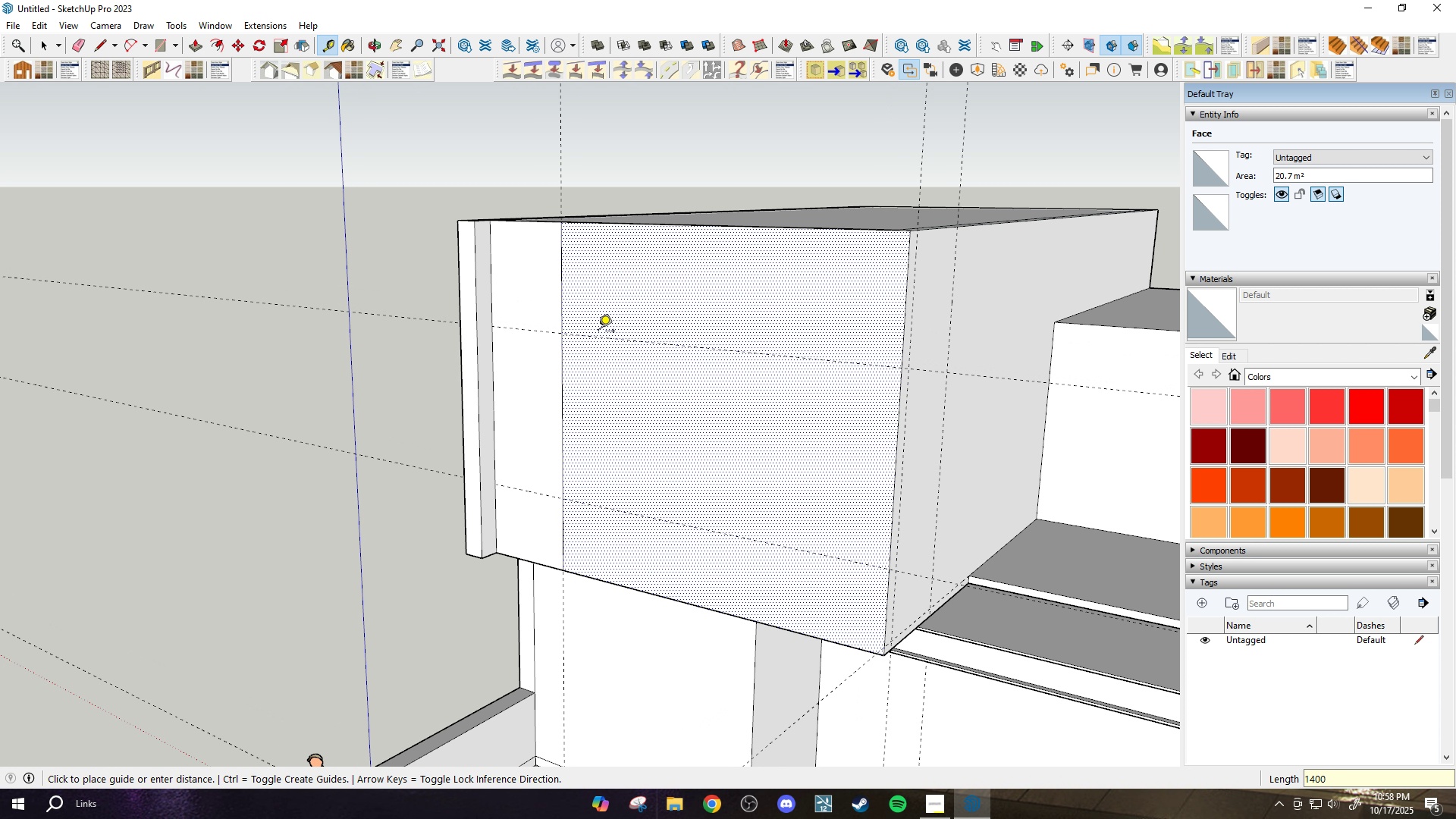 
key(Enter)
 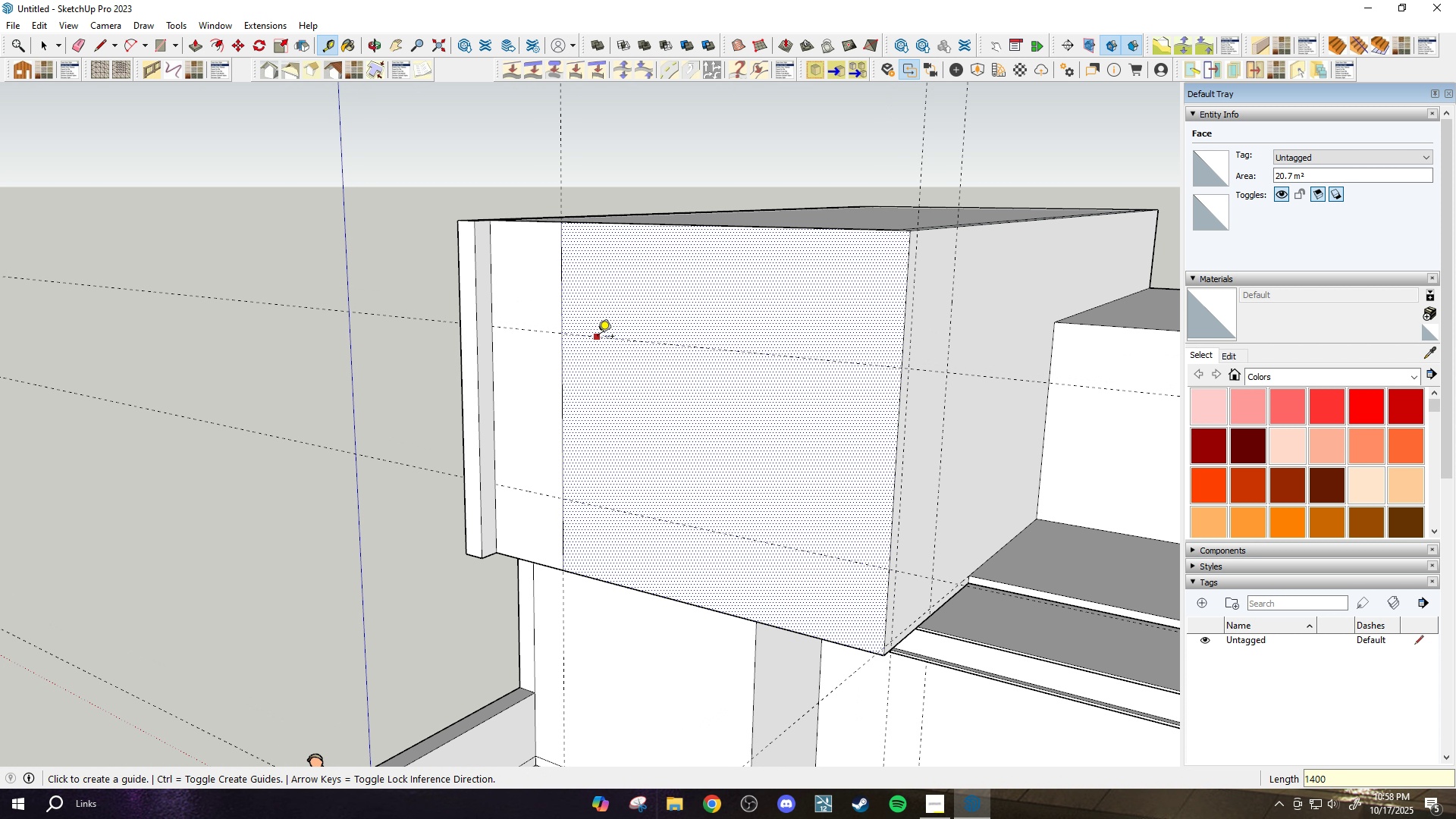 
scroll: coordinate [600, 264], scroll_direction: down, amount: 2.0
 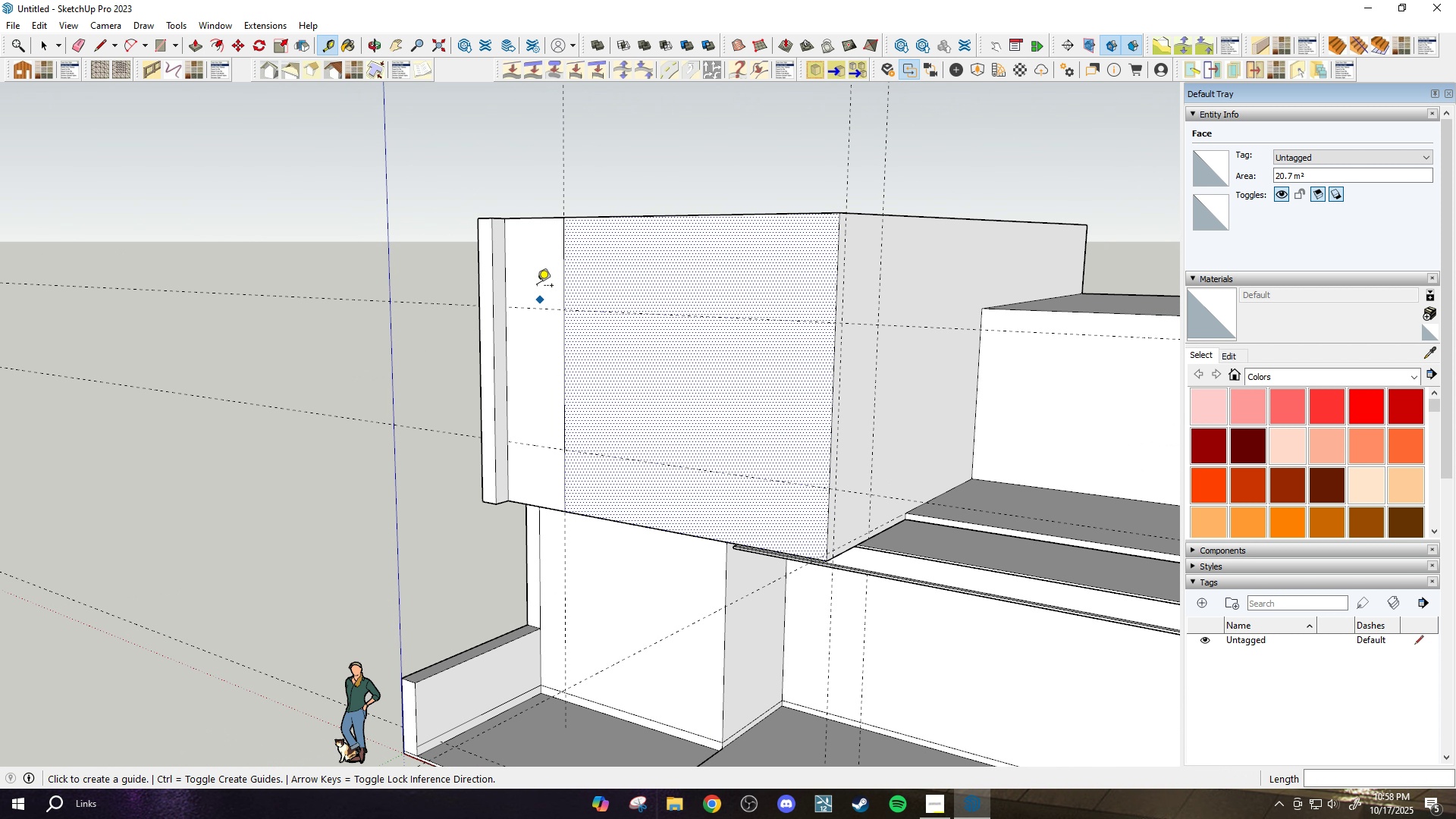 
scroll: coordinate [586, 381], scroll_direction: up, amount: 4.0
 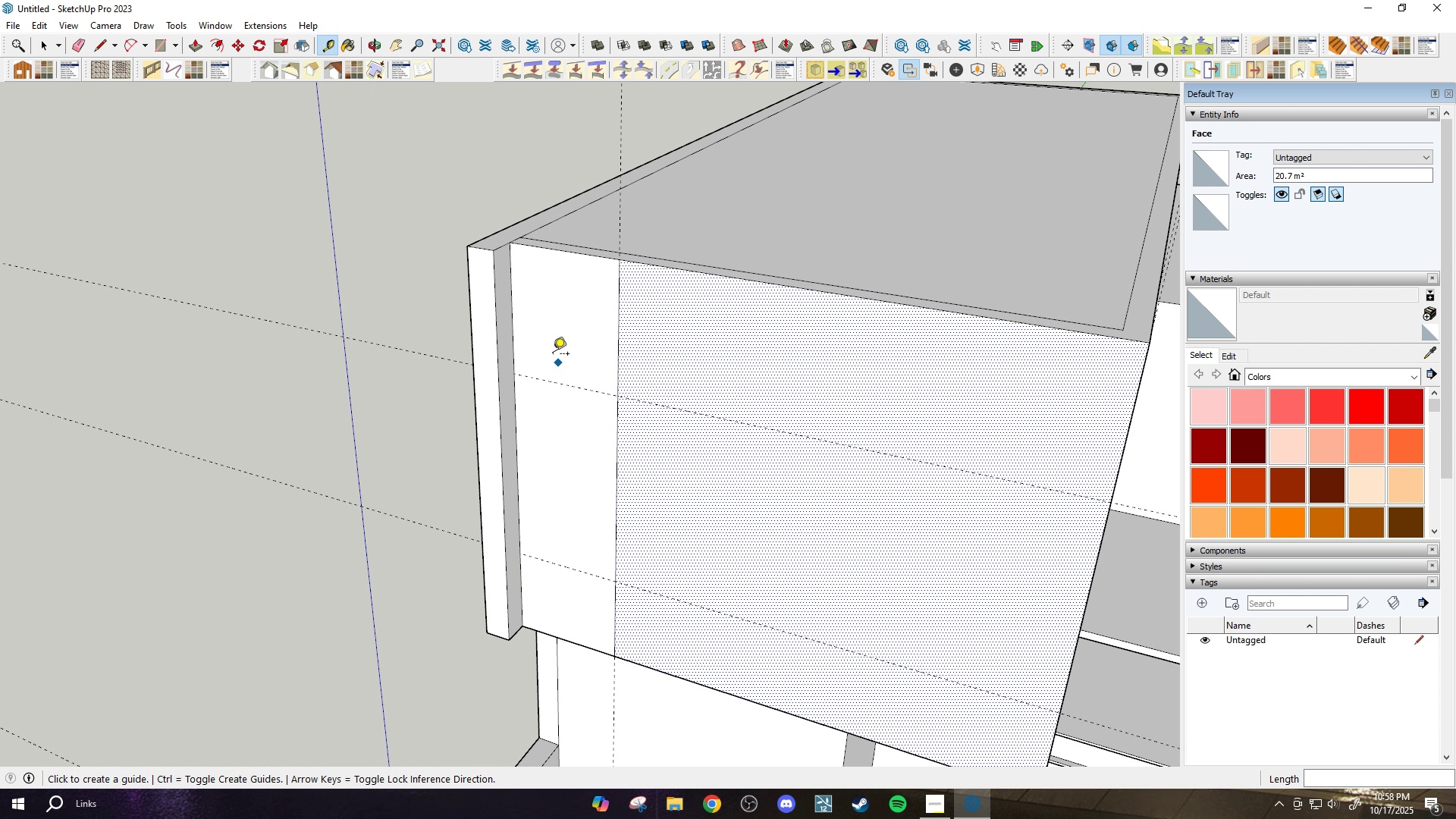 
key(L)
 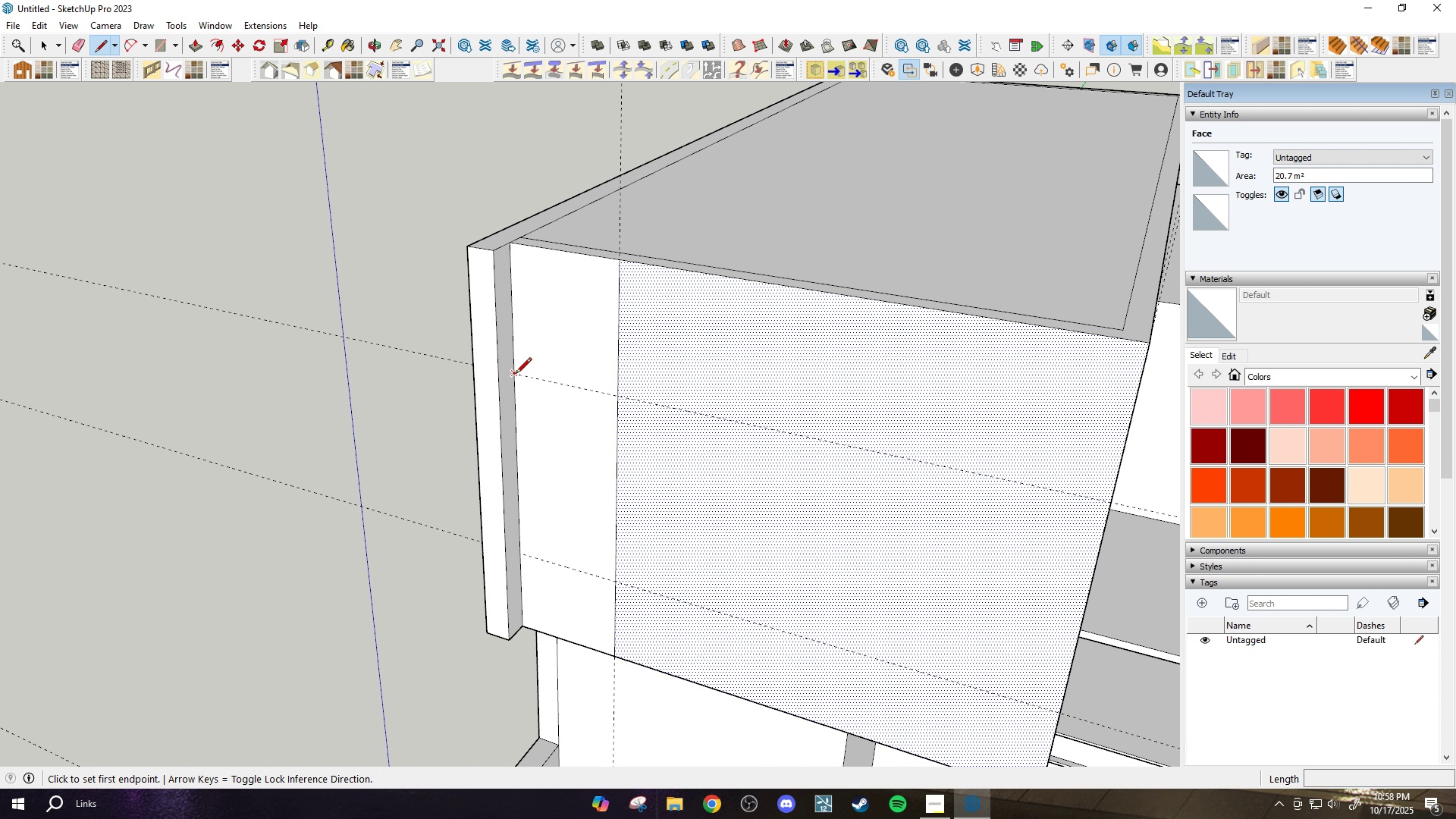 
left_click_drag(start_coordinate=[518, 375], to_coordinate=[523, 375])
 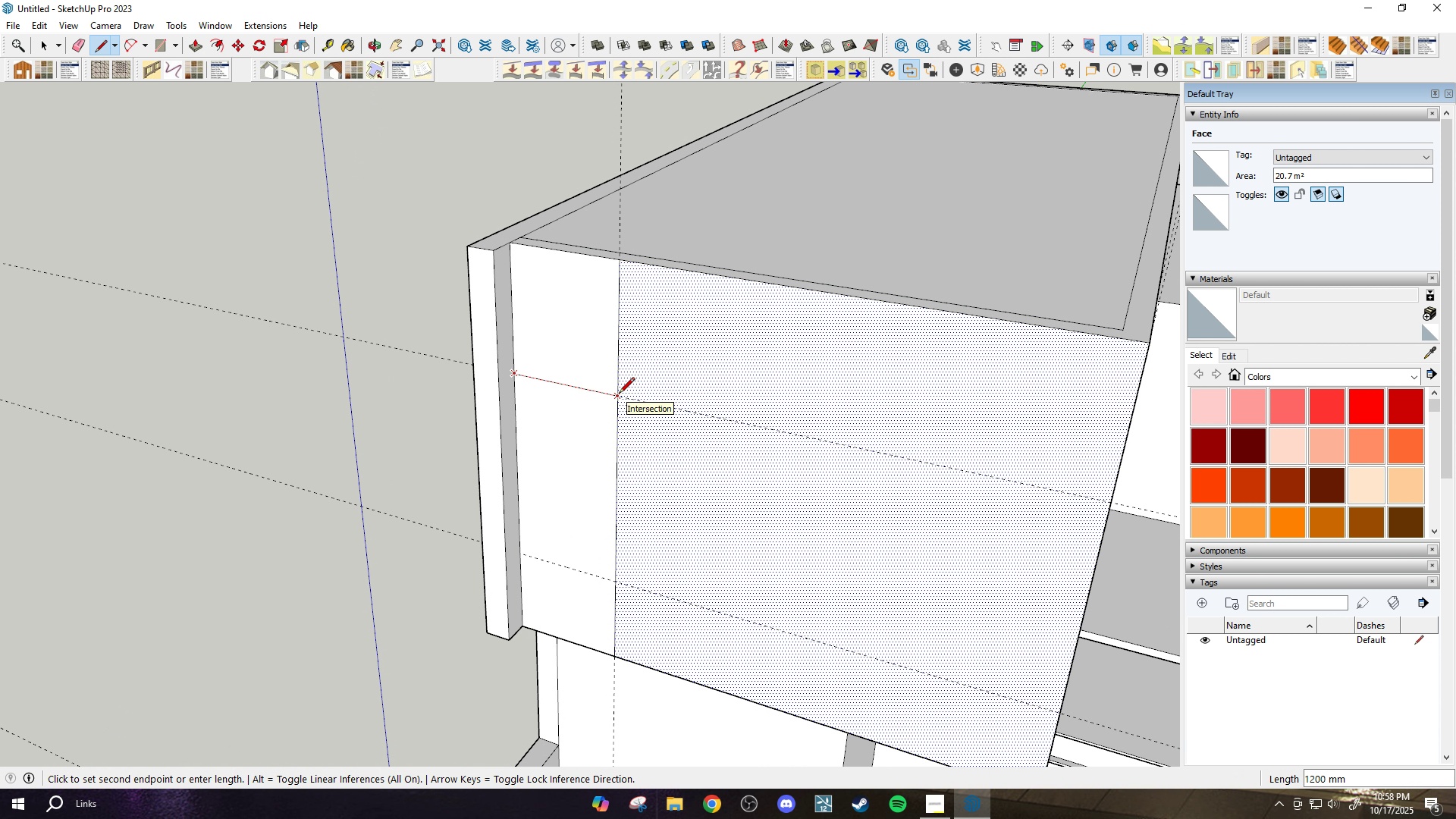 
left_click([619, 394])
 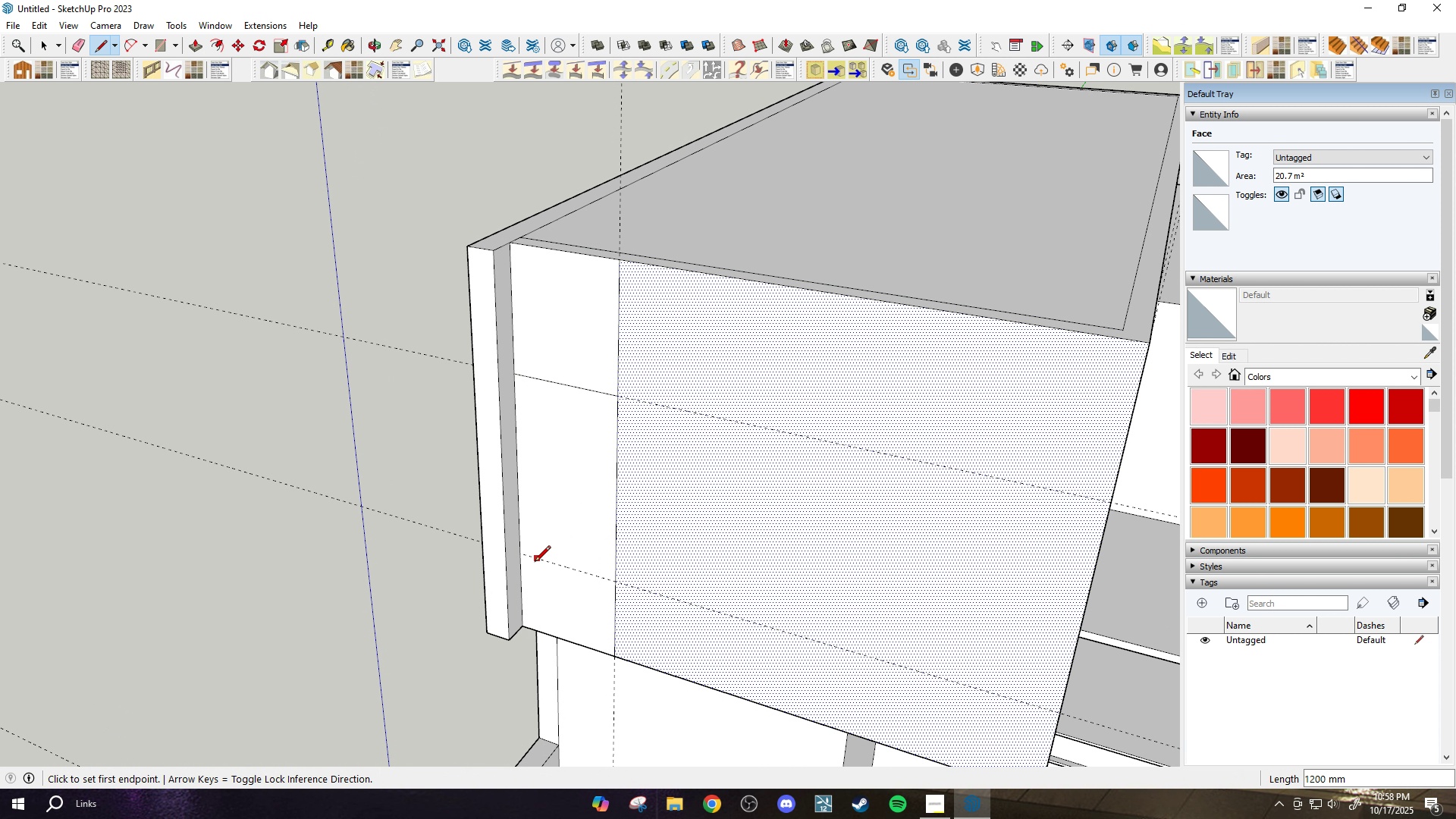 
key(Escape)
 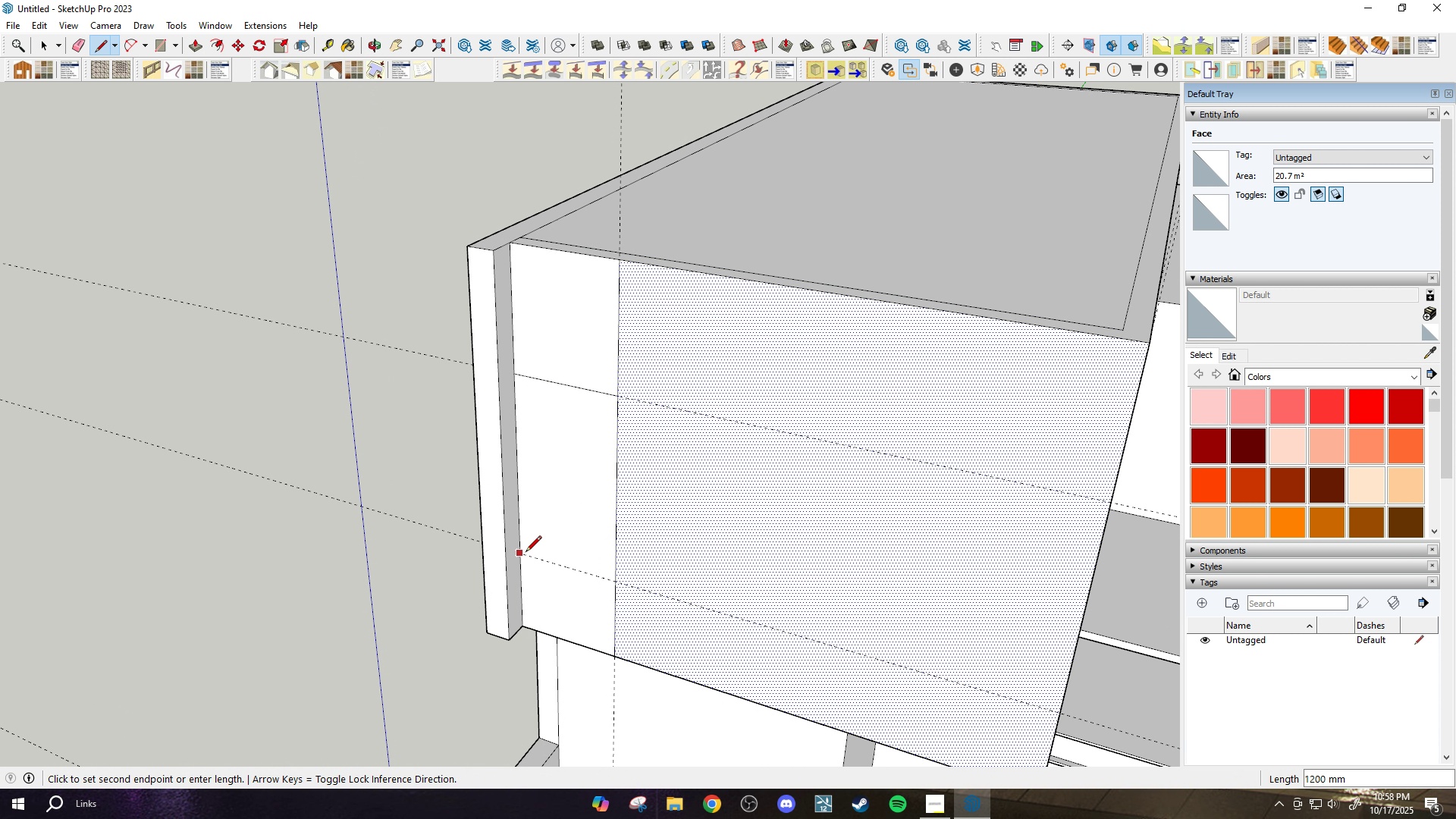 
key(Escape)
 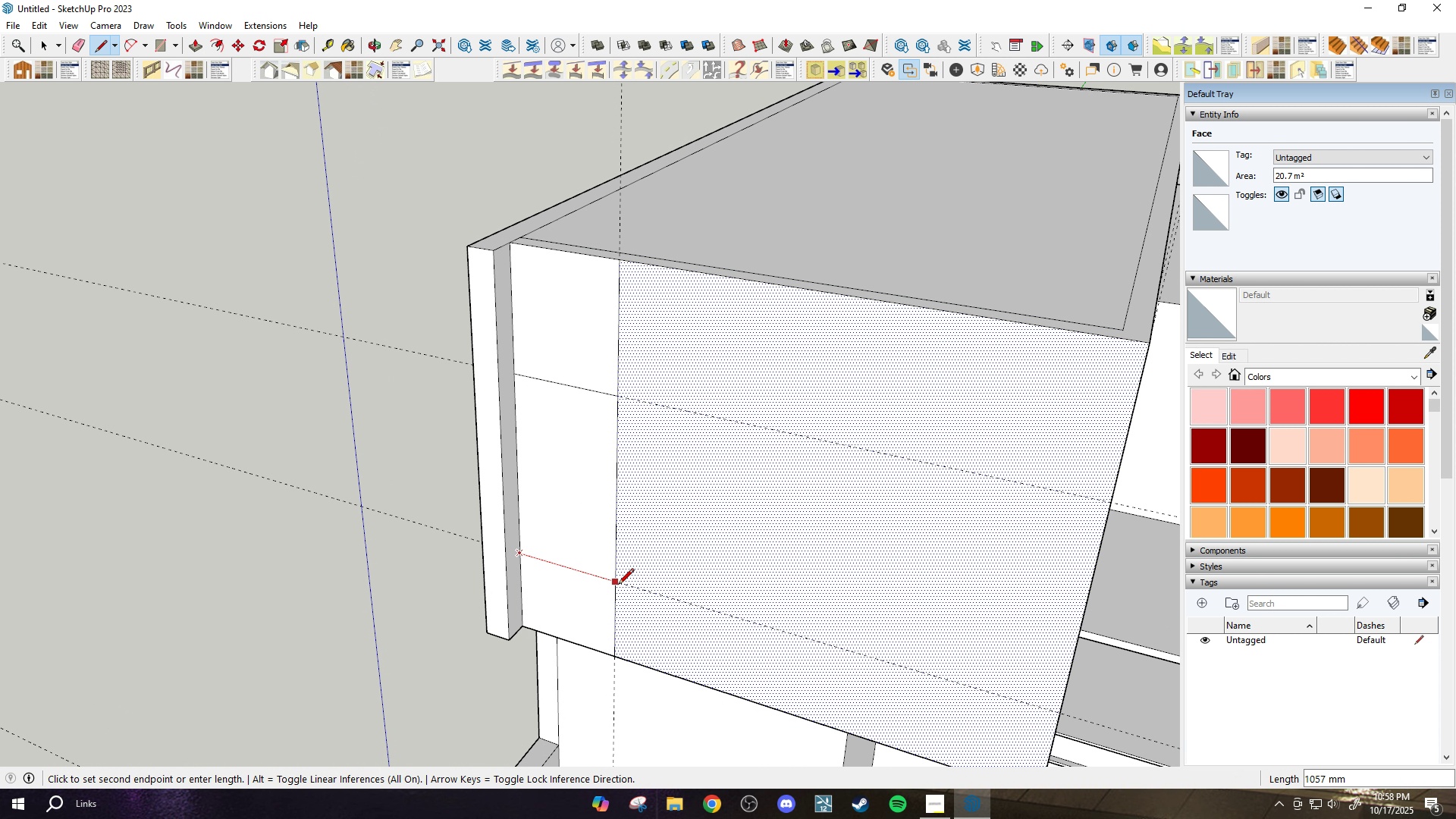 
left_click([618, 585])
 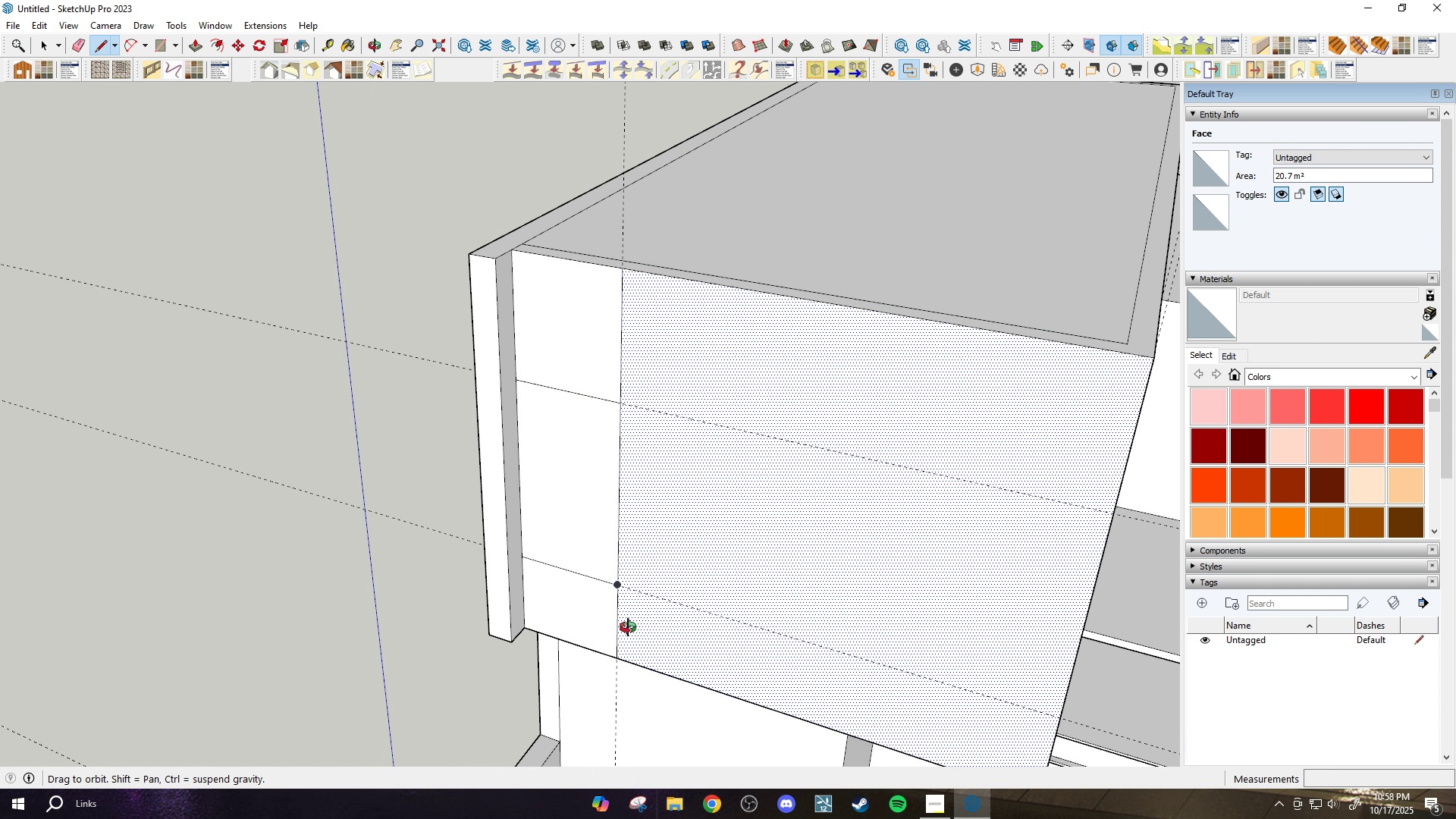 
key(P)
 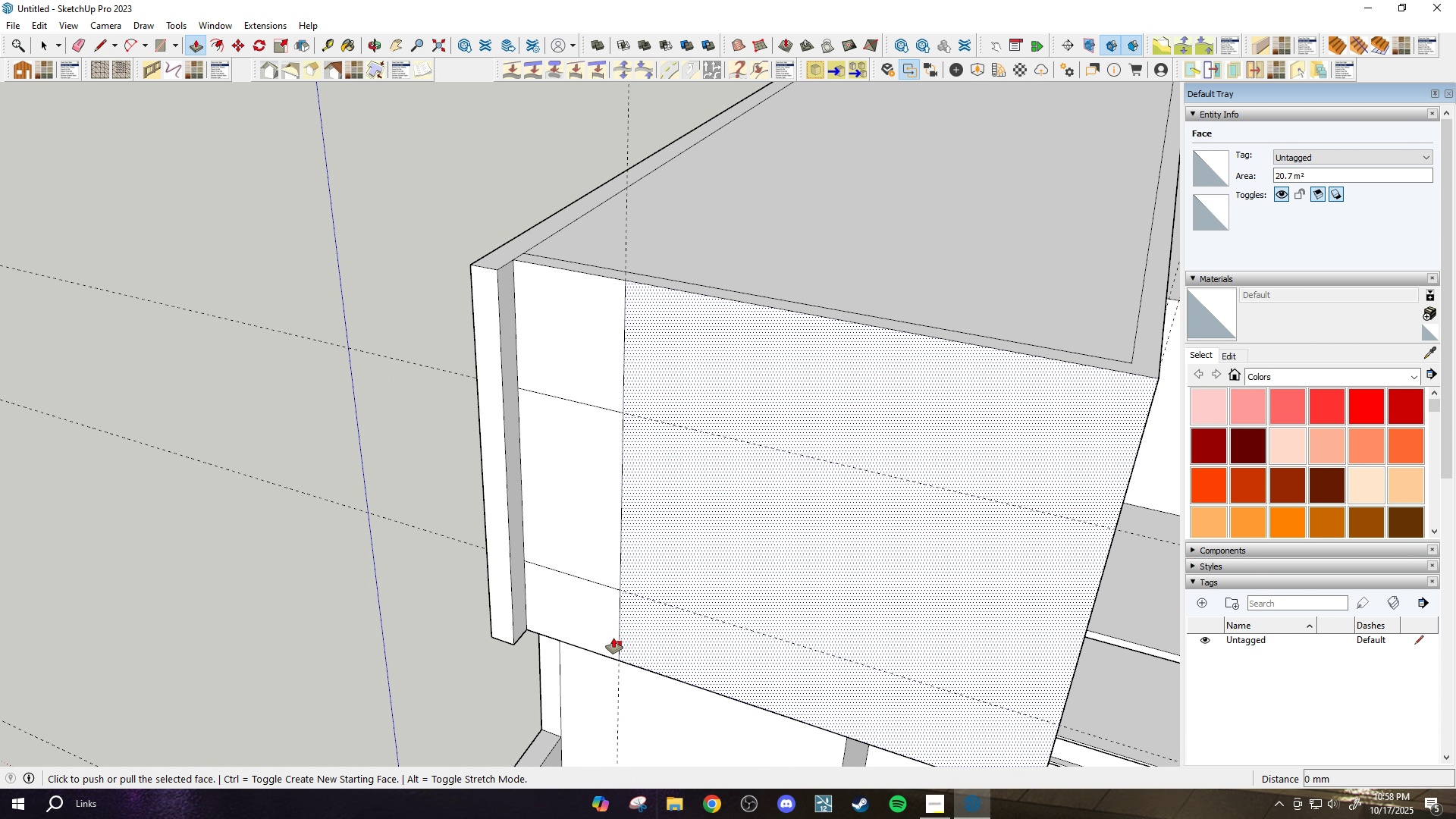 
scroll: coordinate [612, 635], scroll_direction: up, amount: 2.0
 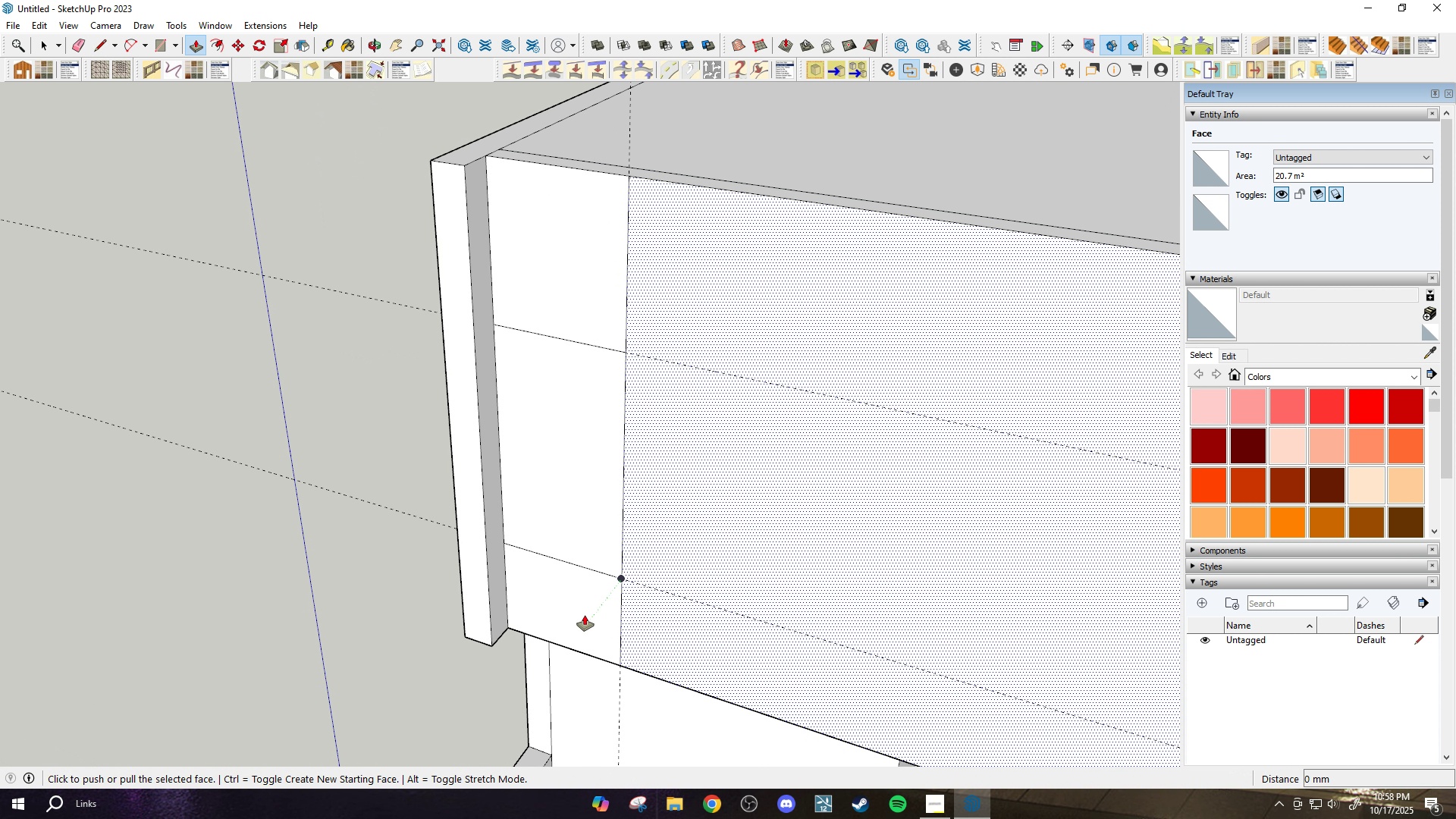 
key(Escape)
 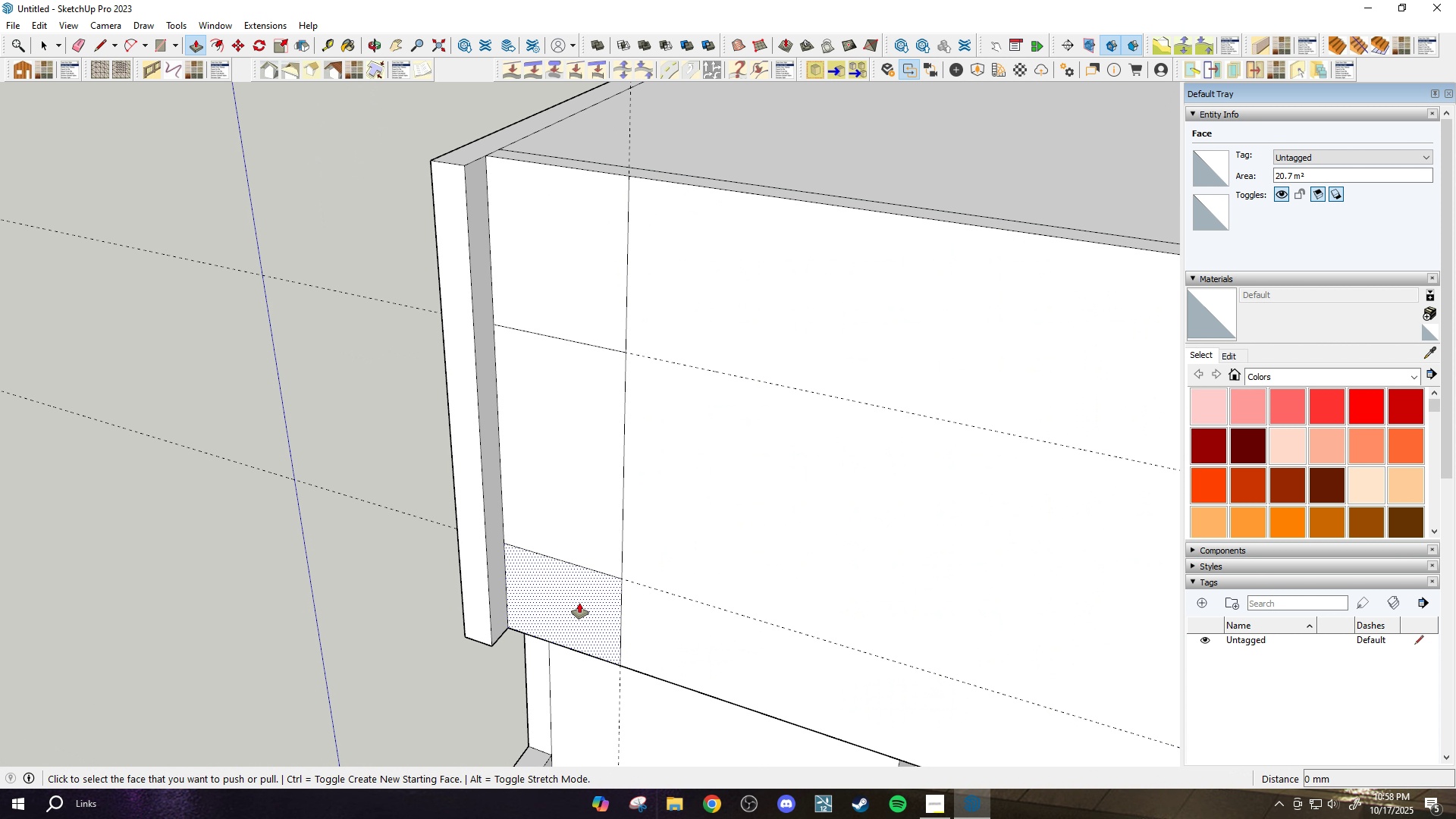 
left_click([579, 603])
 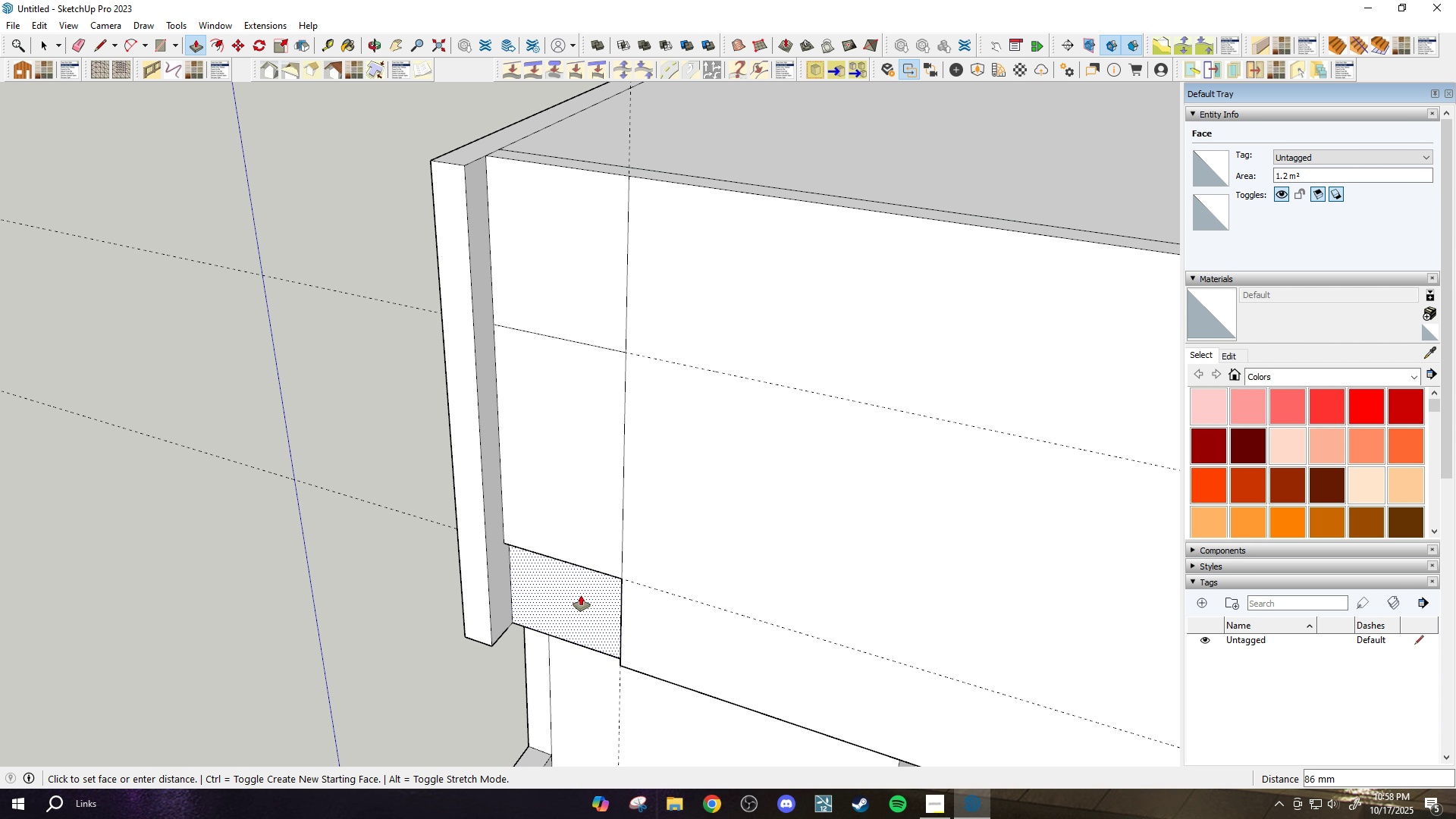 
type(100)
 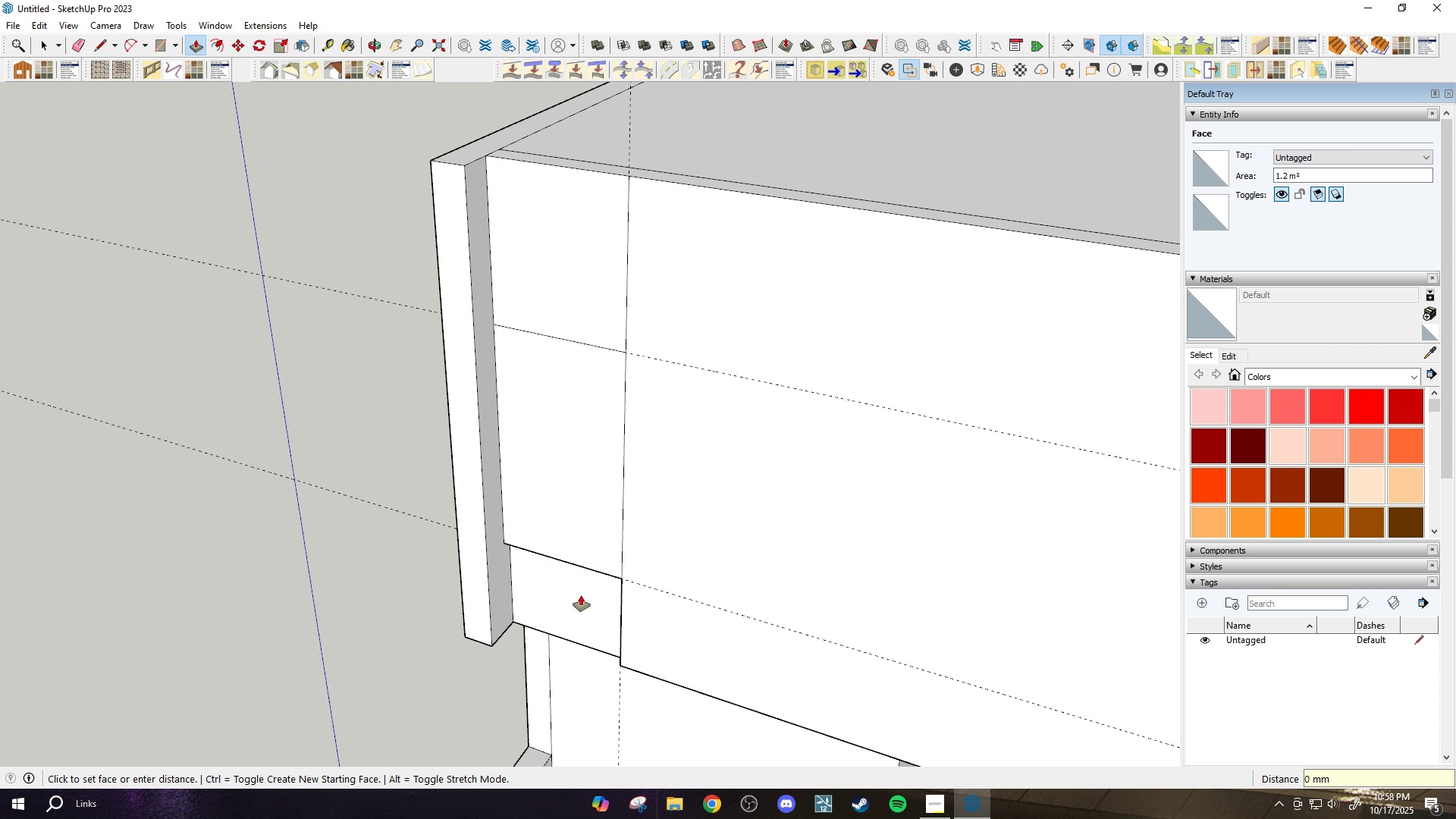 
key(Enter)
 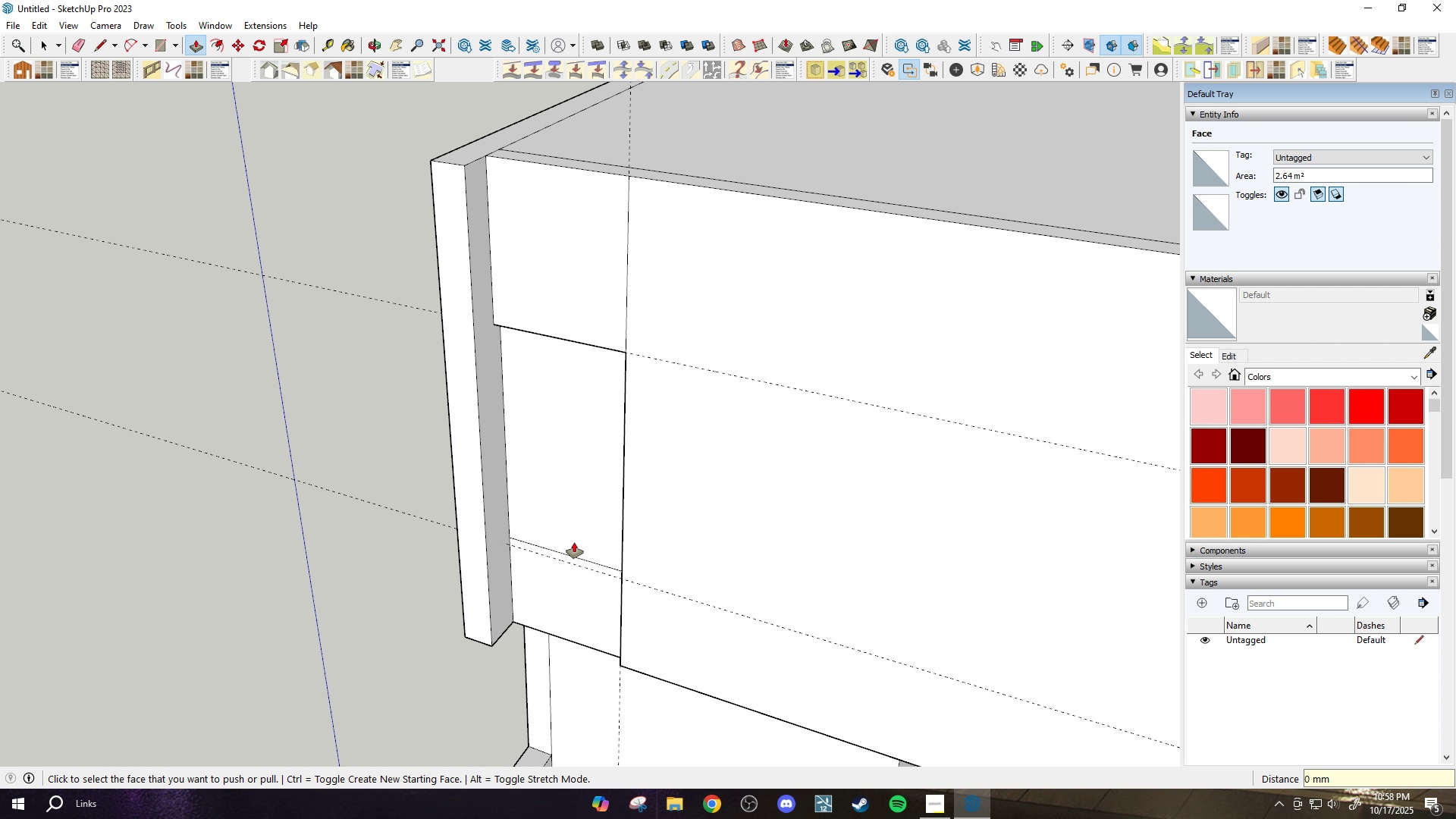 
double_click([574, 542])
 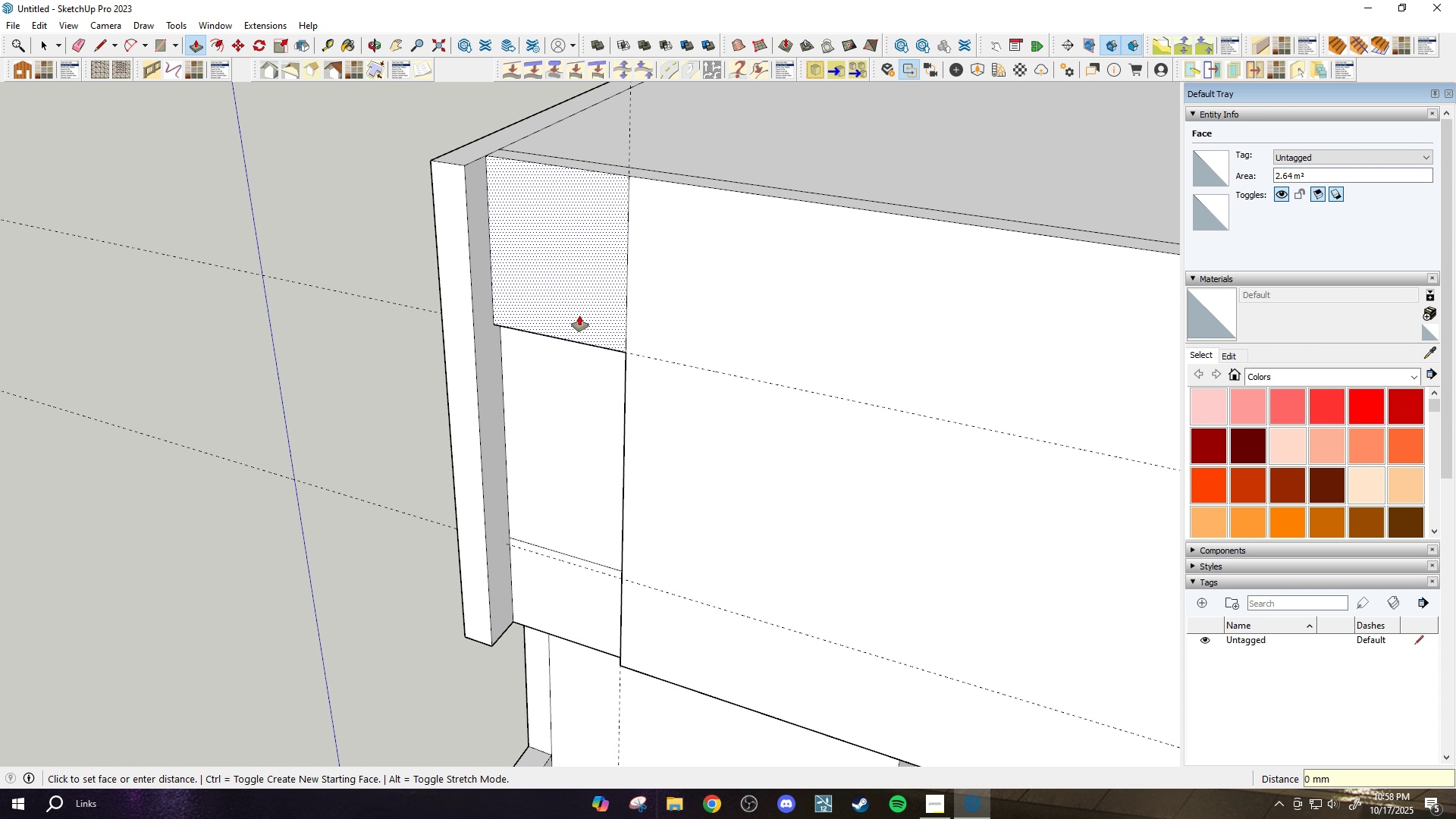 
double_click([579, 315])
 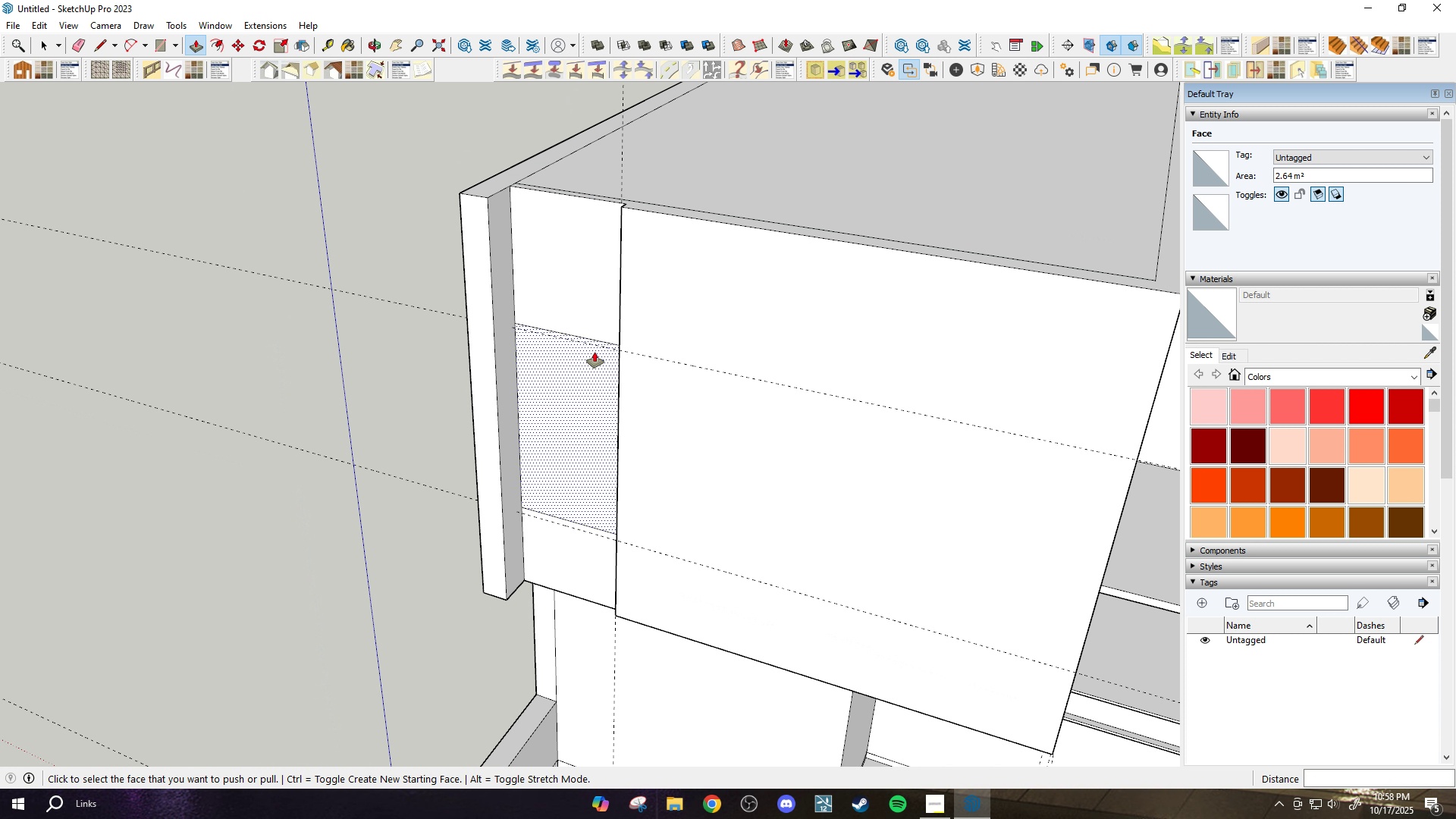 
scroll: coordinate [600, 332], scroll_direction: down, amount: 7.0
 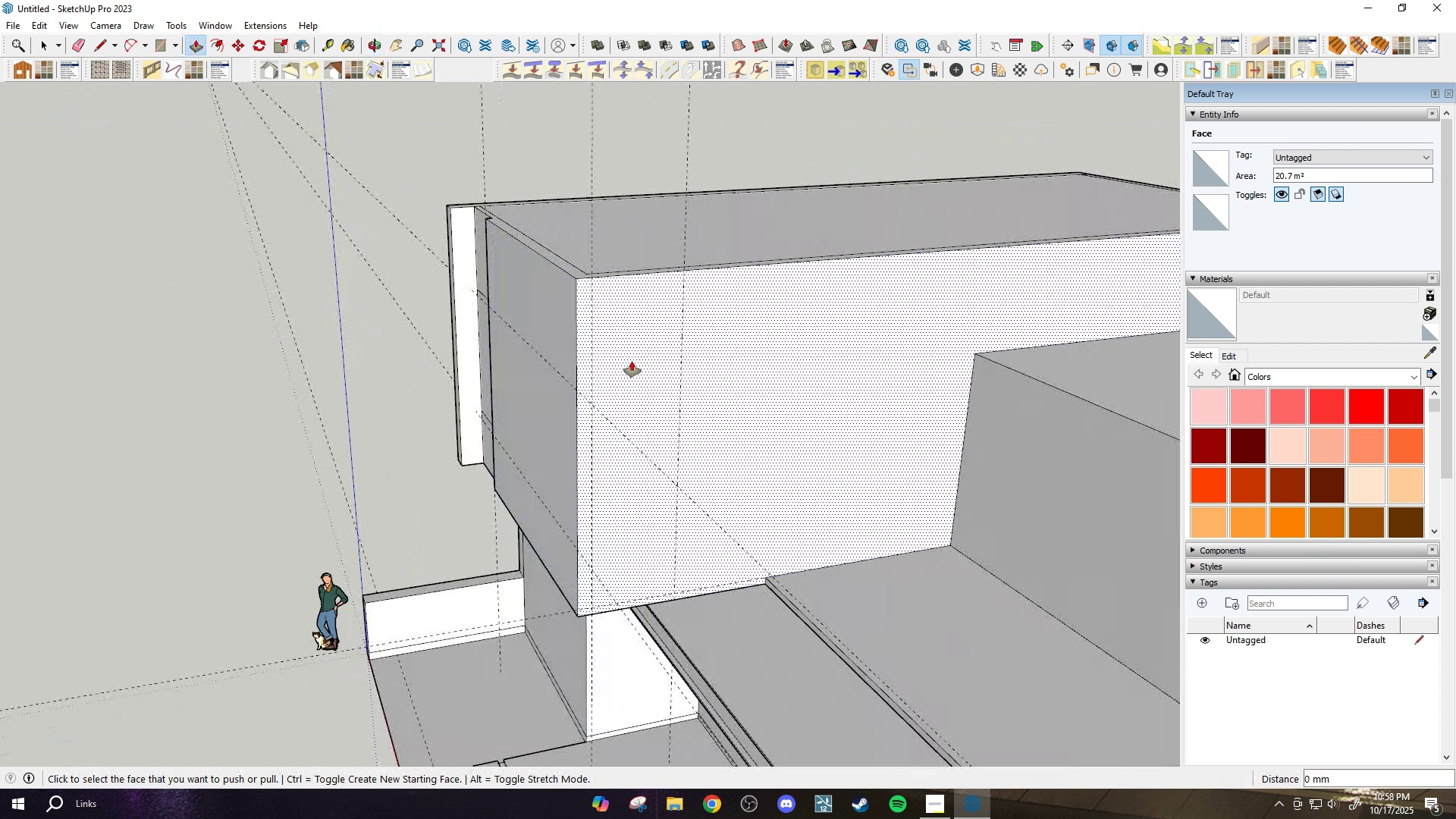 
scroll: coordinate [636, 342], scroll_direction: up, amount: 3.0
 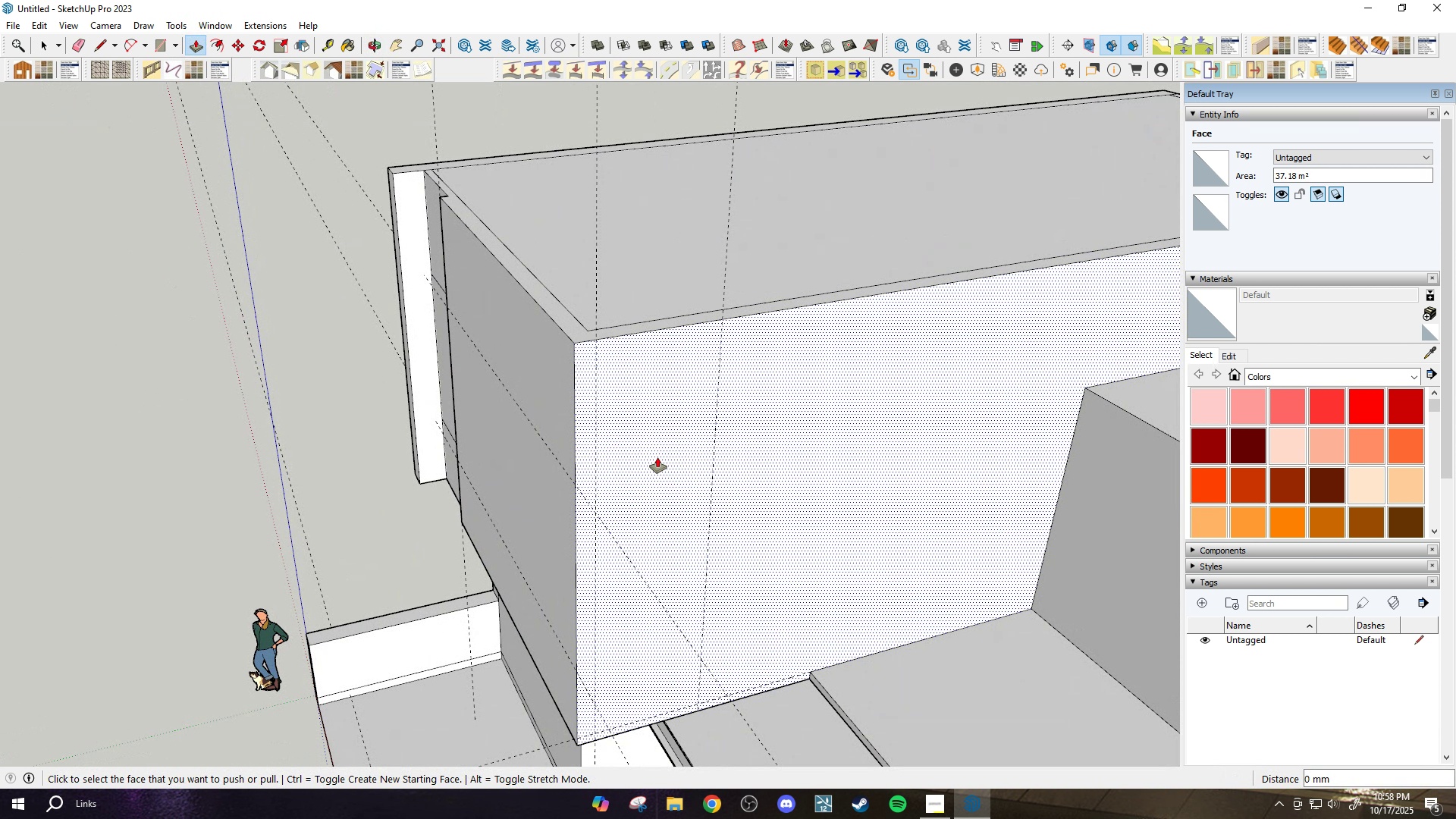 
scroll: coordinate [659, 459], scroll_direction: down, amount: 2.0
 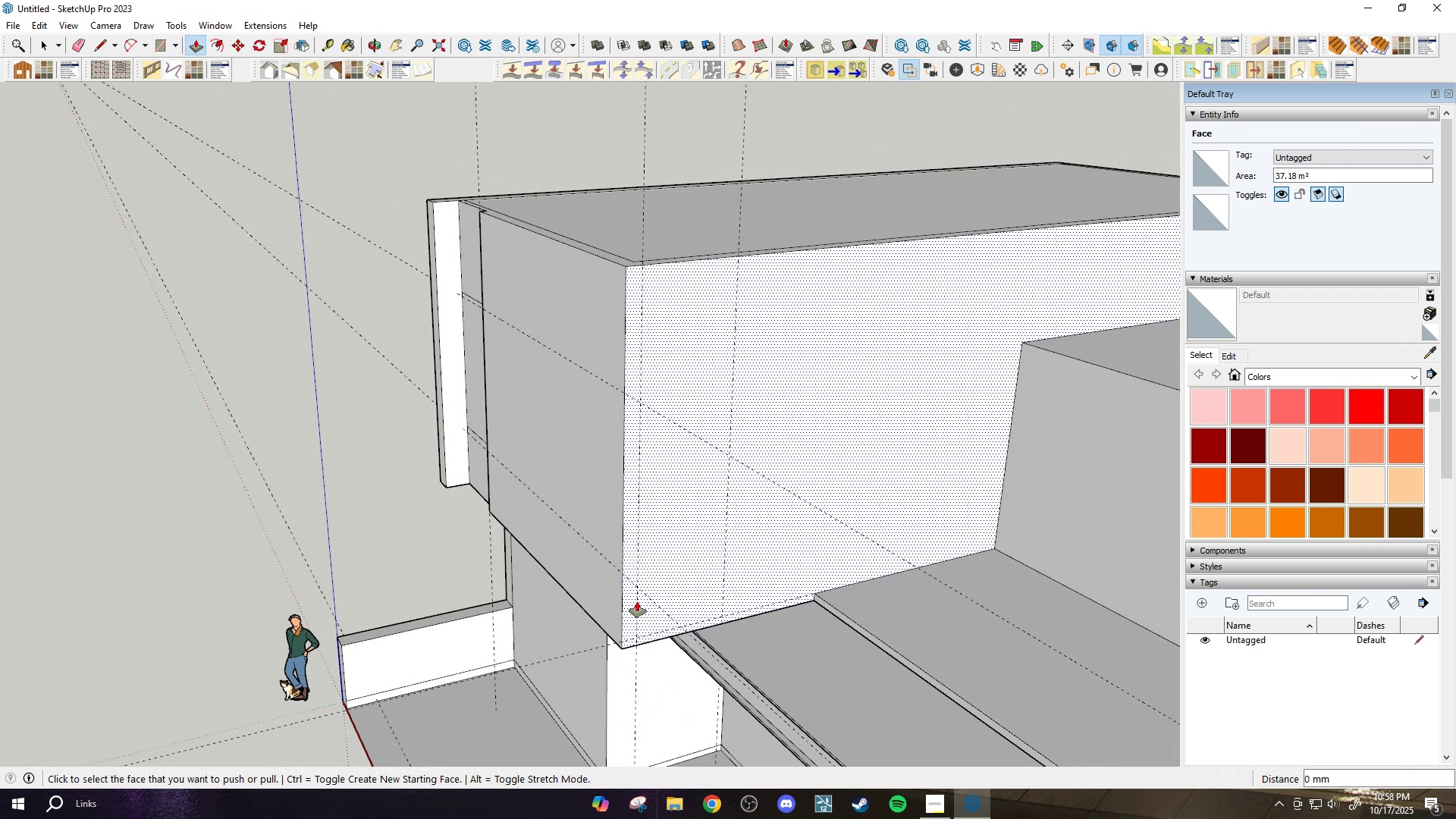 
scroll: coordinate [799, 593], scroll_direction: up, amount: 4.0
 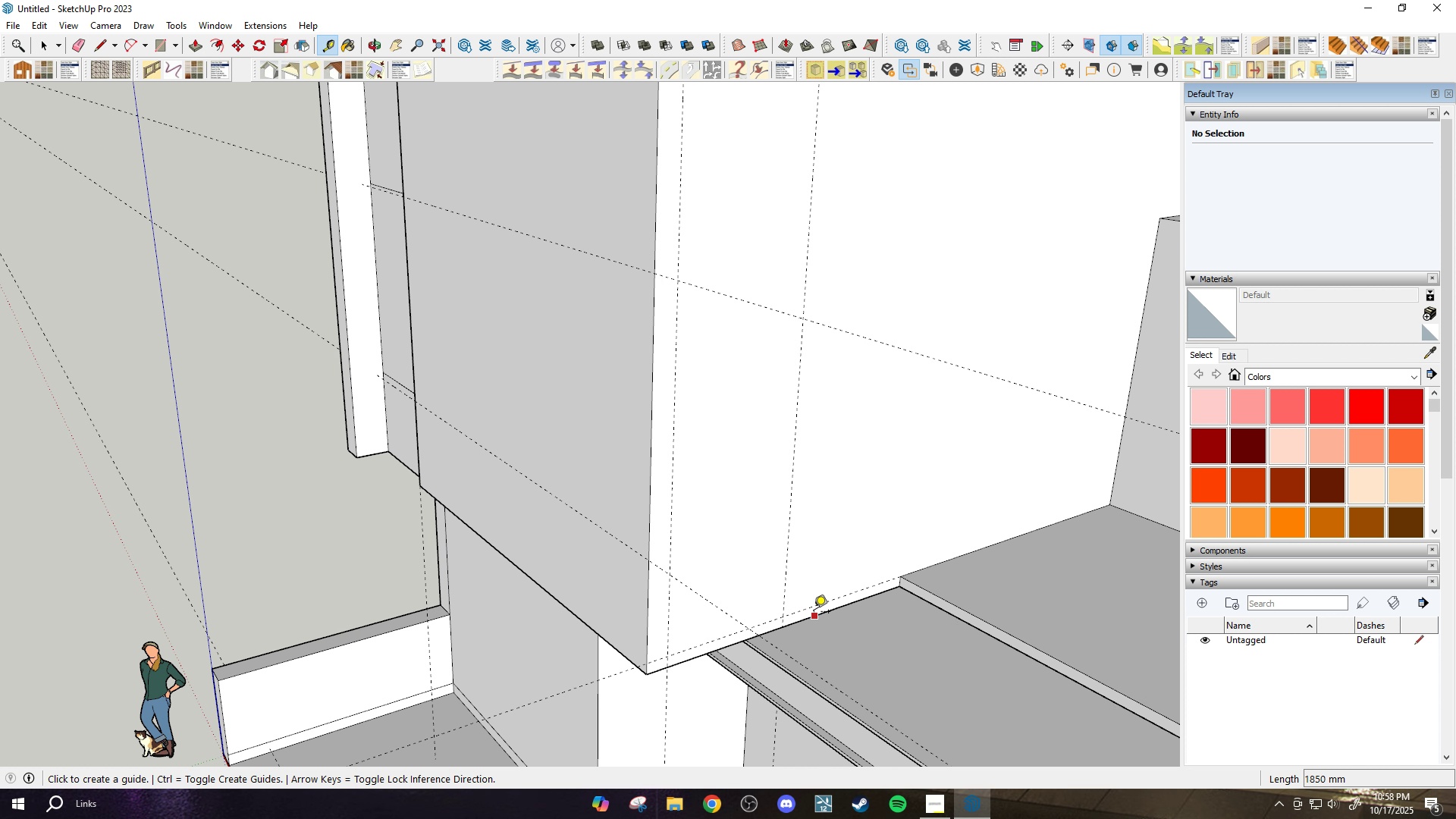 
key(T)
 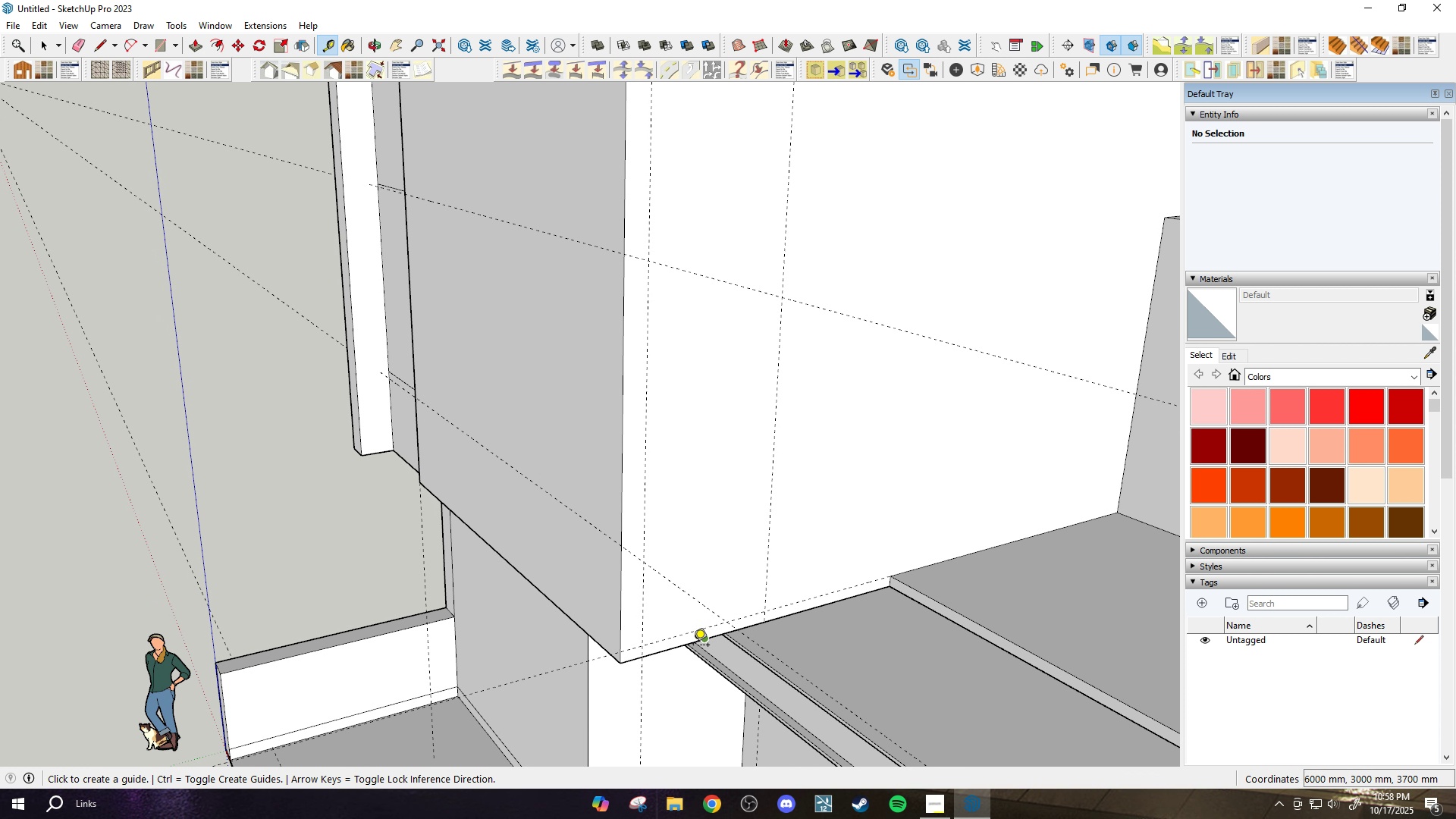 
left_click_drag(start_coordinate=[665, 656], to_coordinate=[665, 649])
 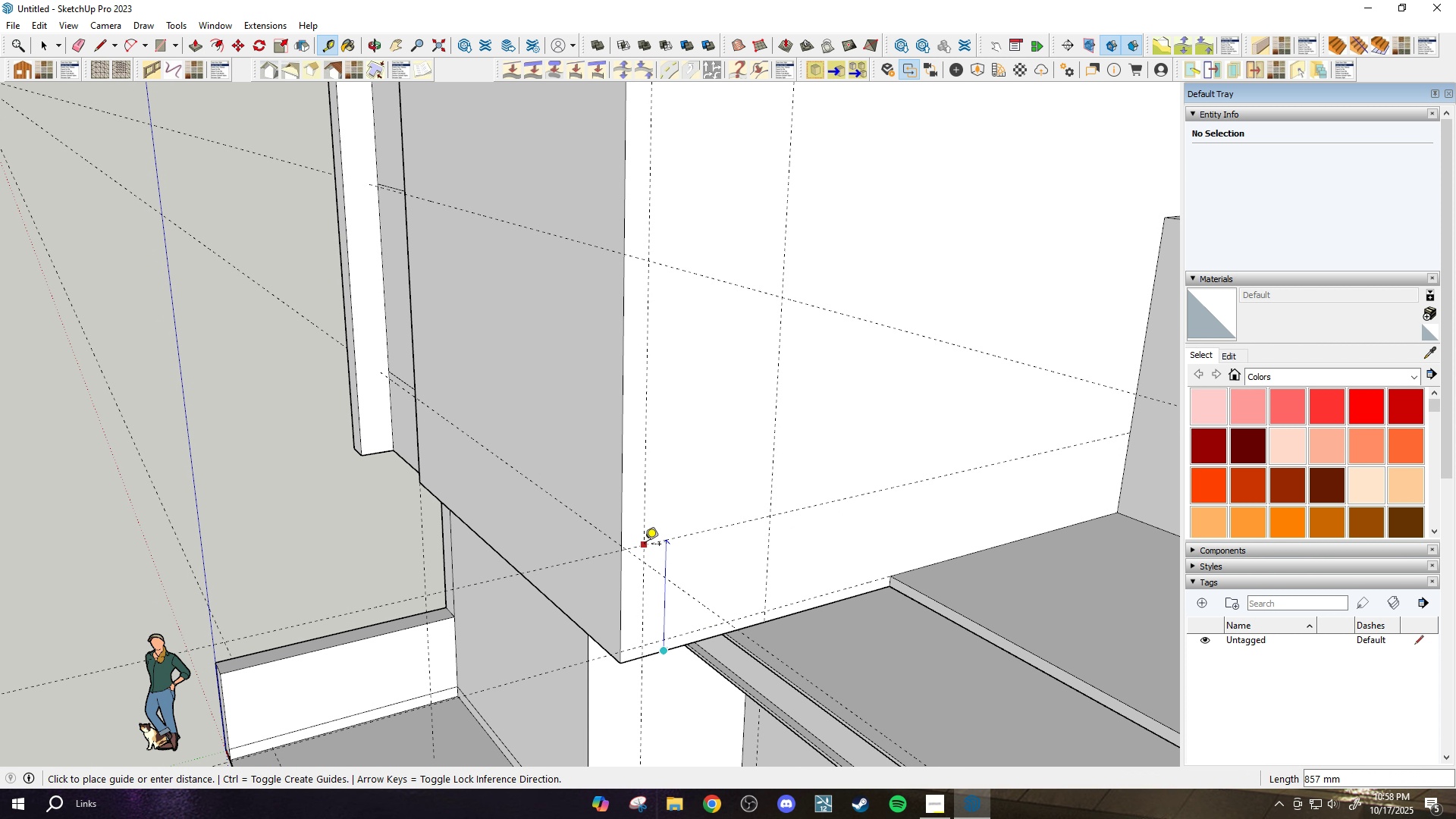 
hold_key(key=ShiftLeft, duration=1.54)
 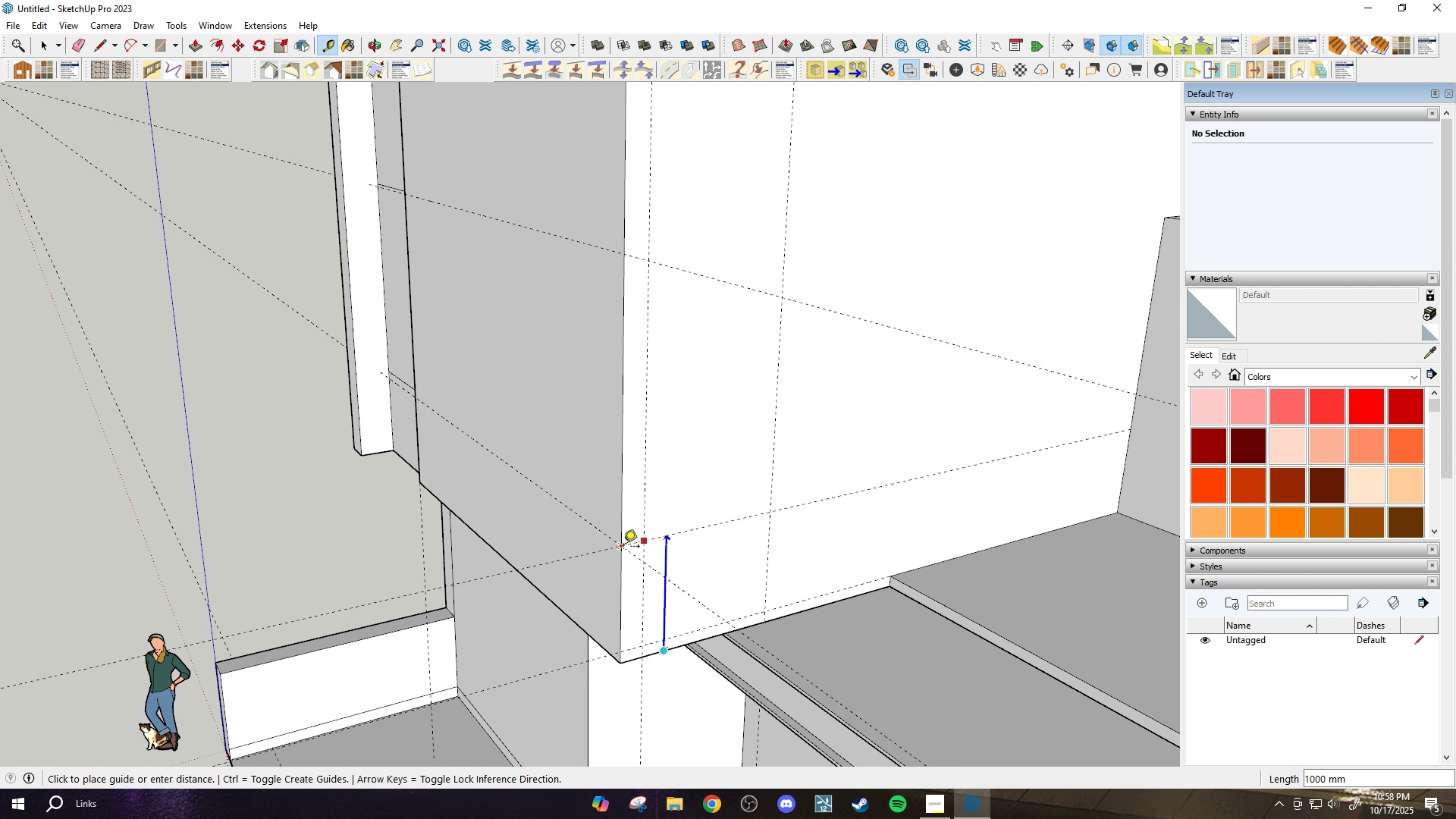 
hold_key(key=ShiftLeft, duration=0.71)
left_click([623, 548])
 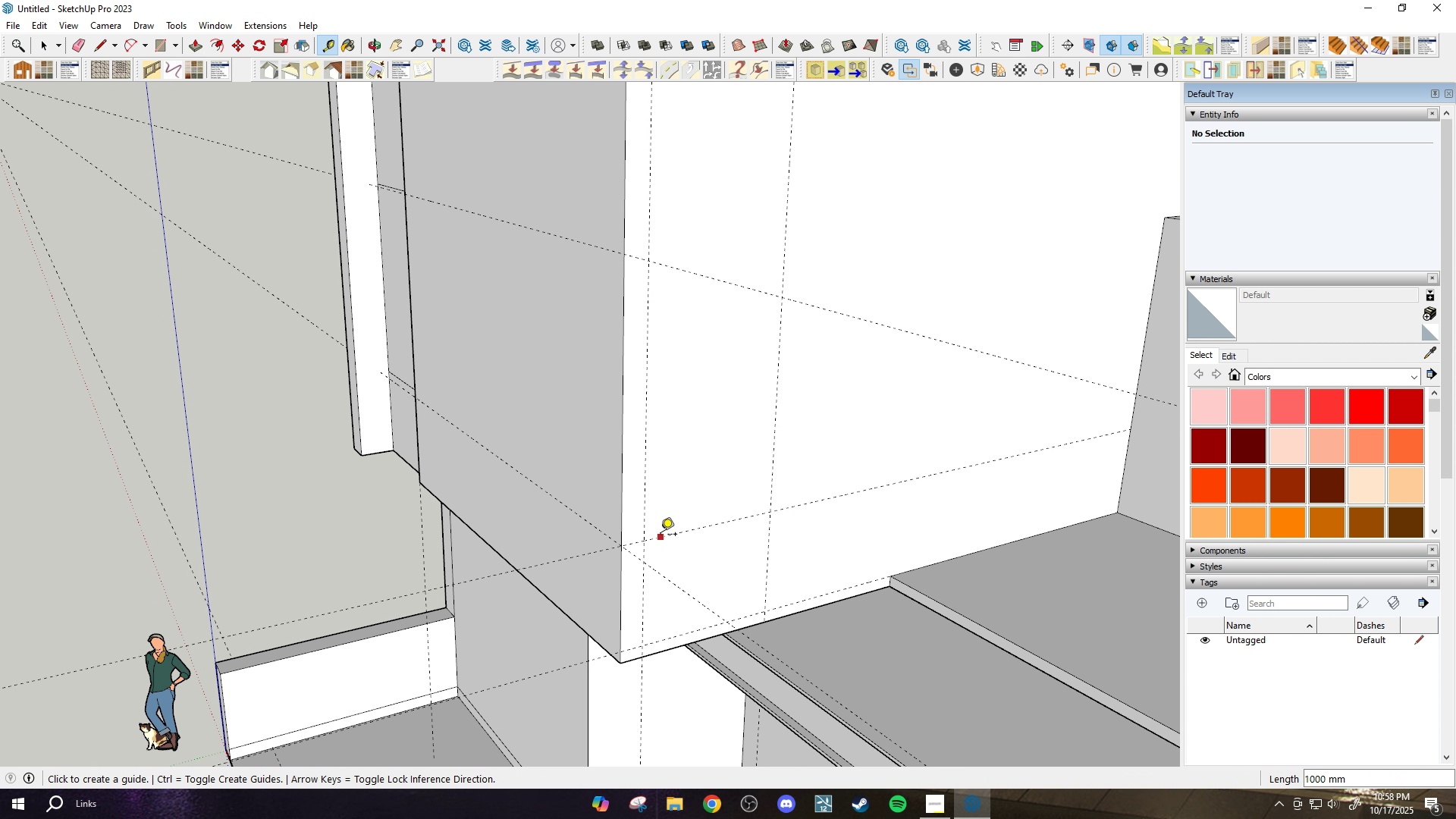 
left_click([661, 535])
 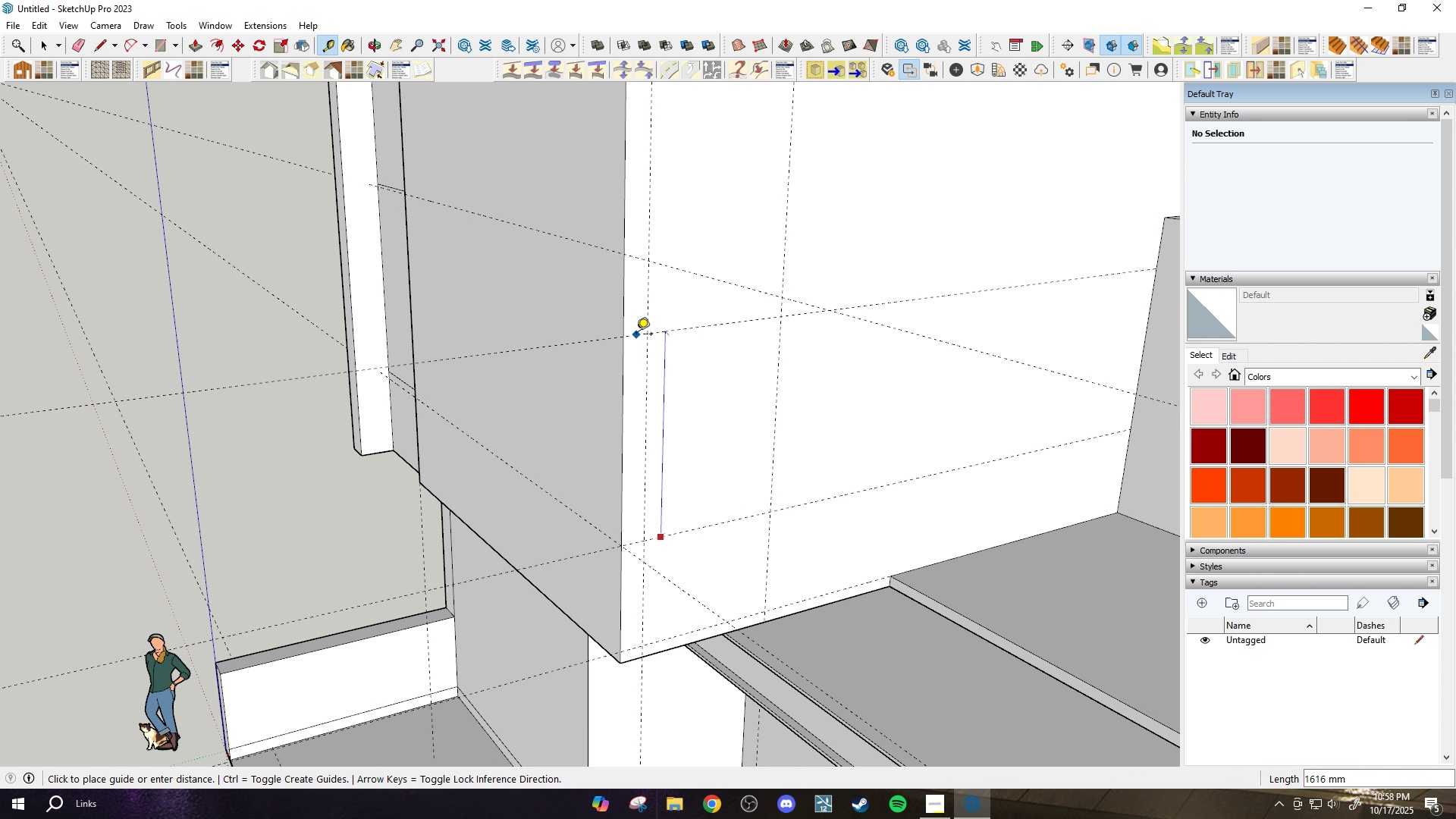 
hold_key(key=ShiftLeft, duration=1.53)
 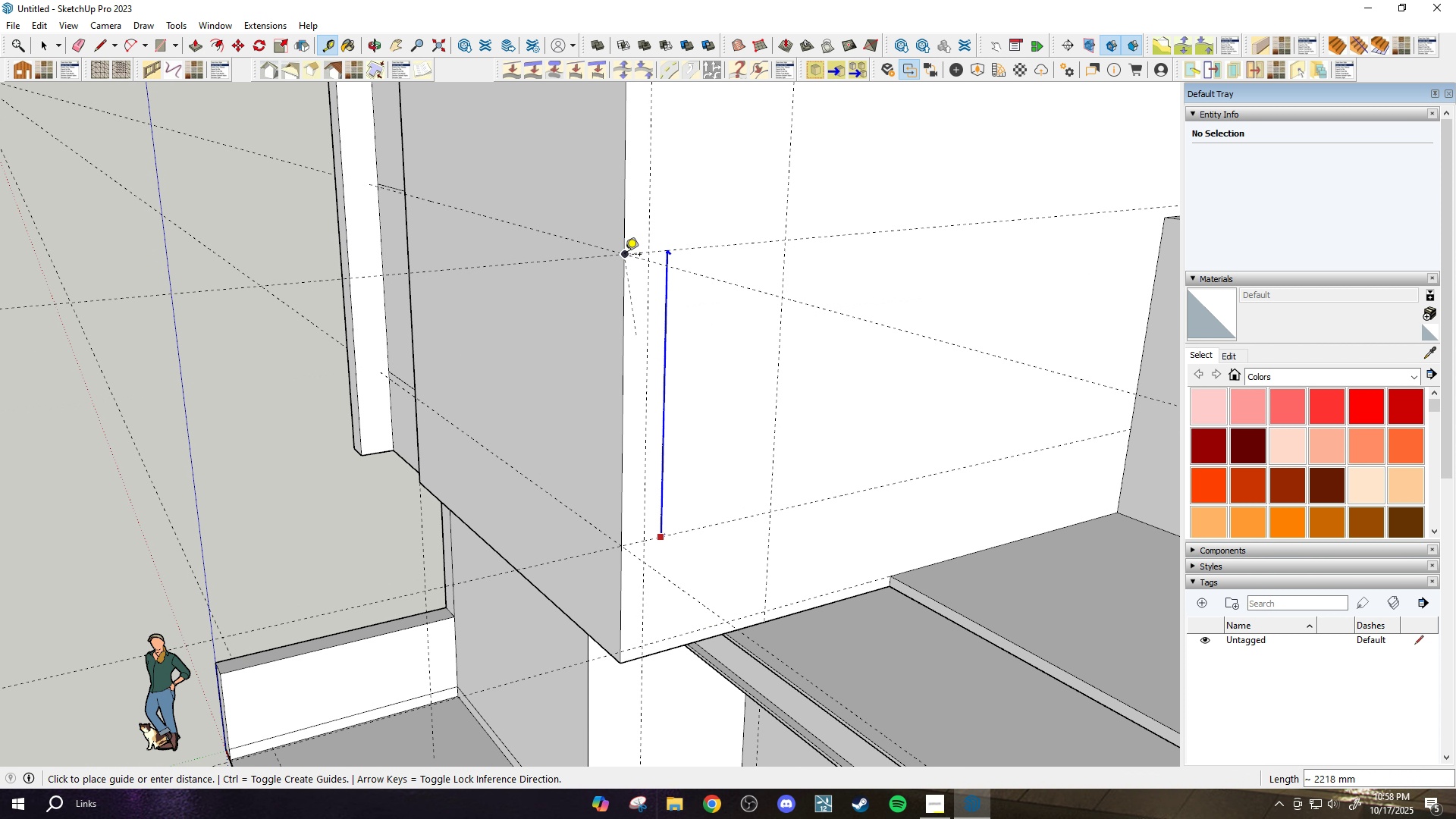 
hold_key(key=ShiftLeft, duration=1.52)
 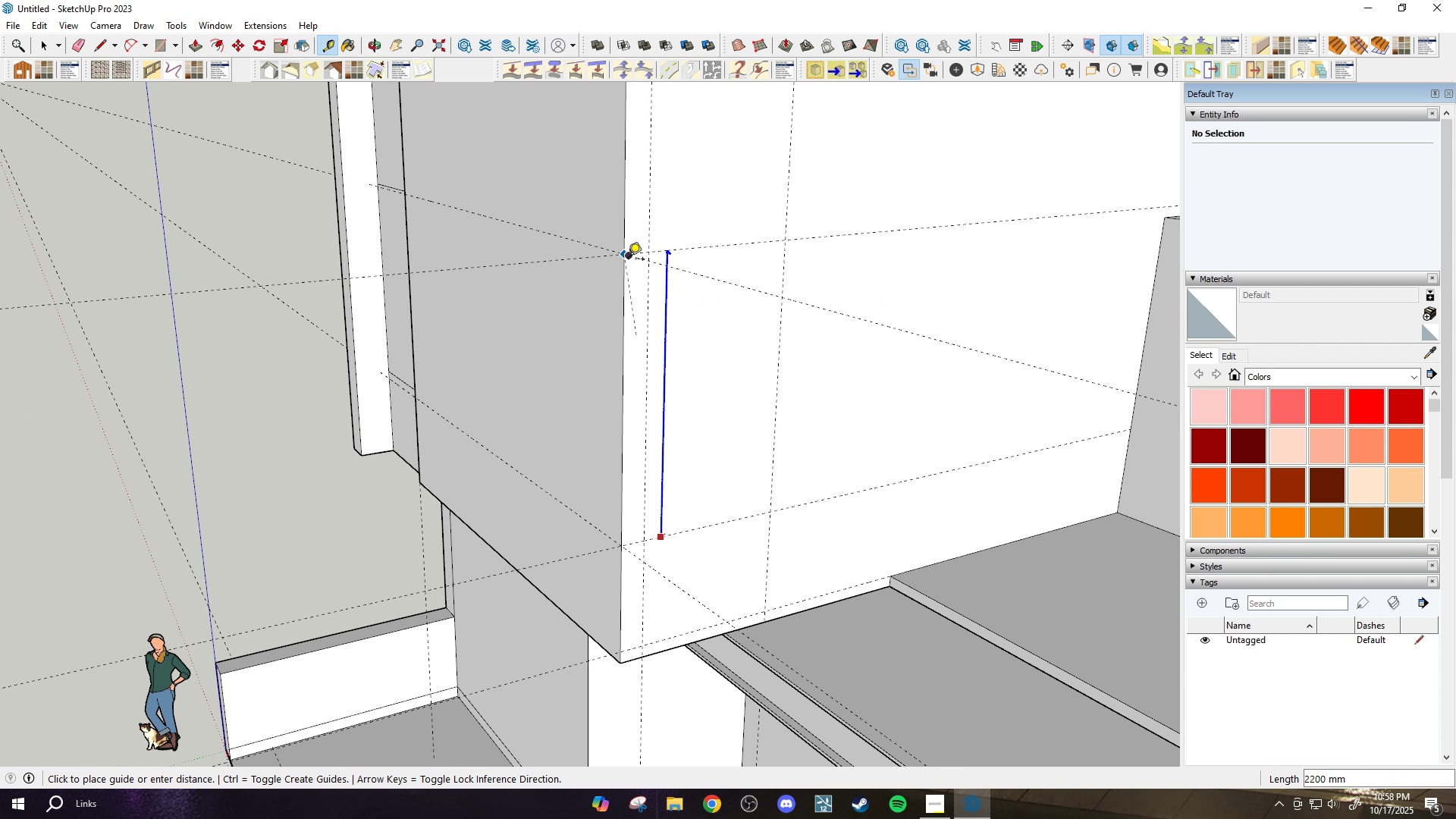 
hold_key(key=ShiftLeft, duration=1.51)
 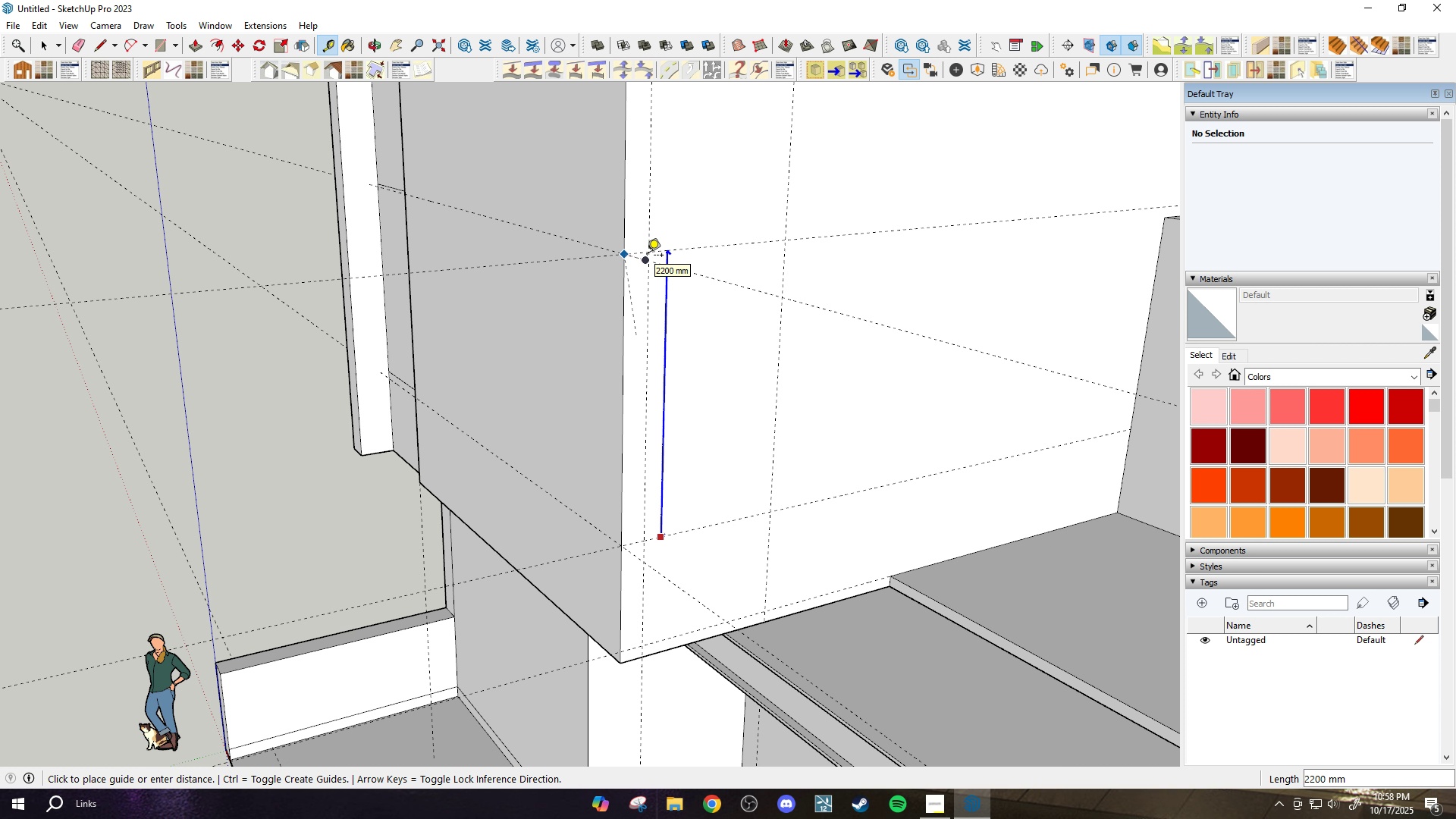 
hold_key(key=ShiftLeft, duration=0.89)
left_click([647, 256])
 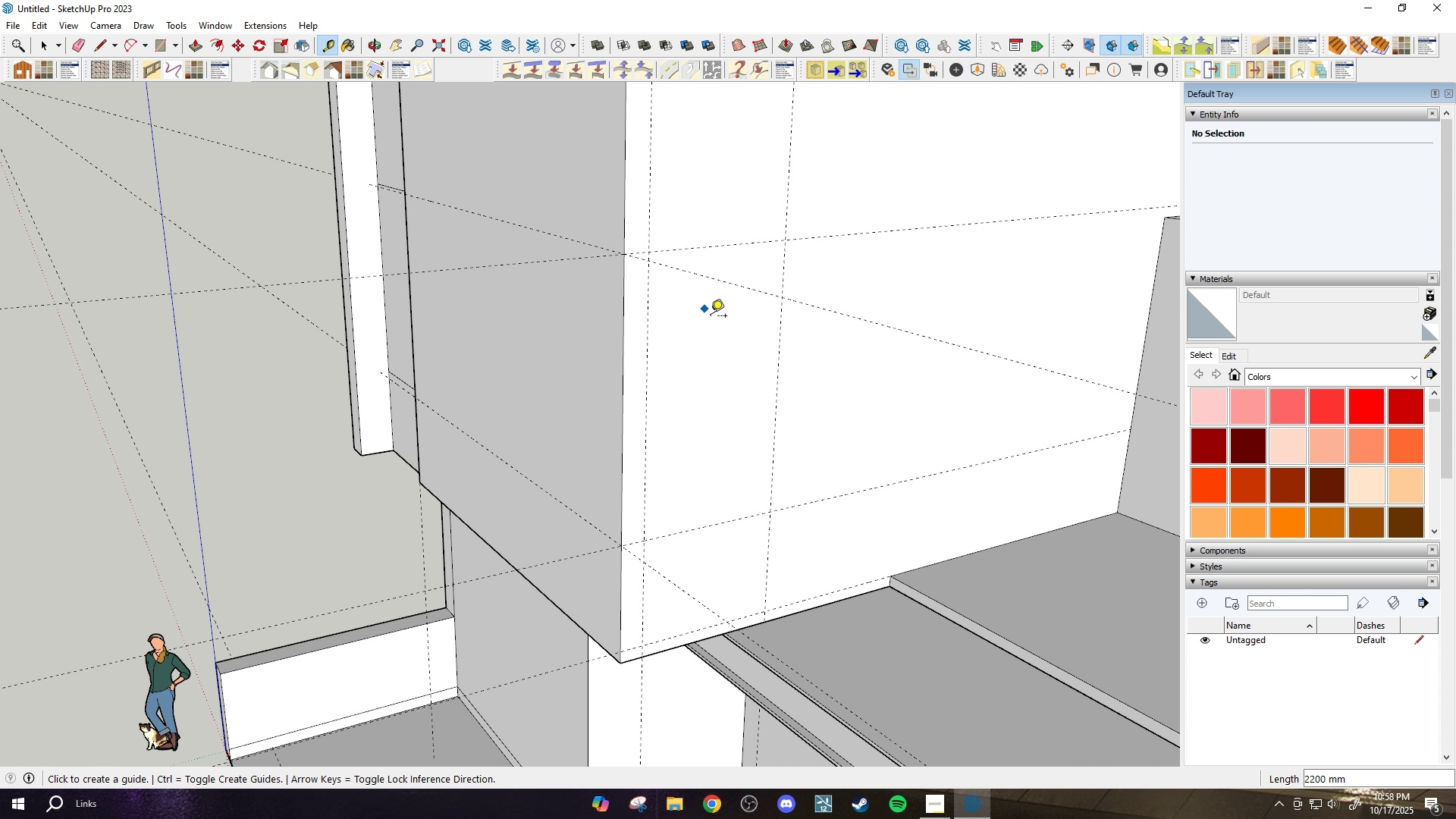 
scroll: coordinate [714, 321], scroll_direction: down, amount: 2.0
 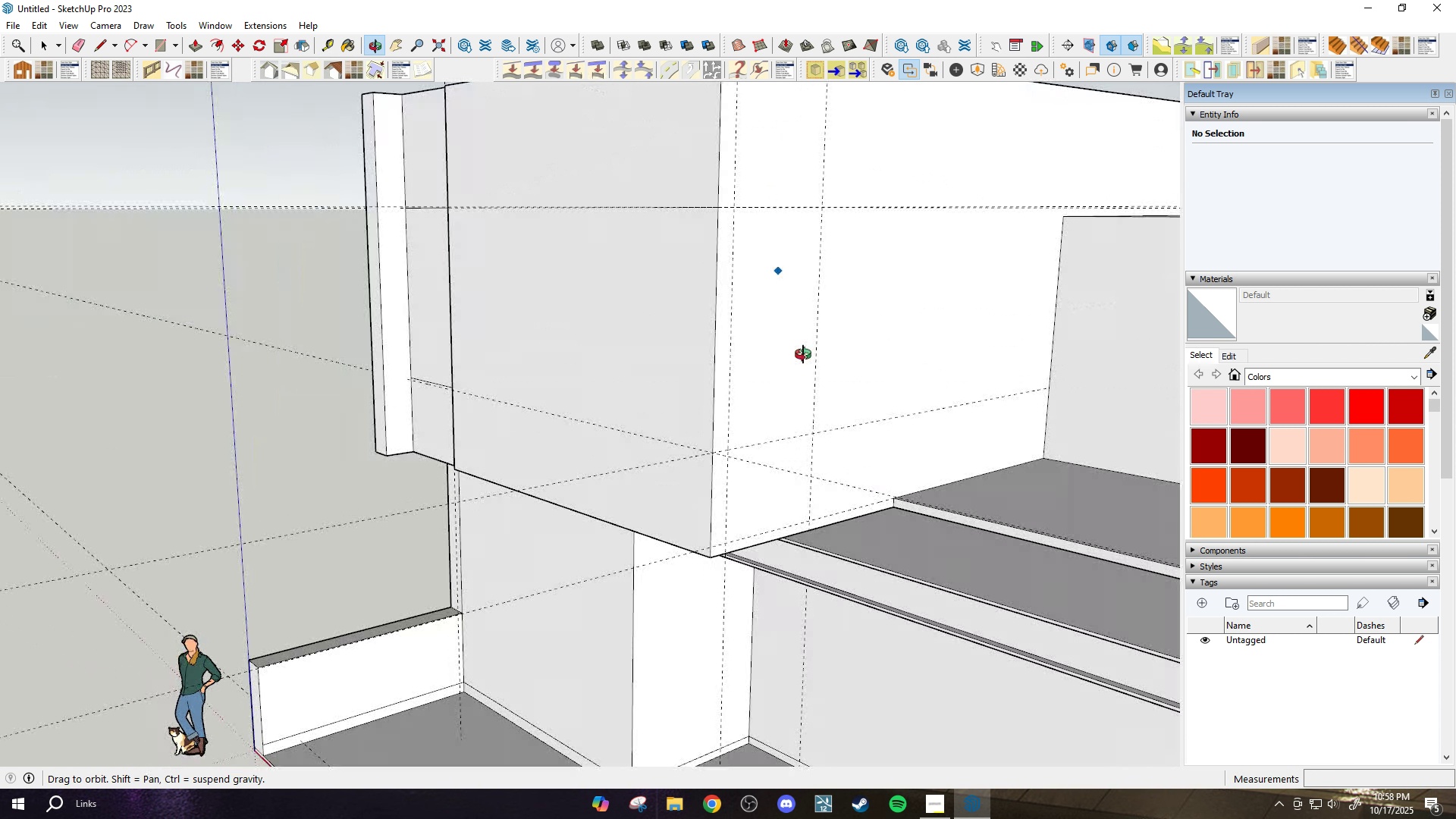 
scroll: coordinate [729, 372], scroll_direction: up, amount: 5.0
 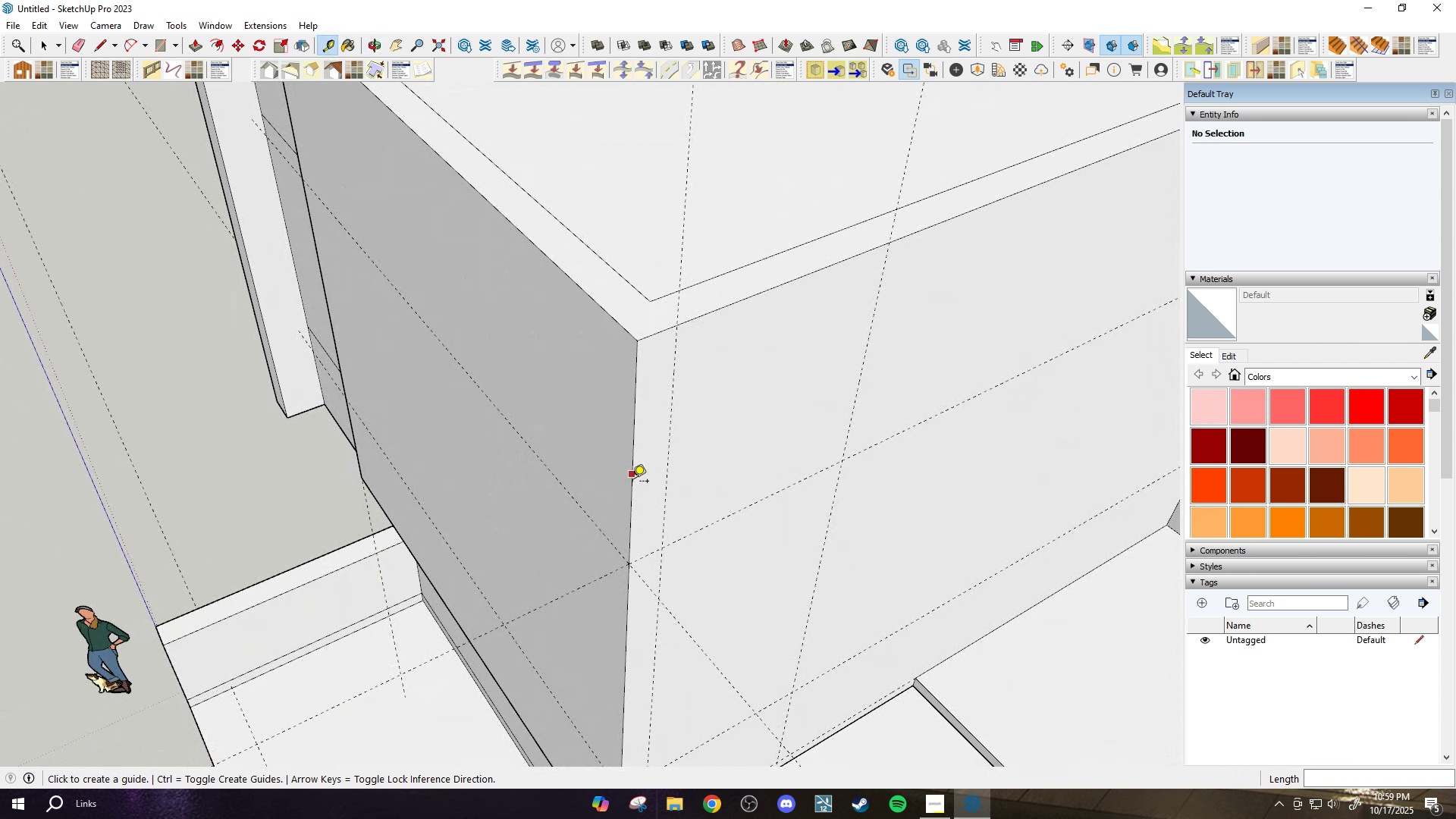 
scroll: coordinate [716, 381], scroll_direction: down, amount: 6.0
 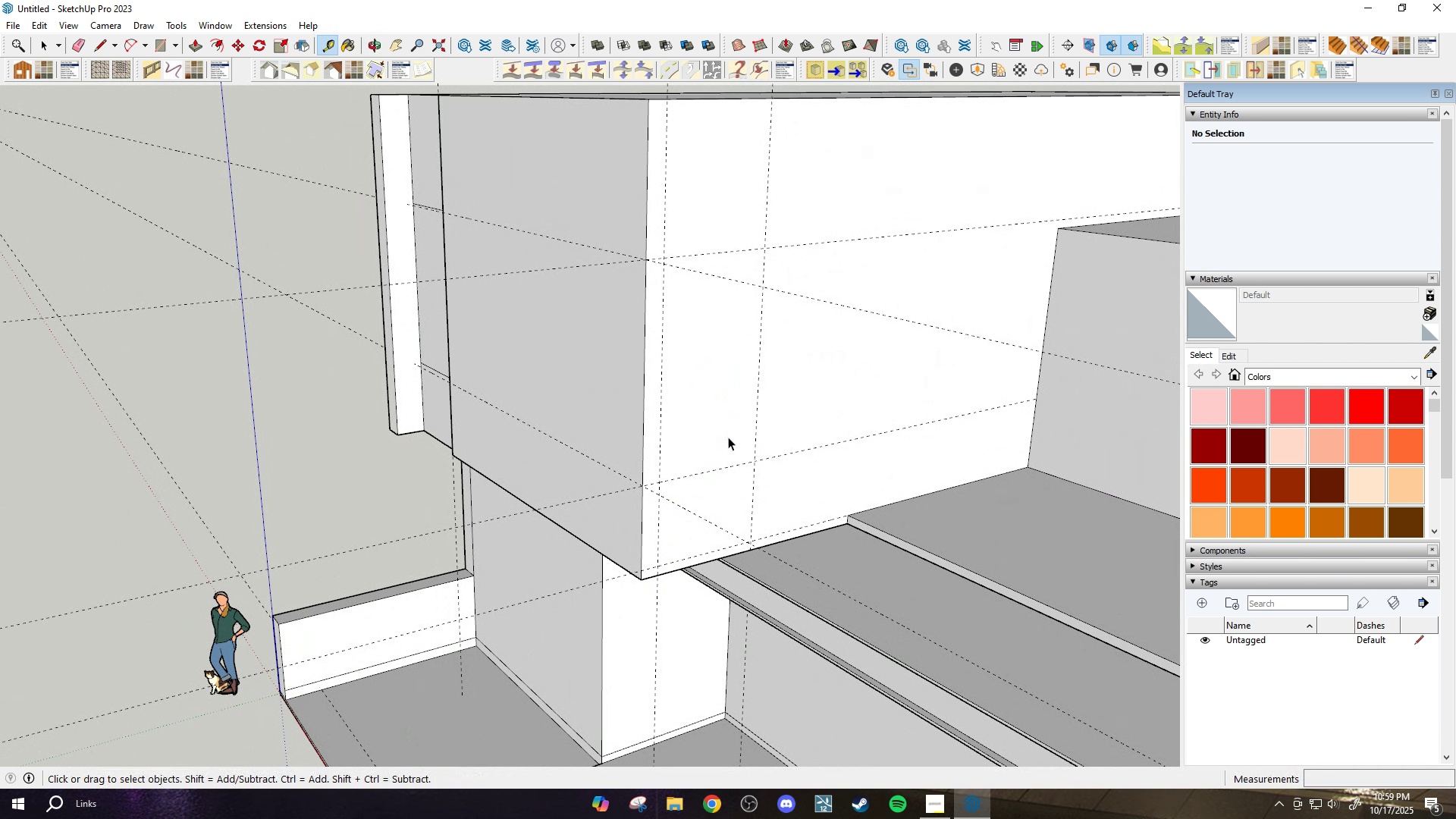 
type( pl)
 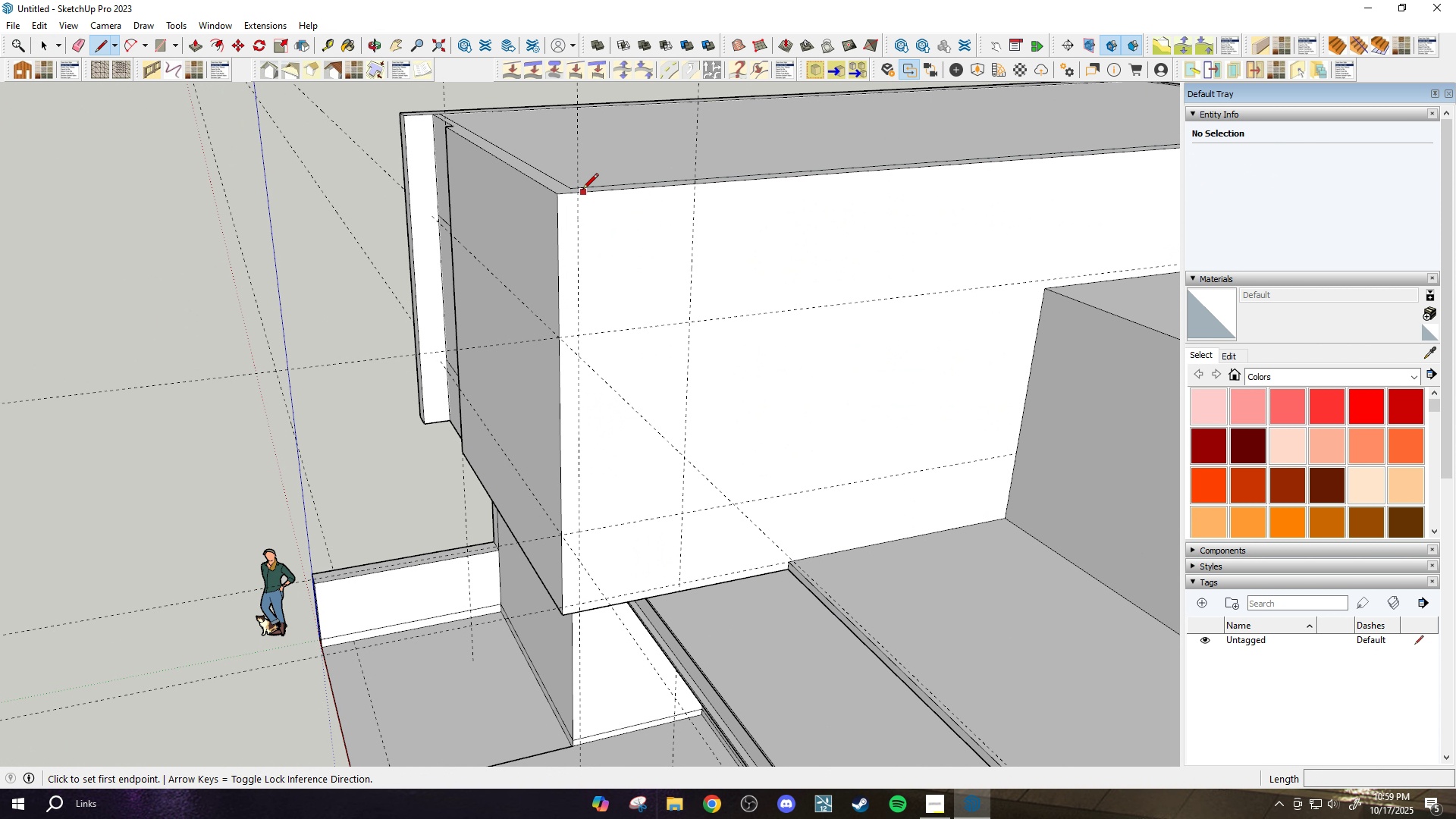 
scroll: coordinate [698, 531], scroll_direction: up, amount: 2.0
 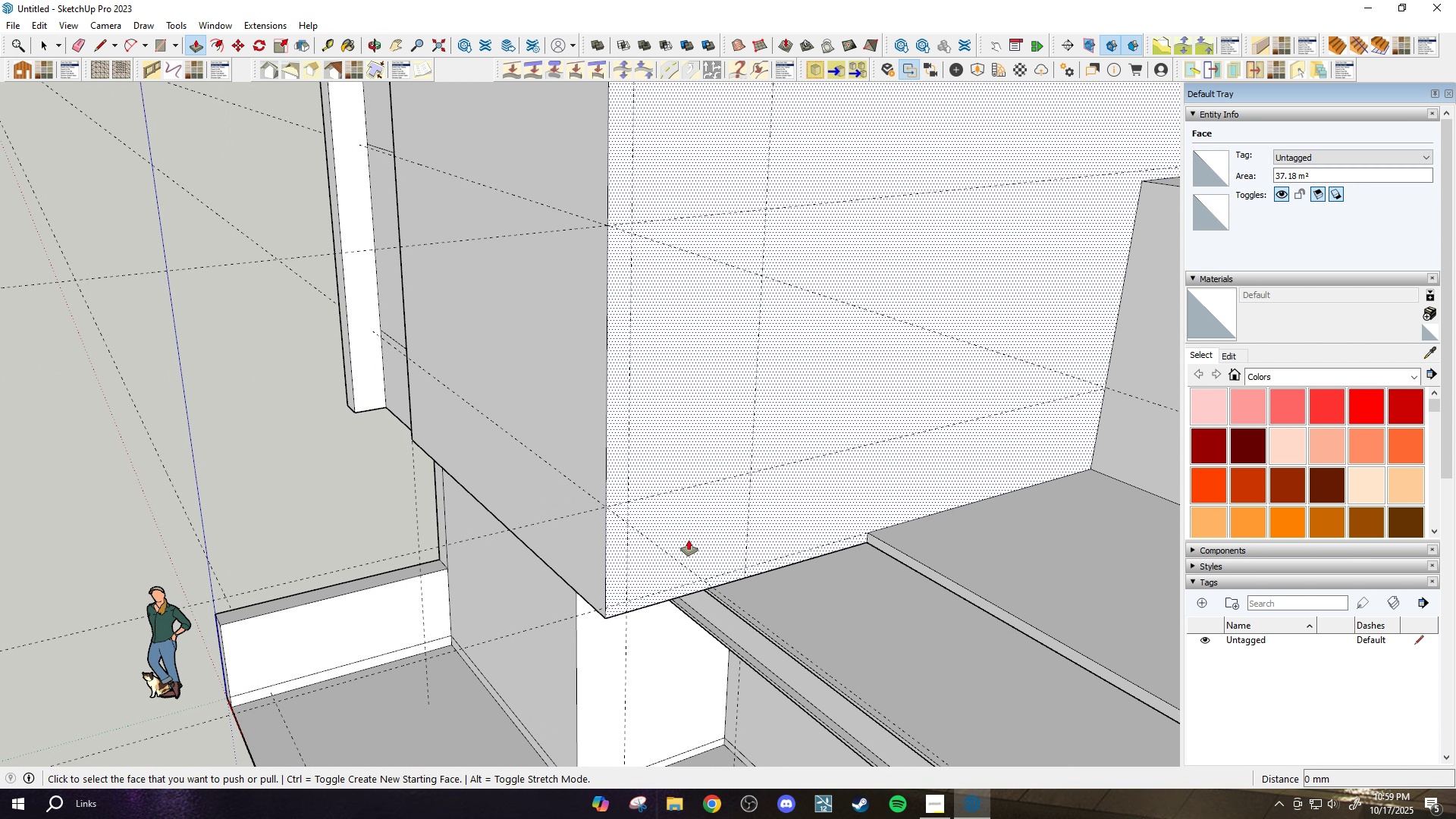 
scroll: coordinate [689, 540], scroll_direction: down, amount: 3.0
 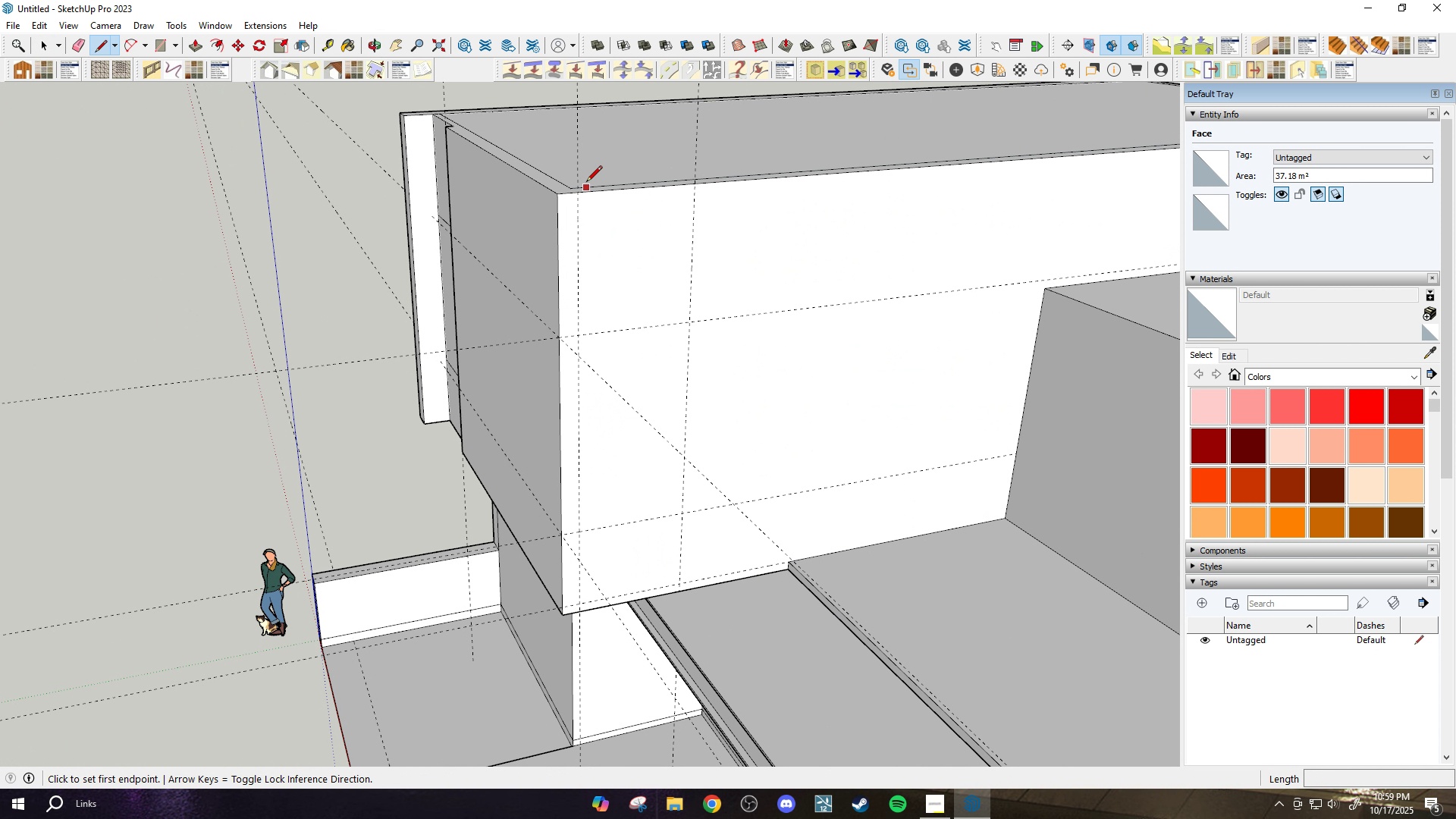 
left_click([579, 193])
 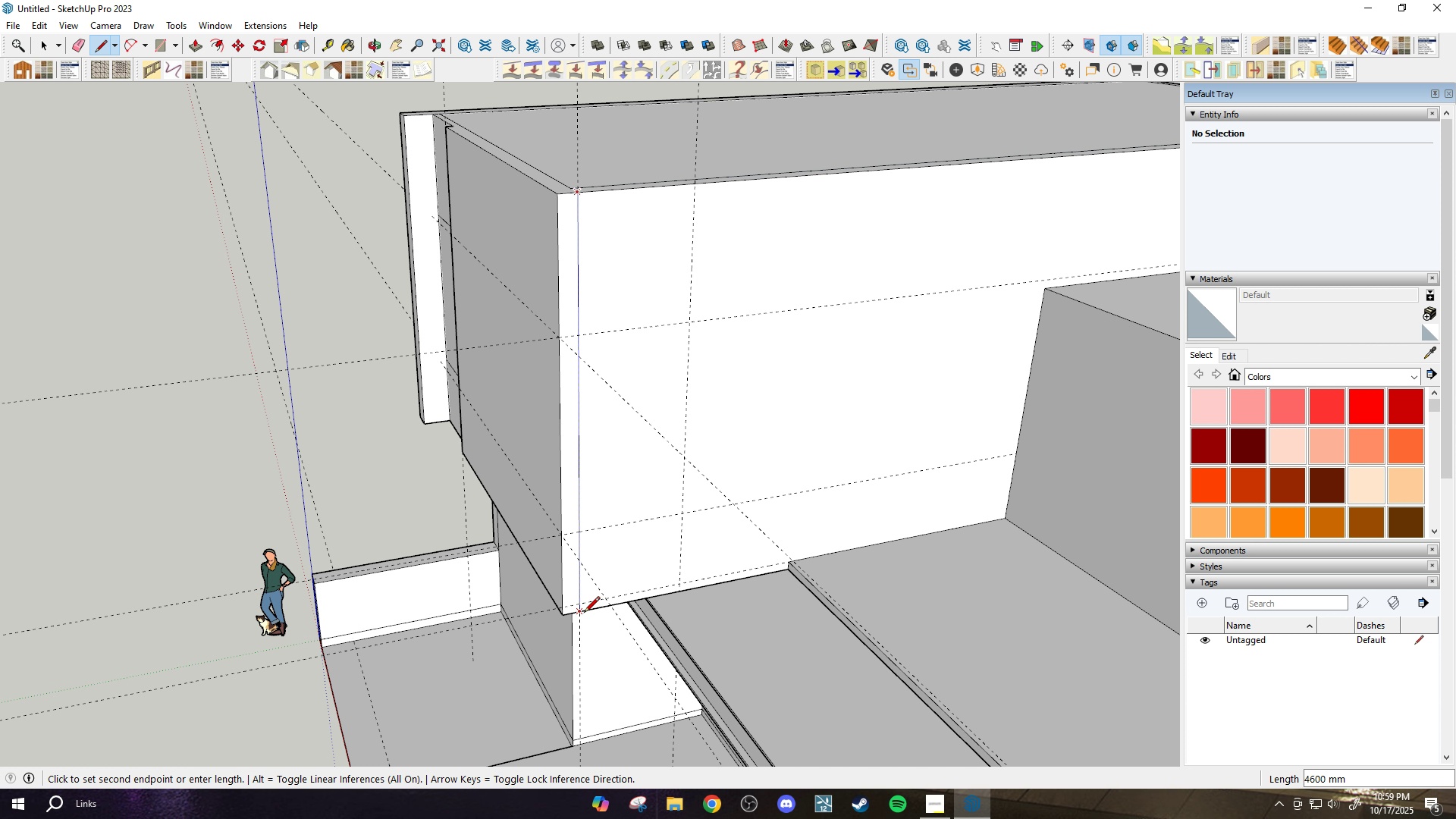 
left_click([584, 613])
 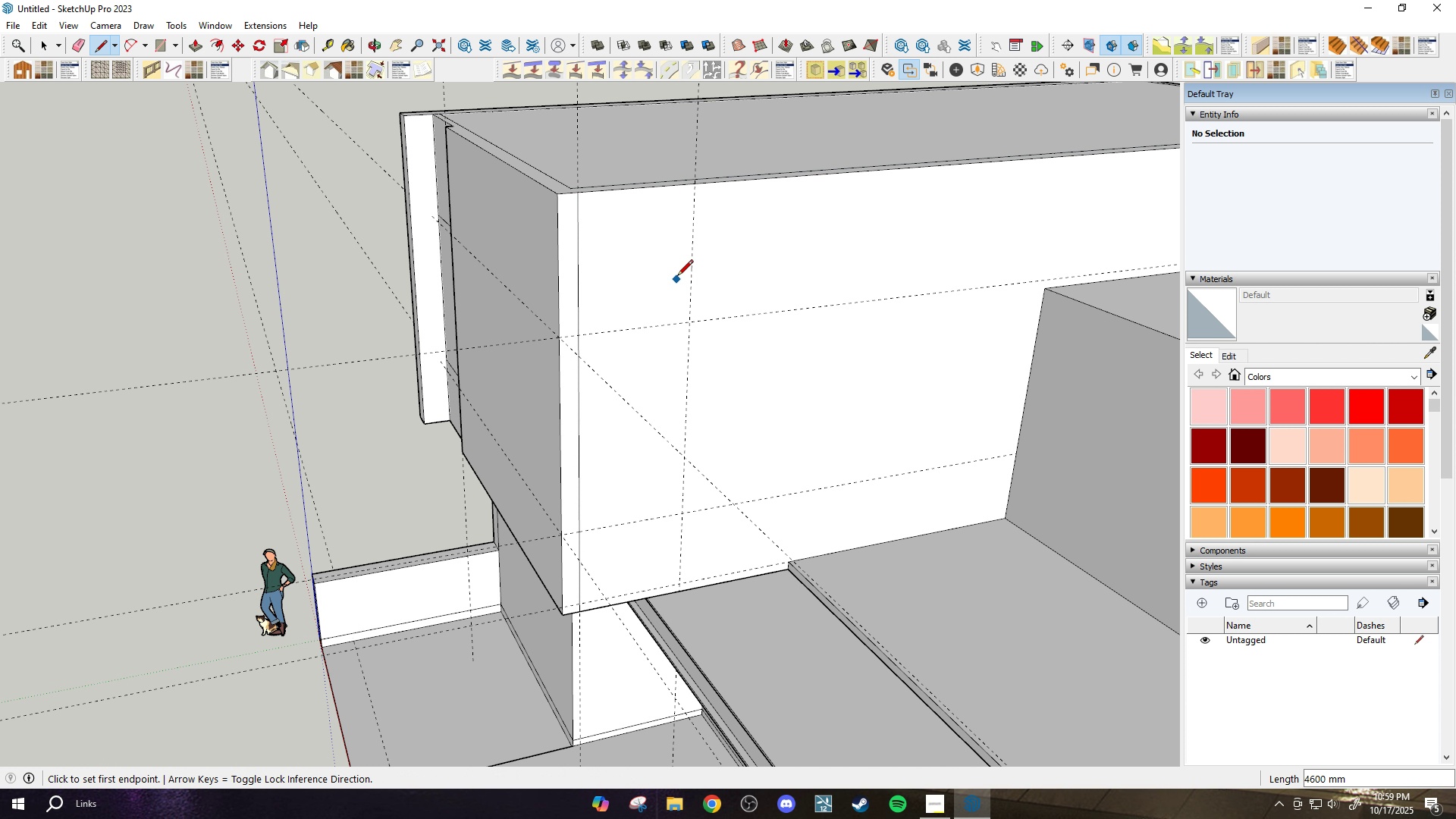 
key(Escape)
 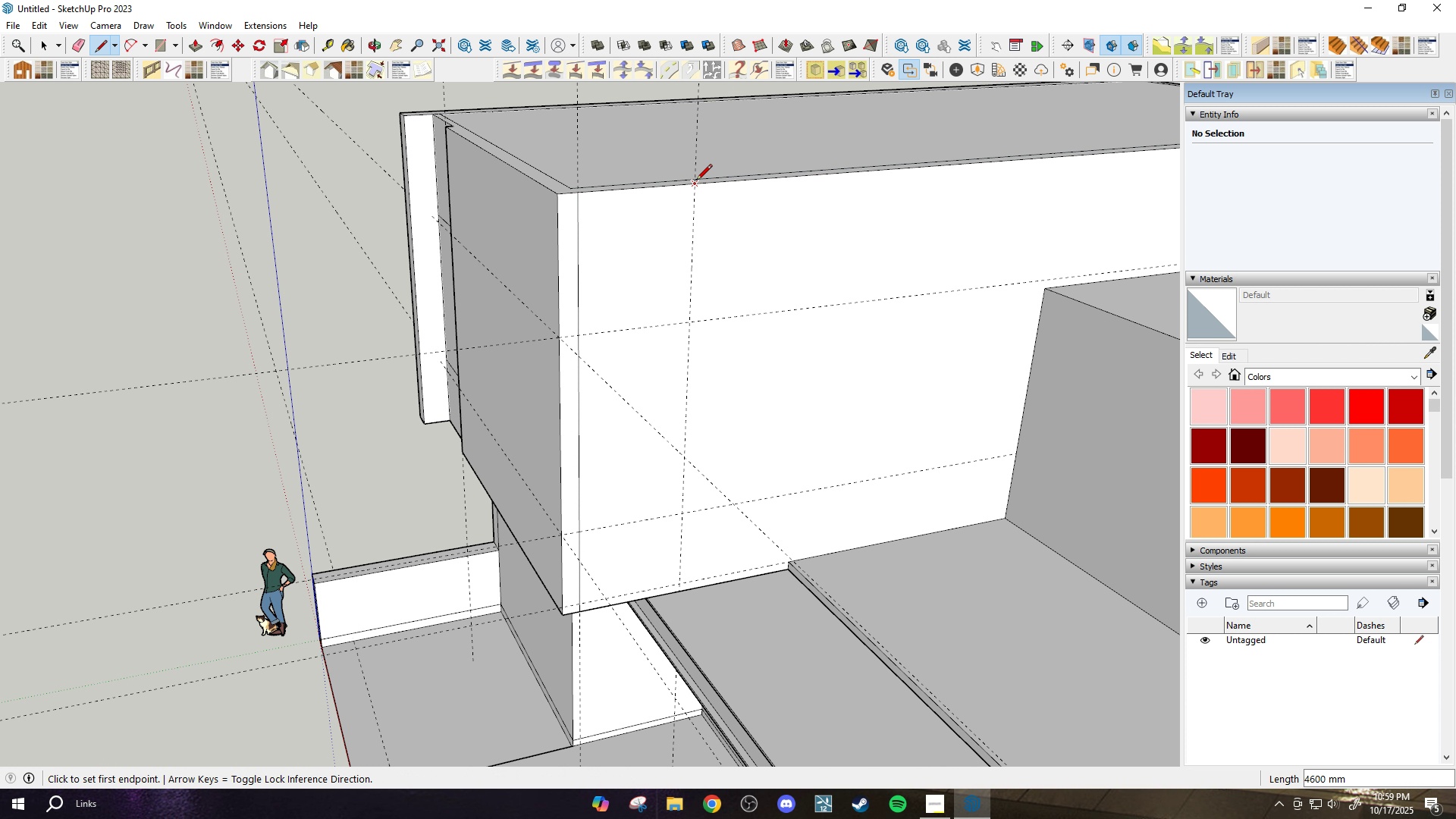 
left_click([696, 181])
 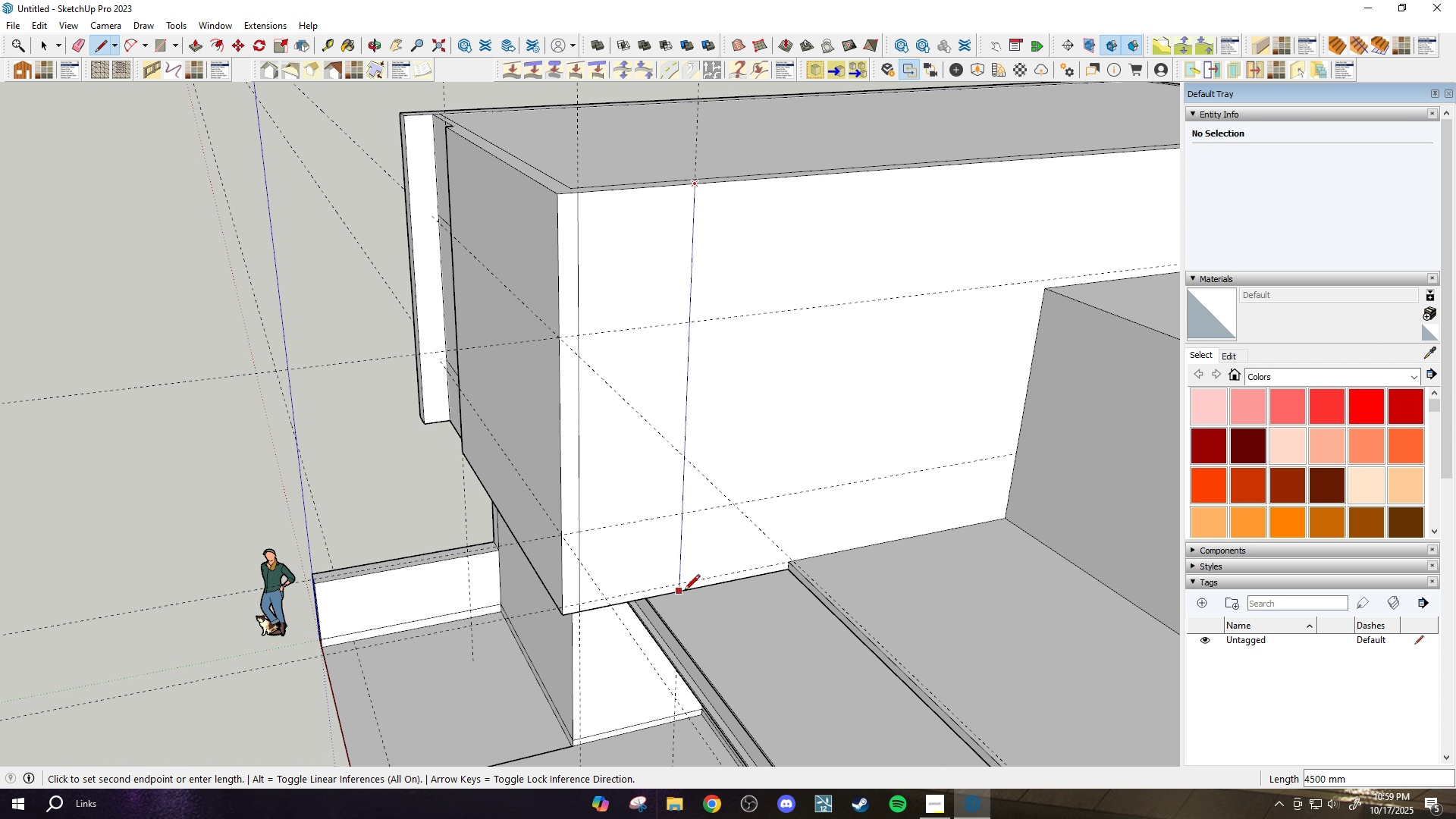 
left_click([683, 593])
 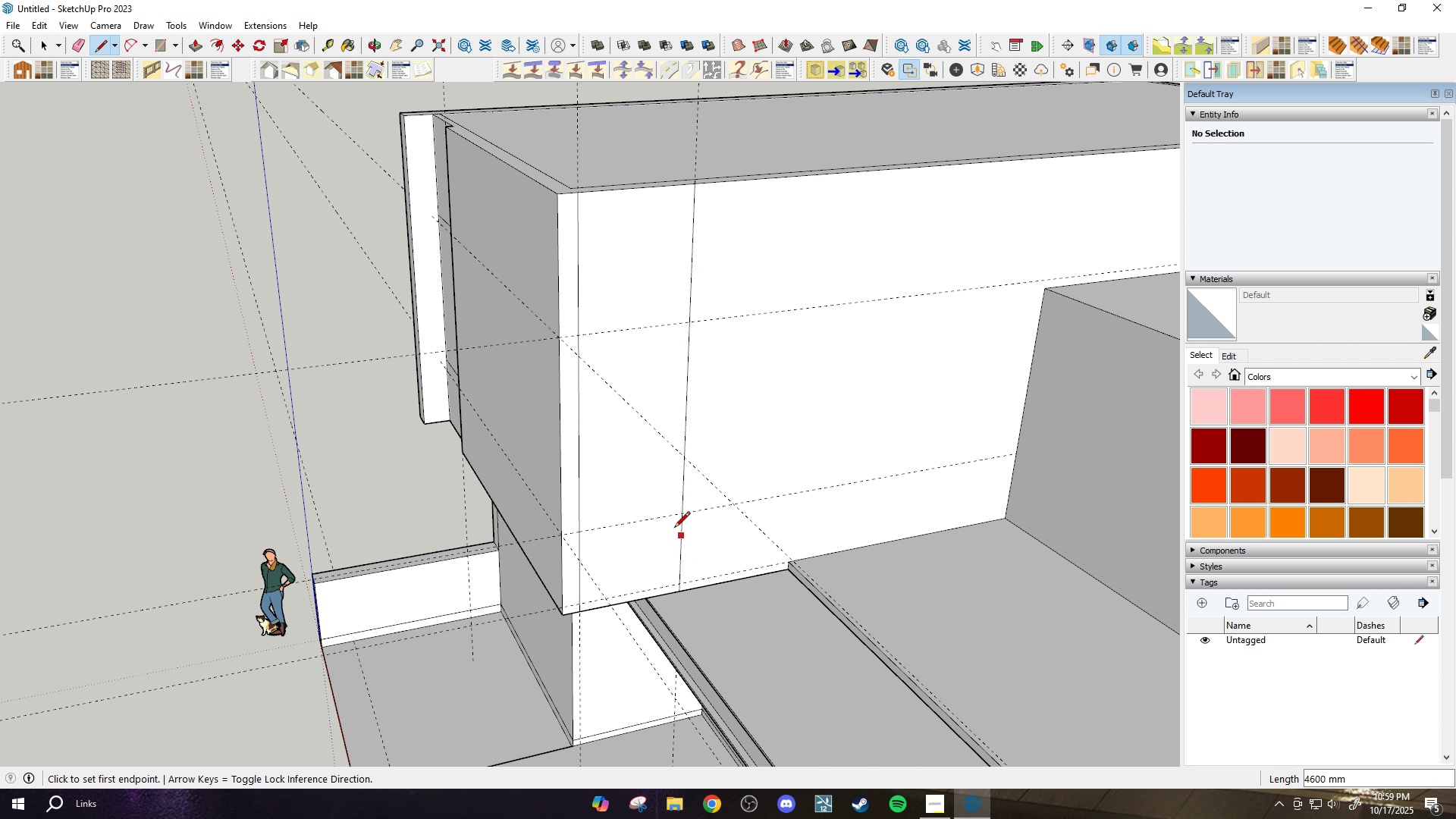 
scroll: coordinate [626, 394], scroll_direction: none, amount: 0.0
 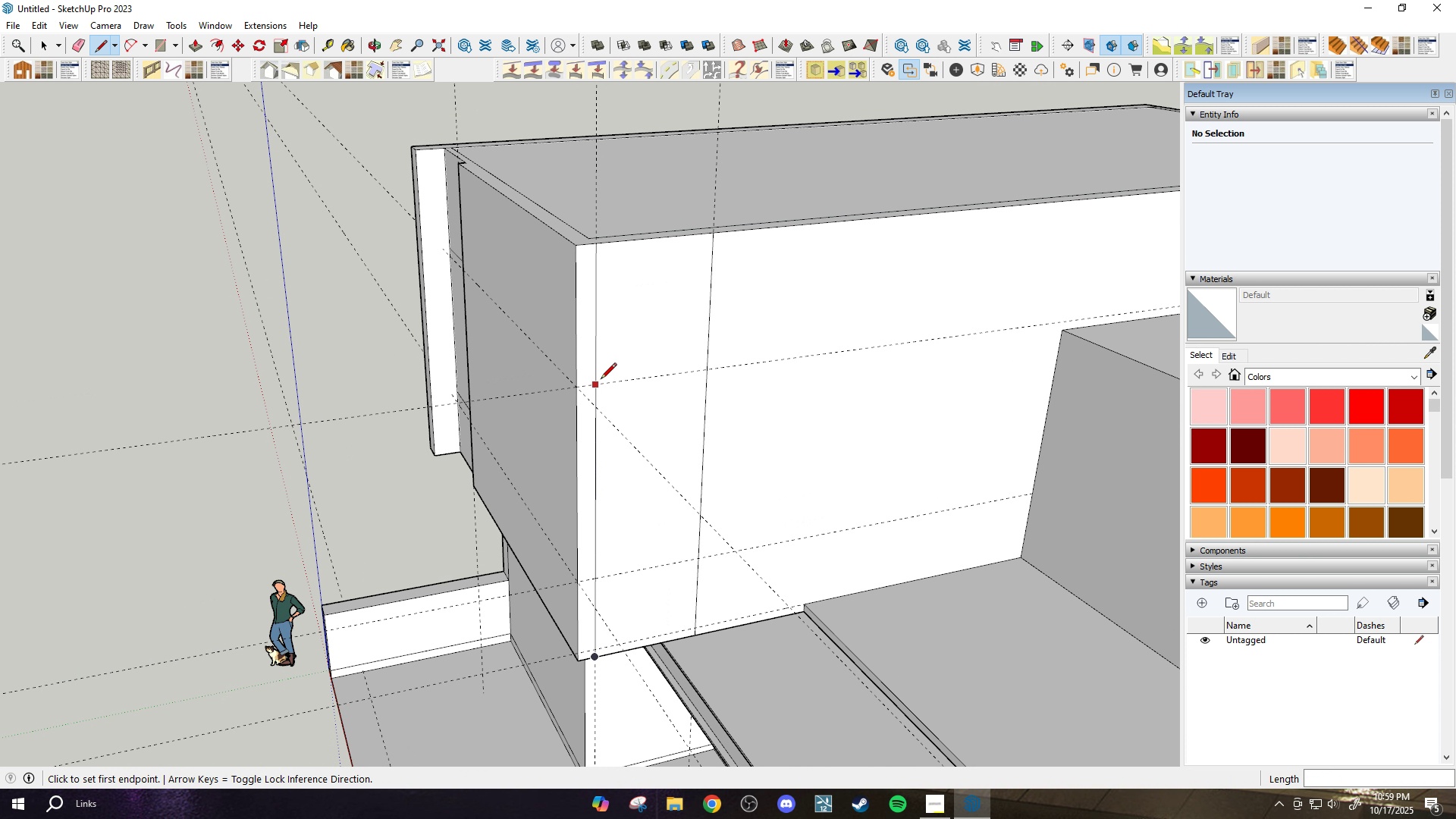 
left_click([601, 380])
 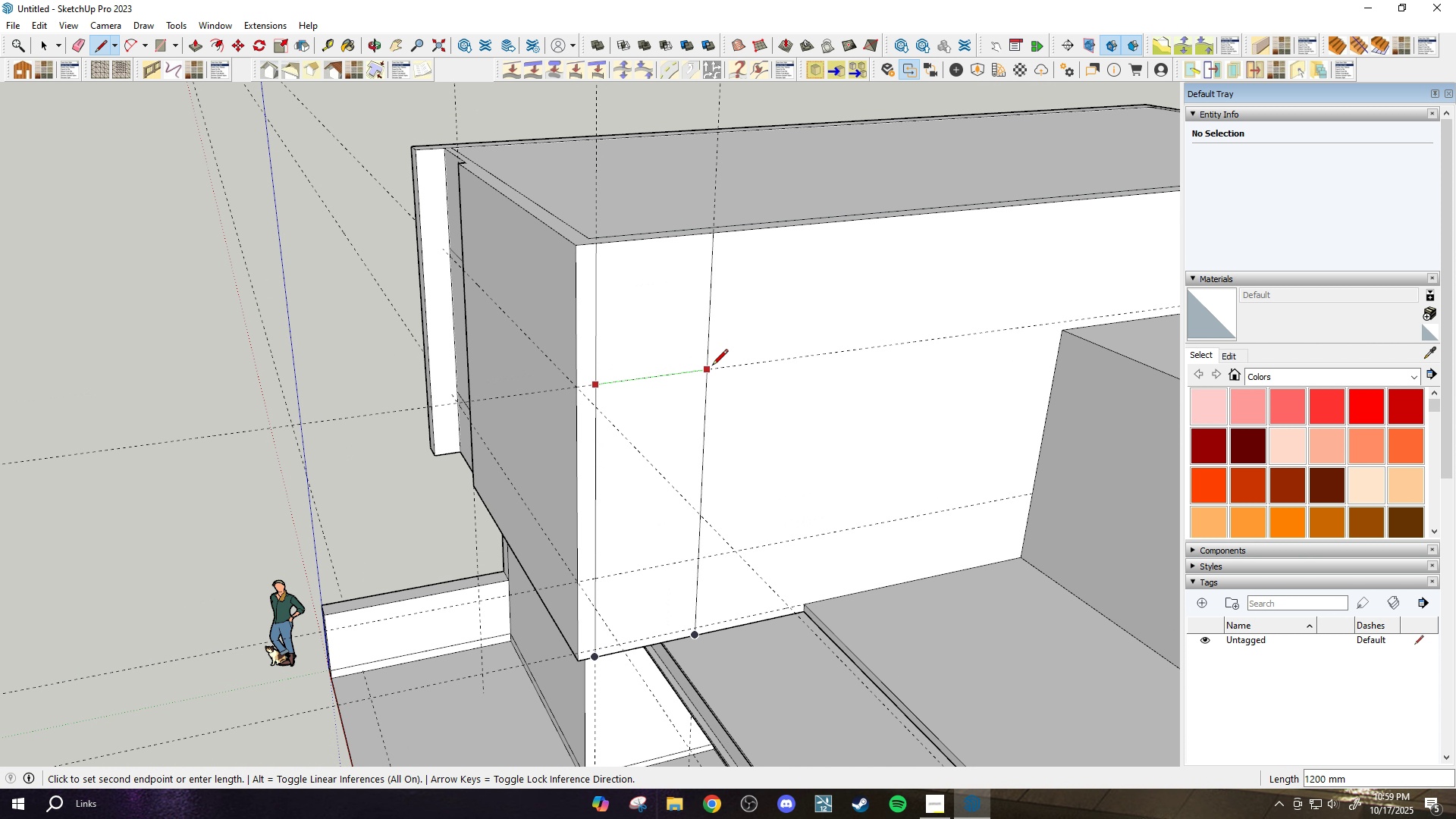 
left_click([712, 366])
 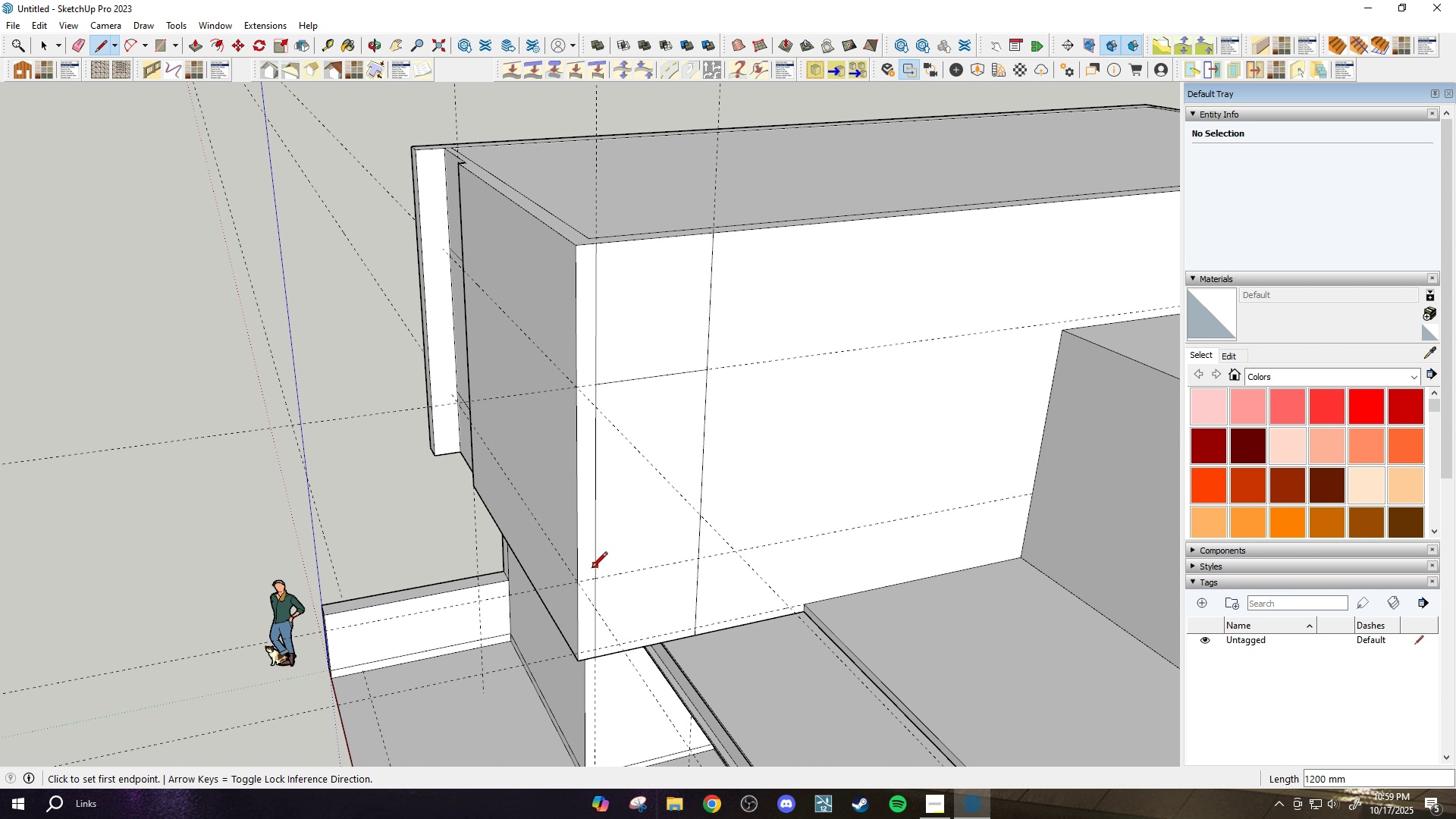 
key(Escape)
 